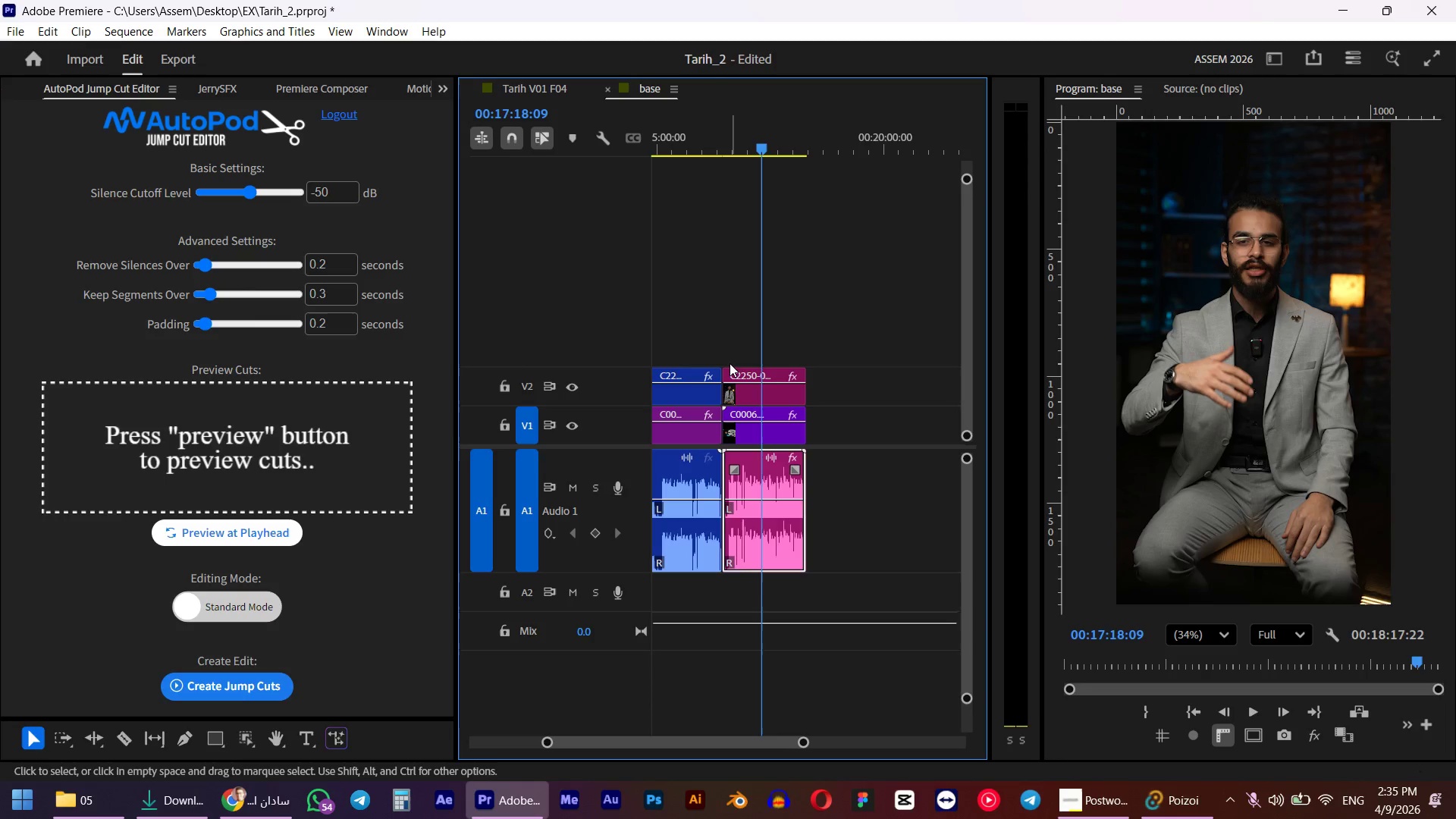 
key(Space)
 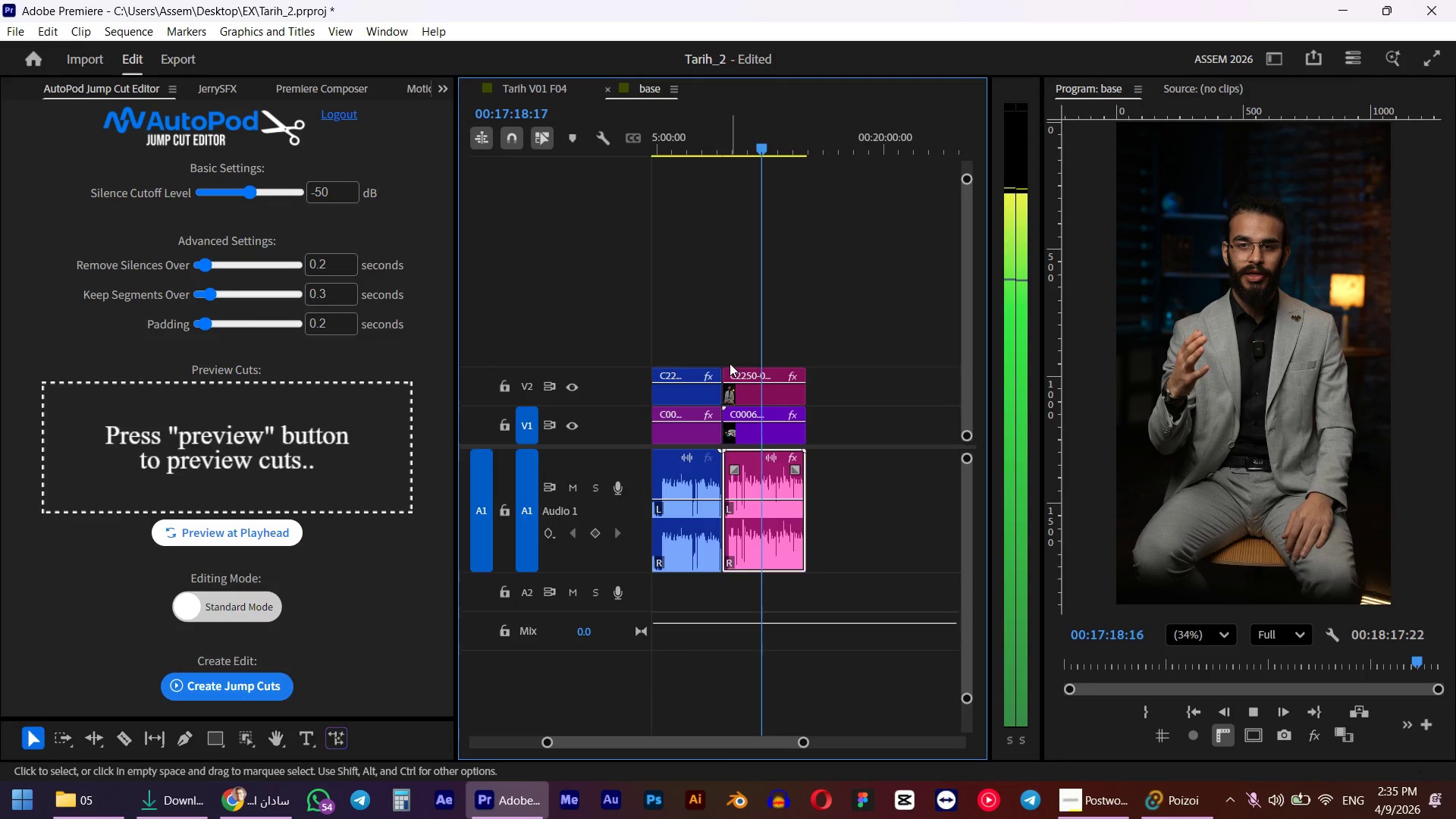 
key(Space)
 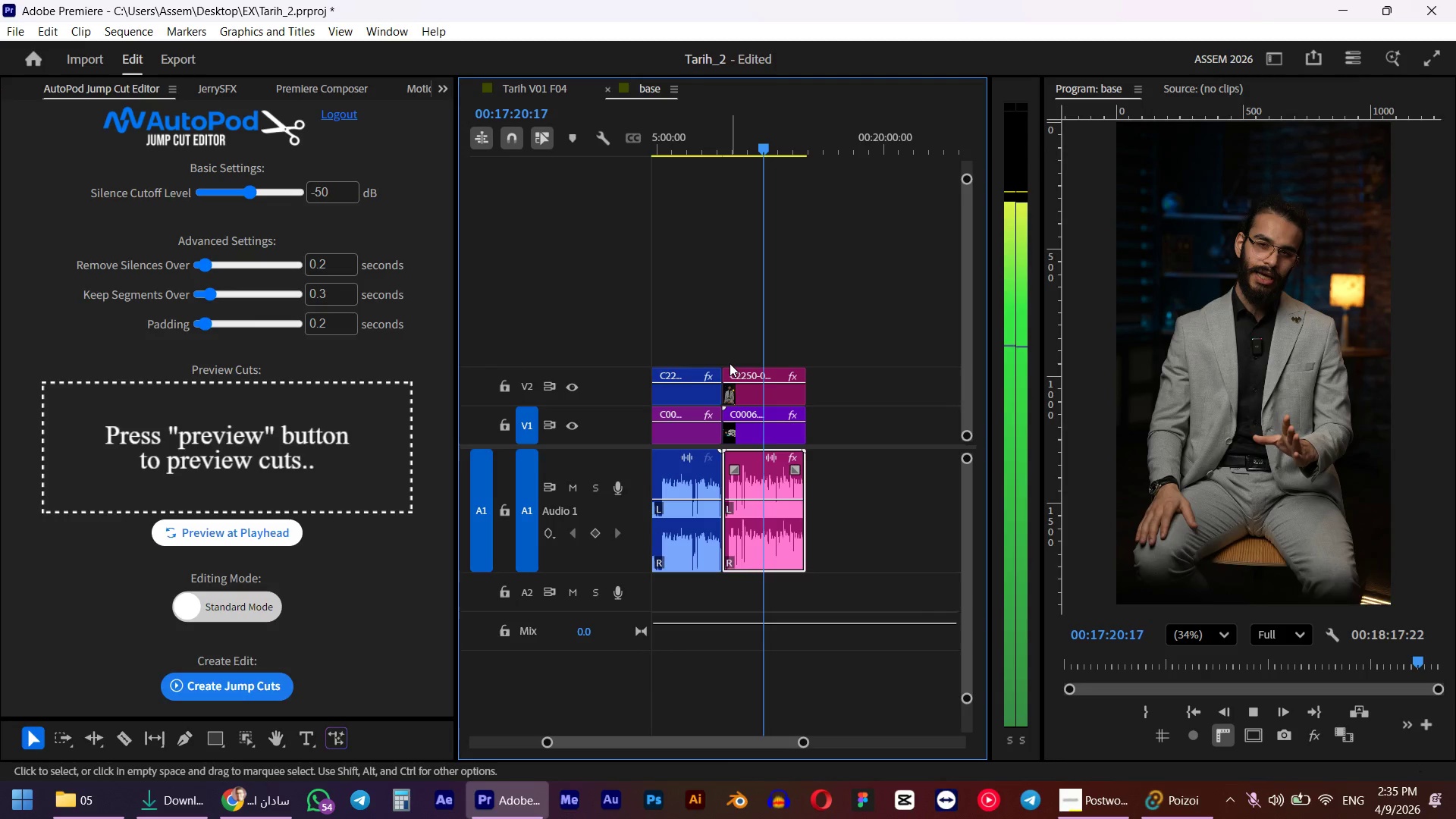 
left_click_drag(start_coordinate=[990, 389], to_coordinate=[968, 388])
 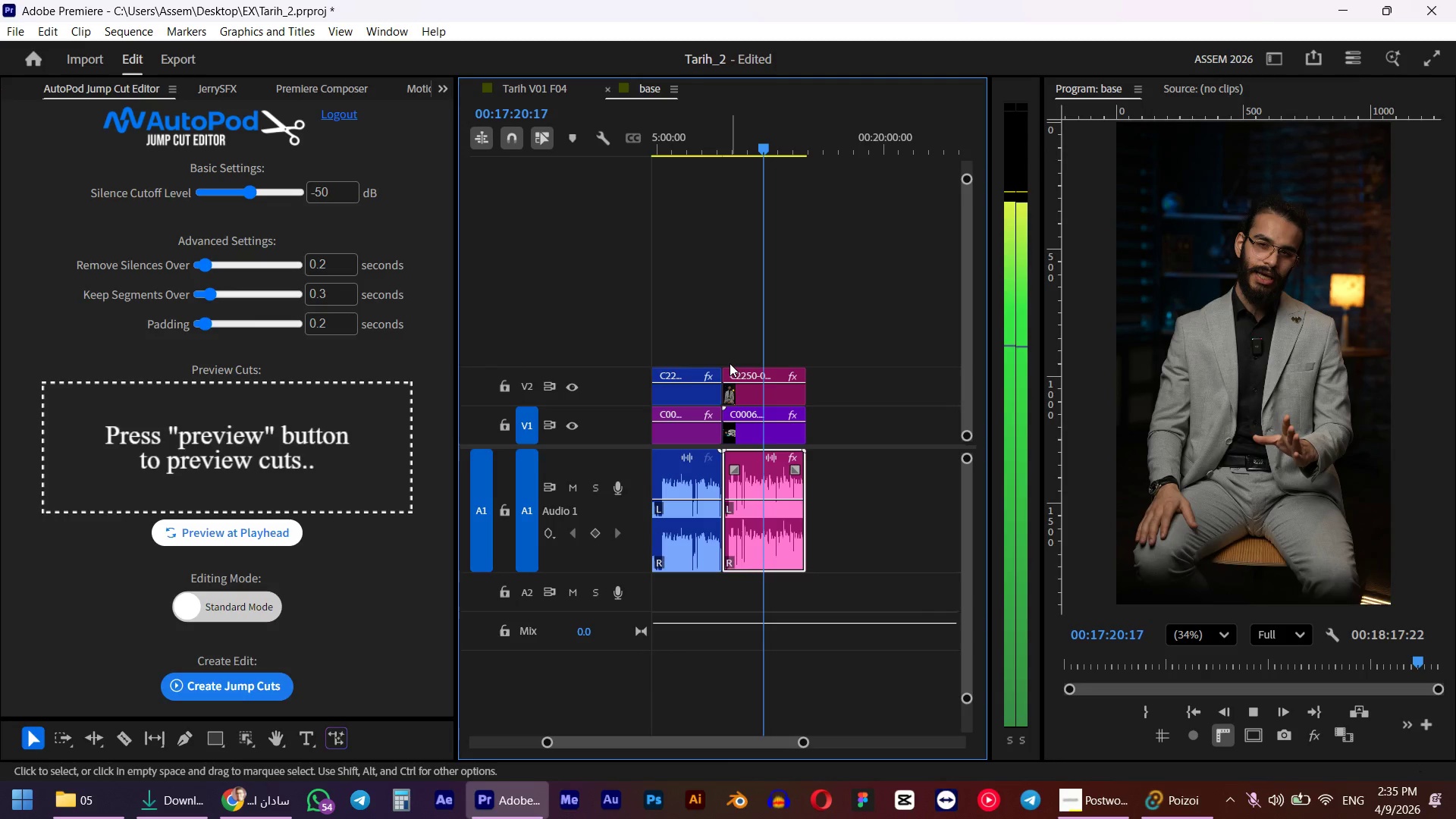 
key(Space)
 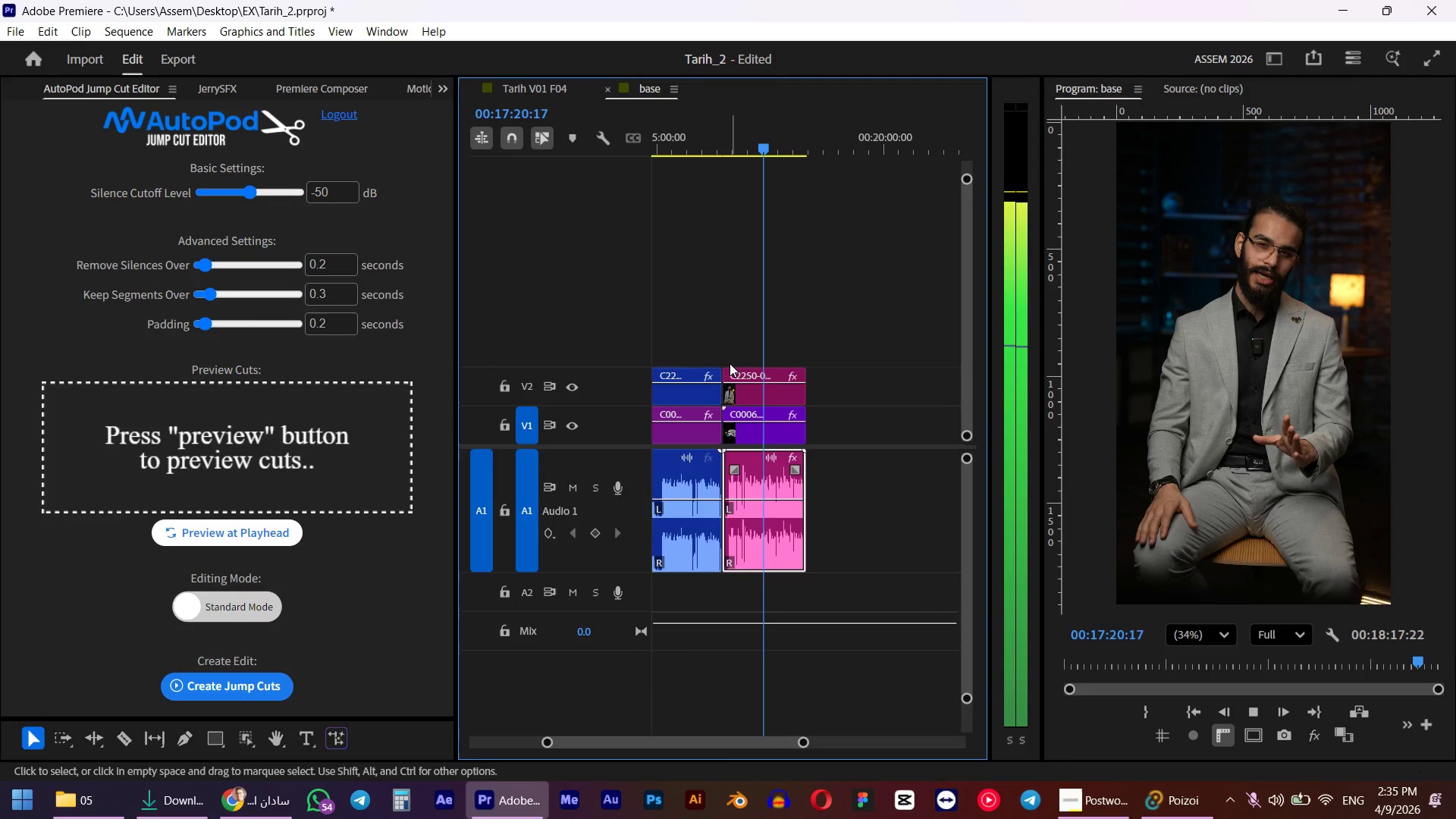 
wait(8.42)
 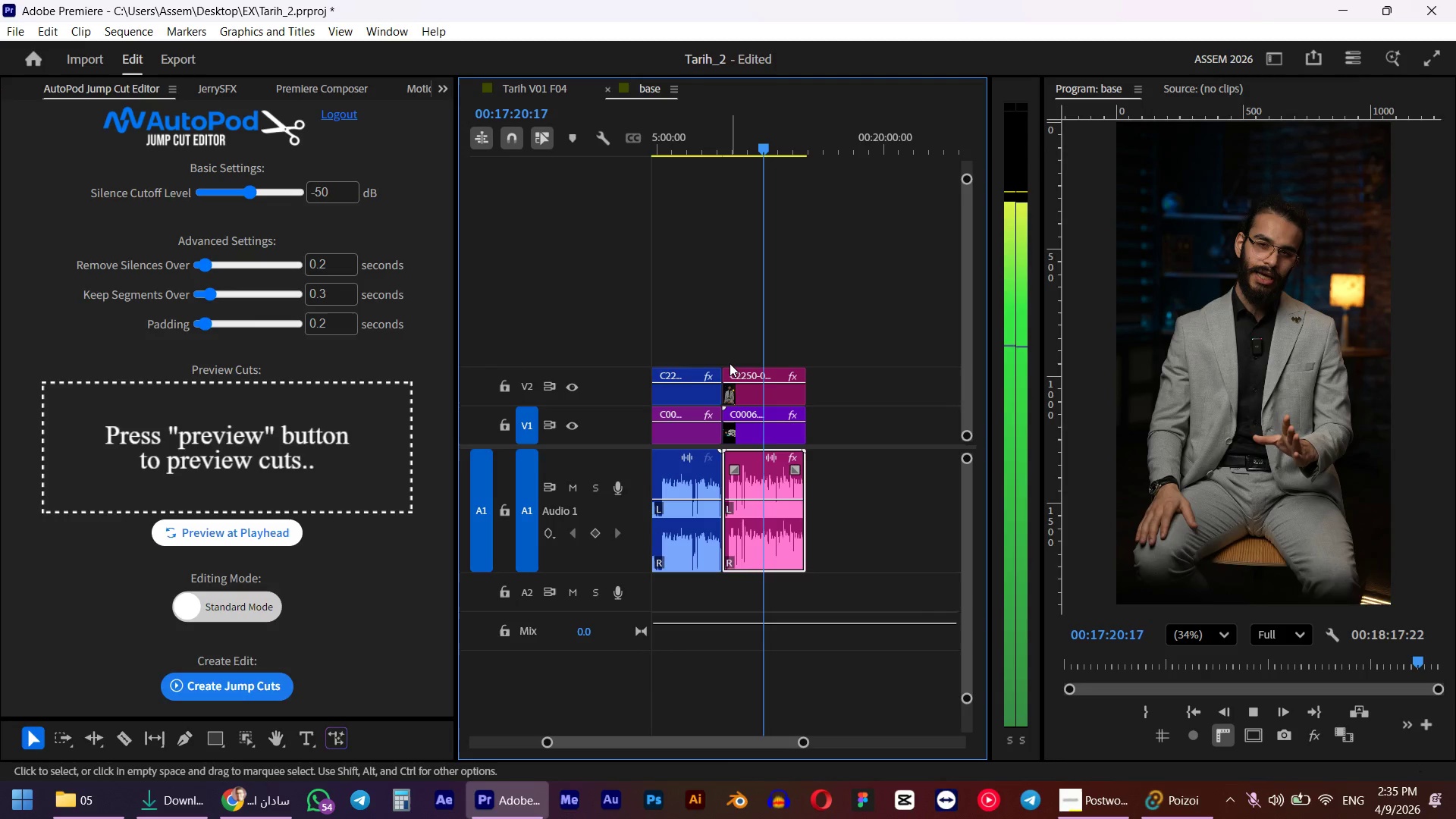 
key(Space)
 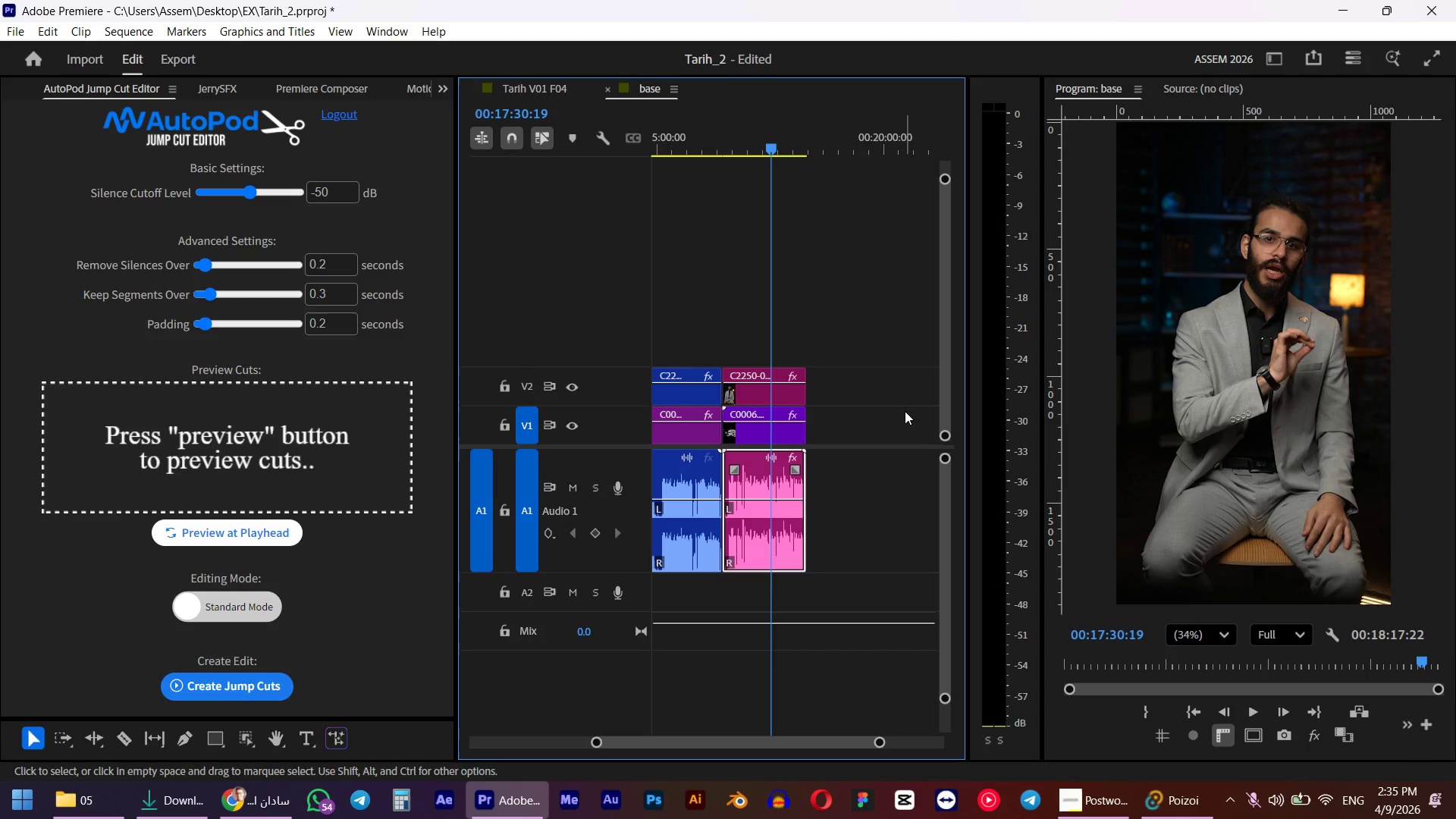 
key(G)
 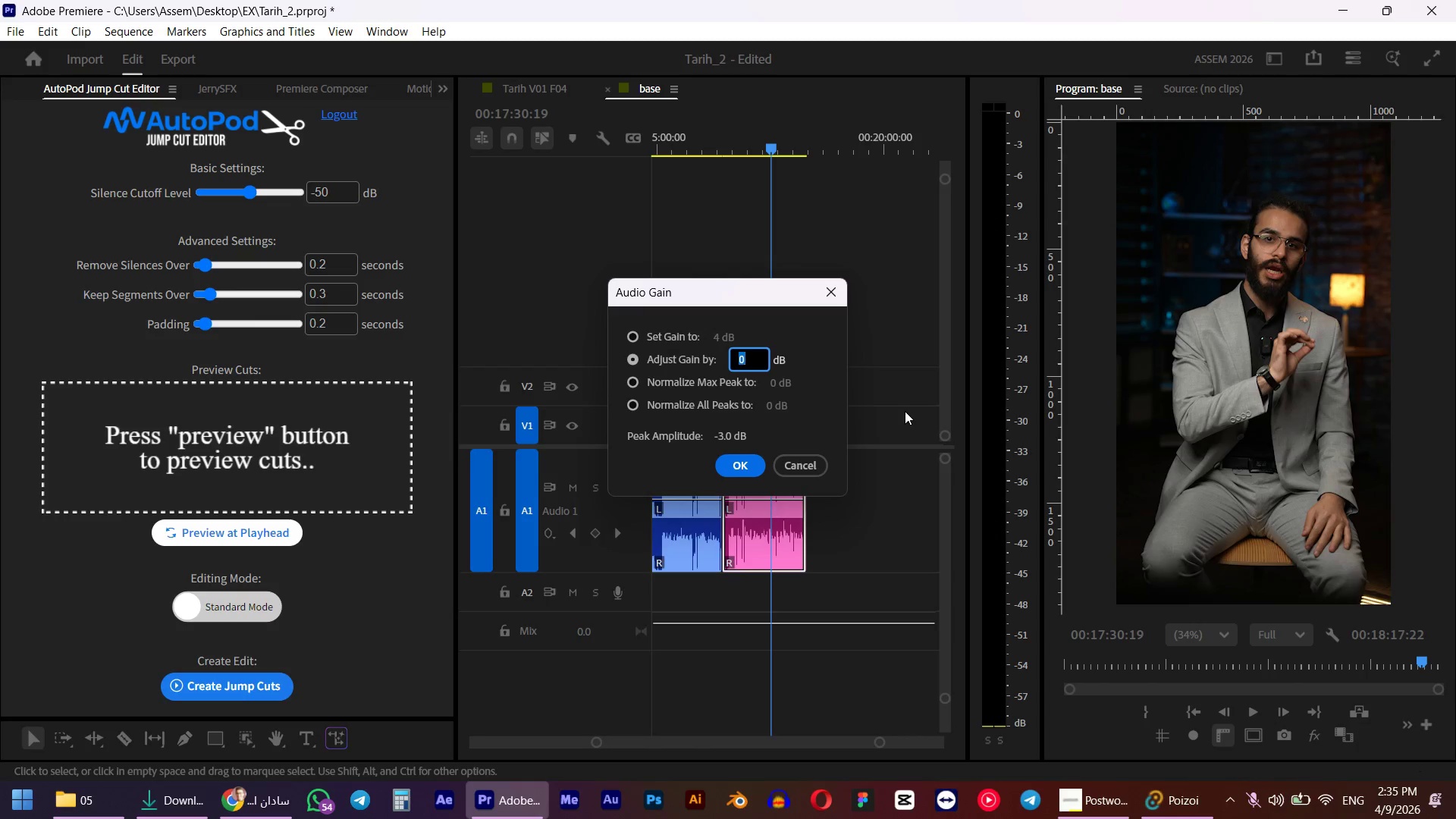 
key(Numpad1)
 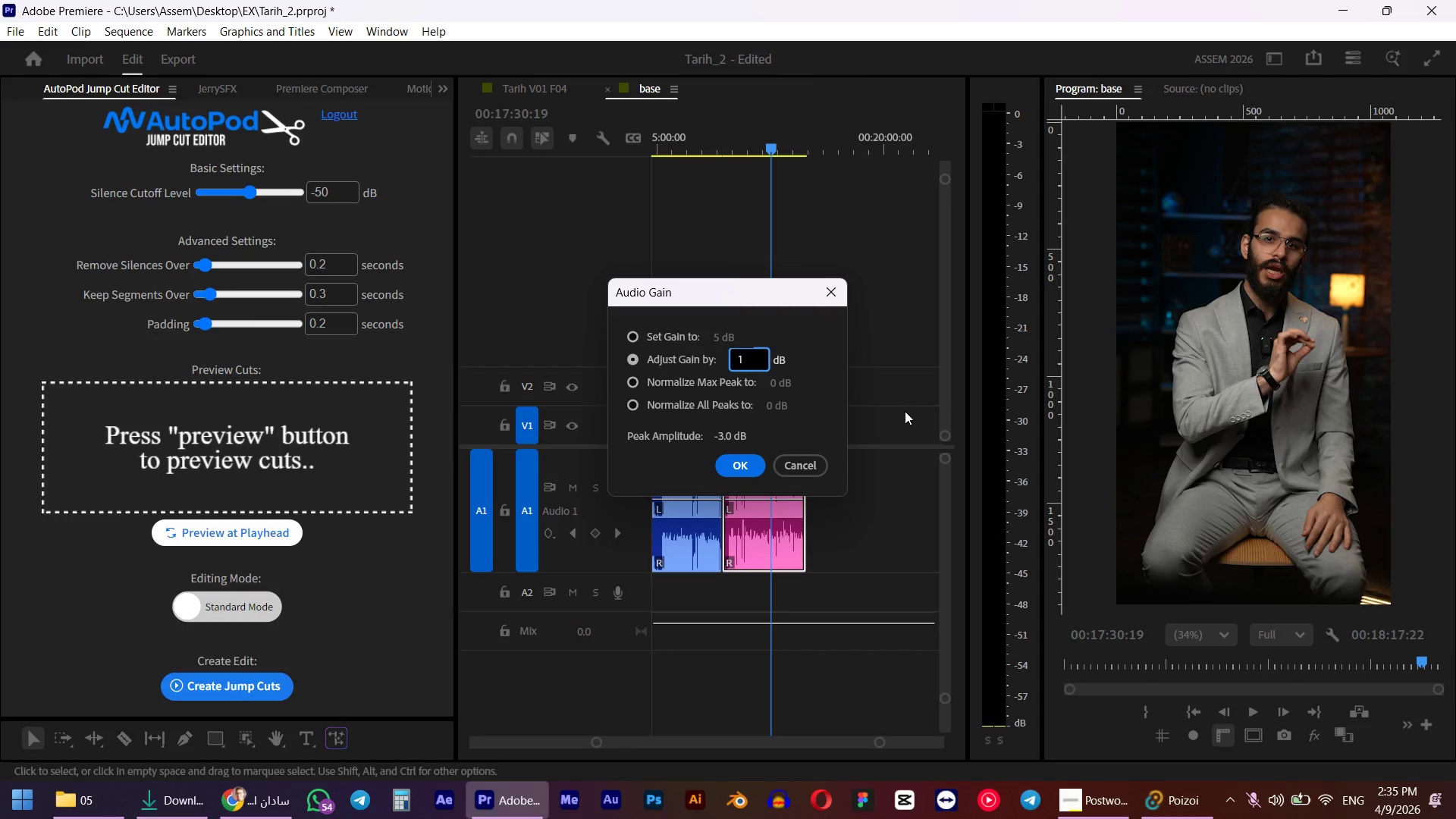 
key(NumpadEnter)
 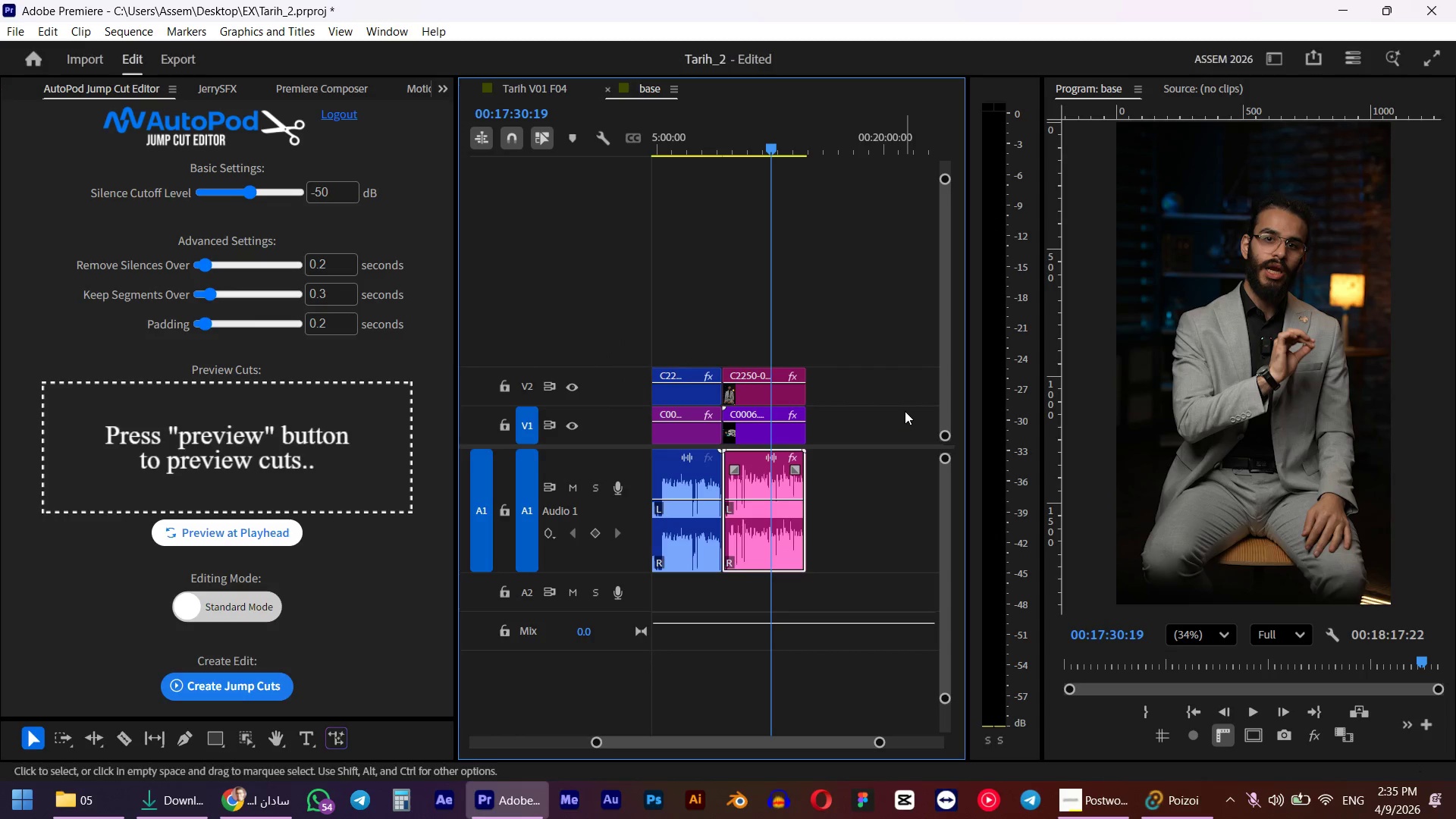 
key(Space)
 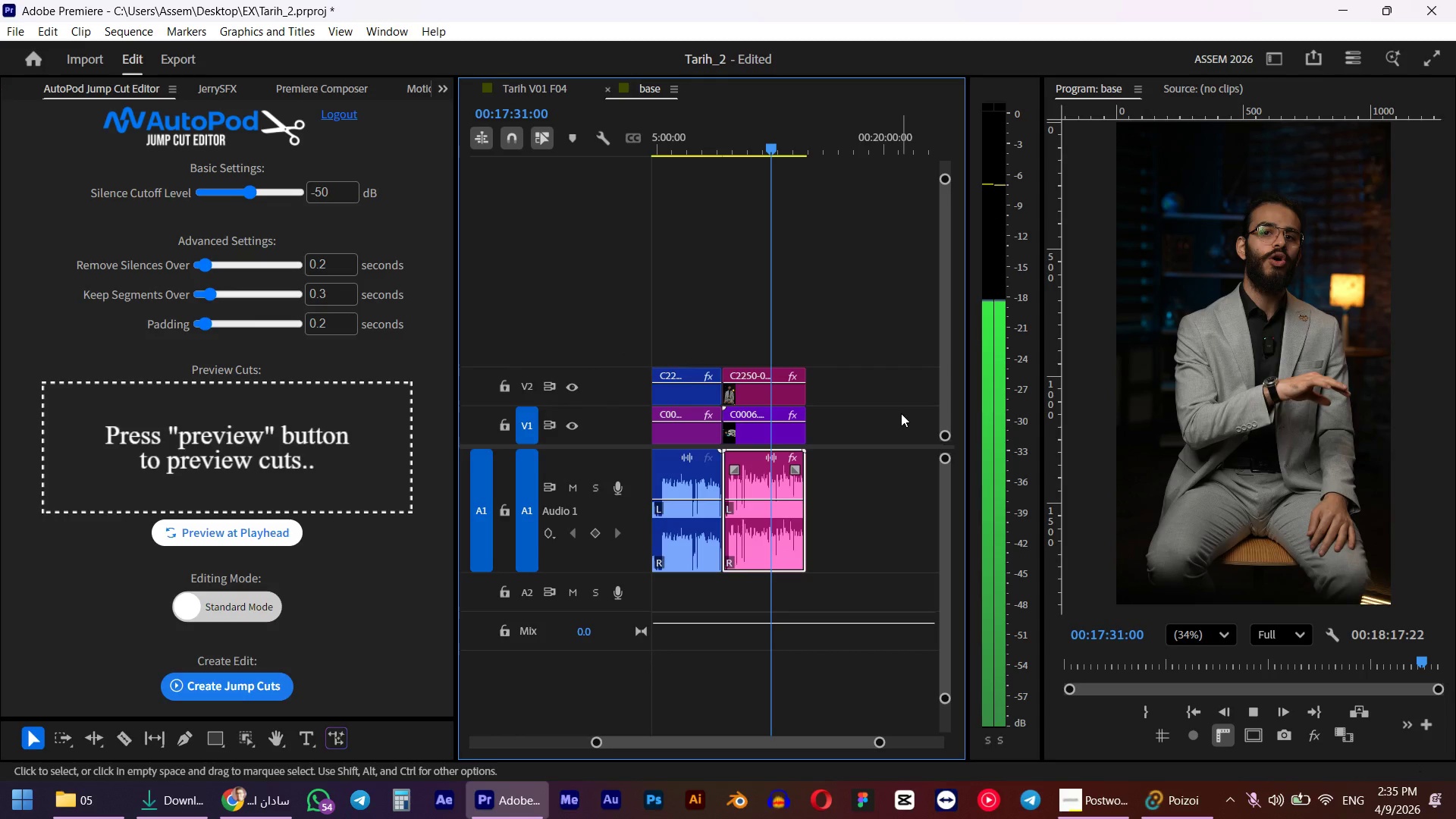 
key(Space)
 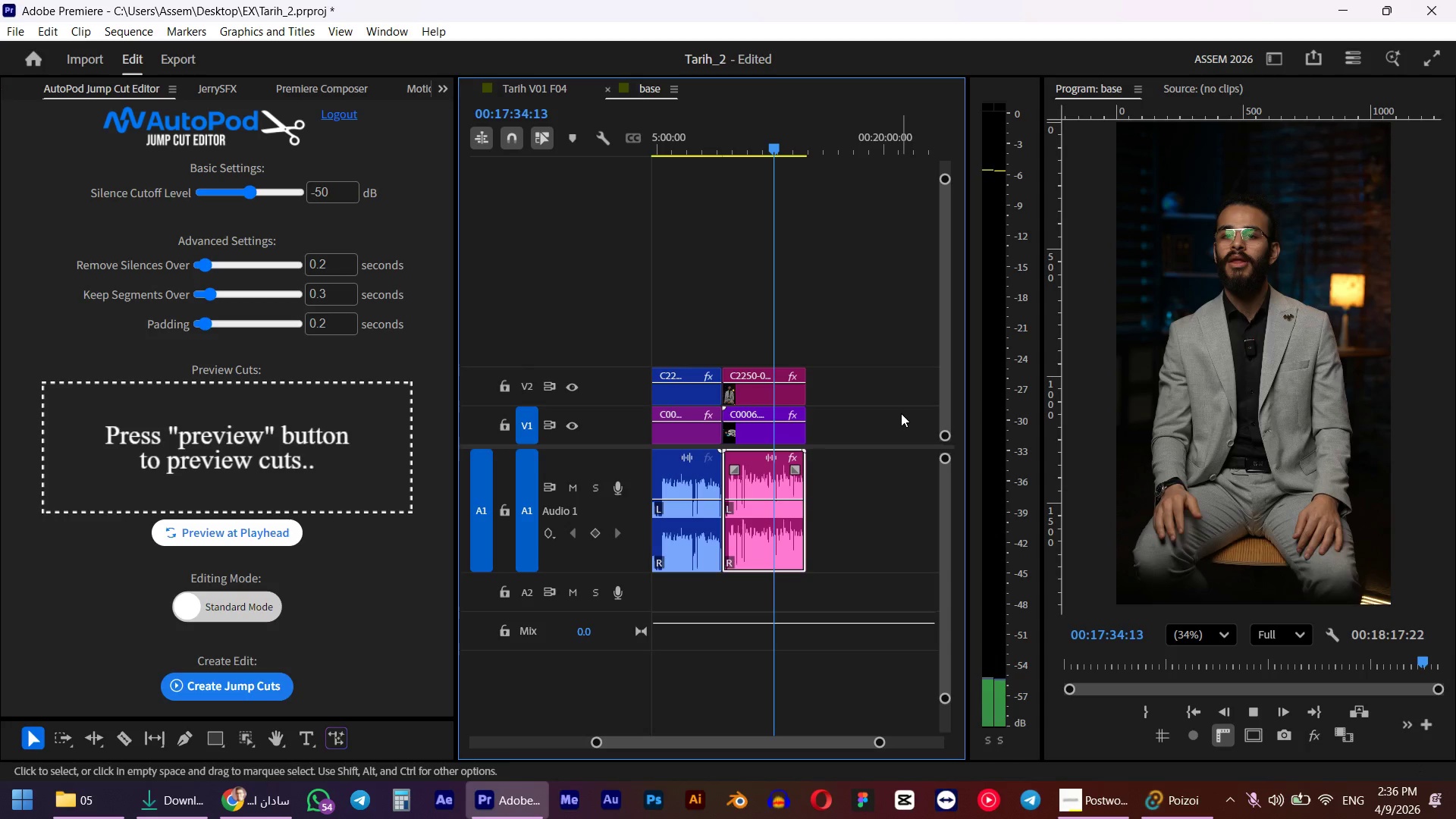 
hold_key(key=AltLeft, duration=0.61)
hold_key(key=ShiftLeft, duration=0.53)
scroll: coordinate [746, 582], scroll_direction: up, amount: 1.0
 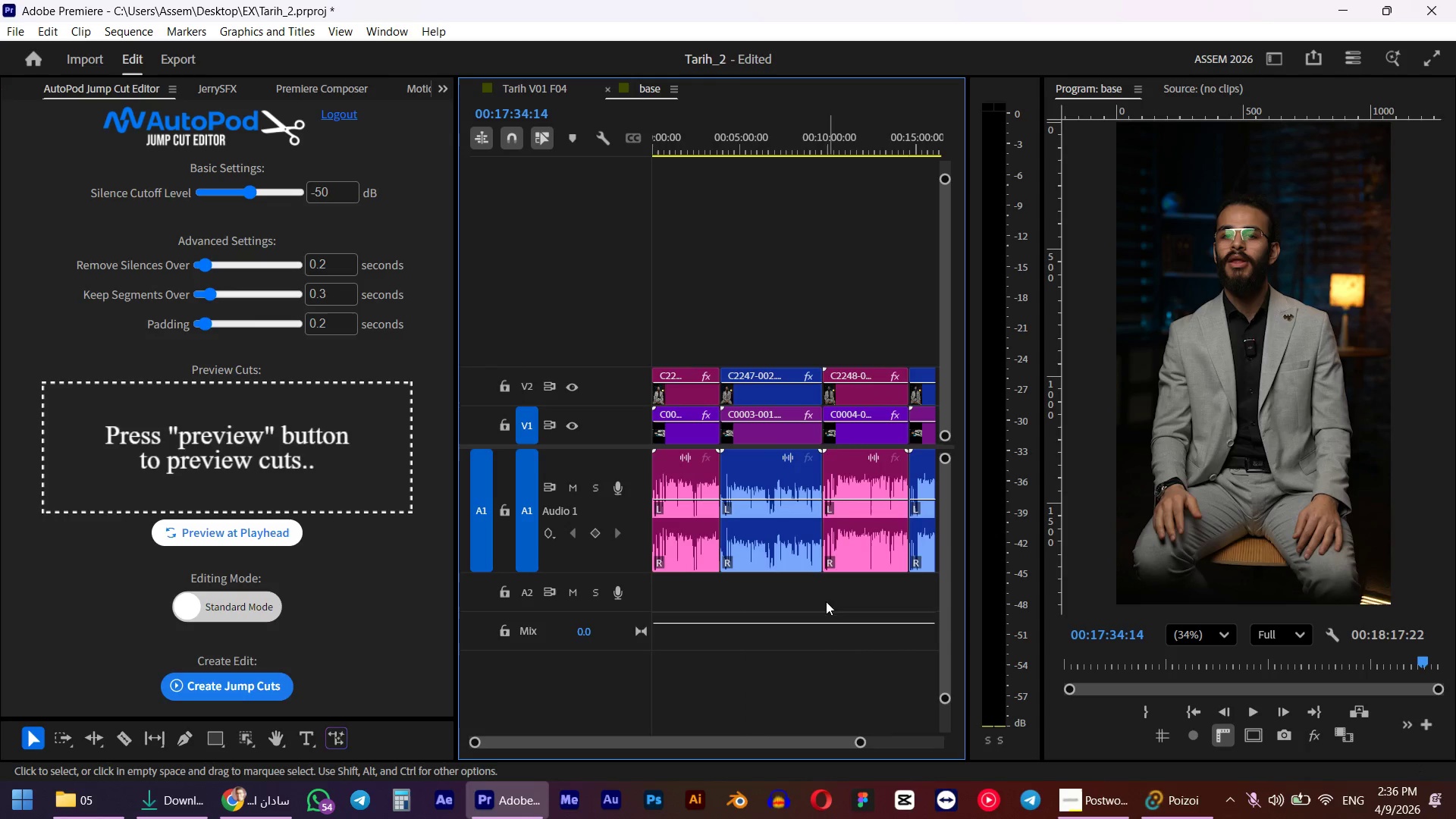 
hold_key(key=AltLeft, duration=0.33)
scroll: coordinate [802, 592], scroll_direction: down, amount: 1.0
 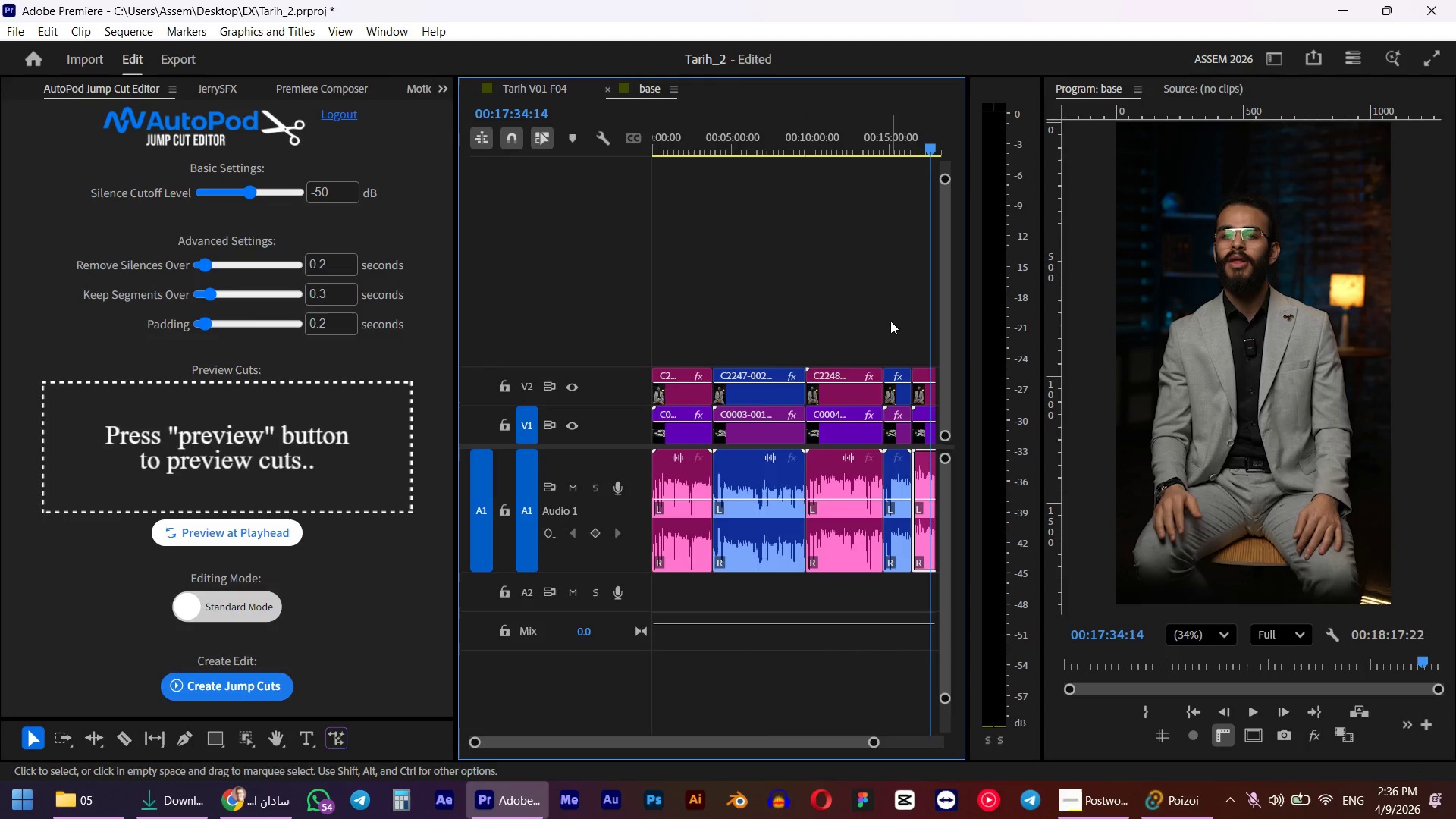 
left_click_drag(start_coordinate=[917, 133], to_coordinate=[896, 156])
 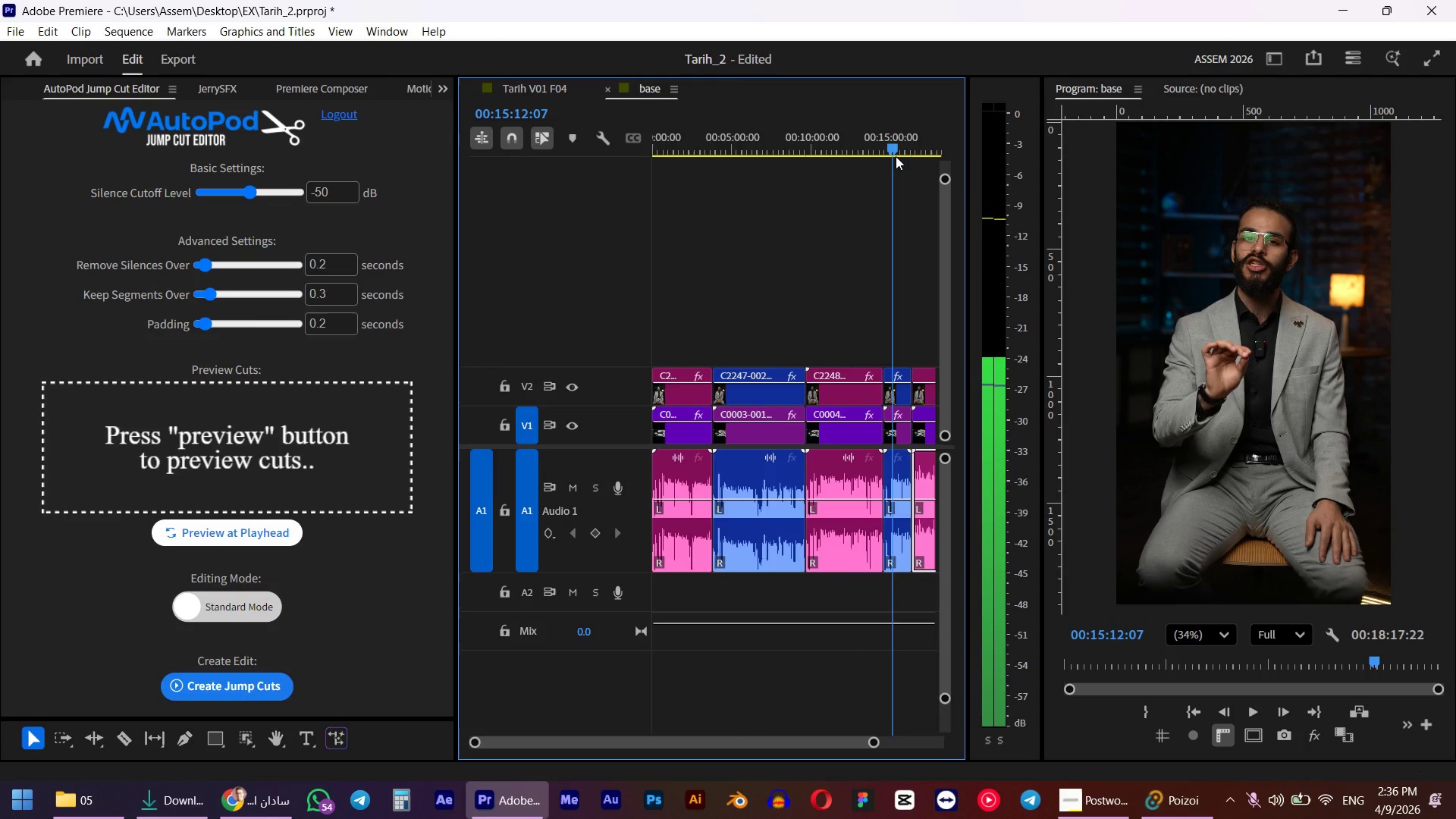 
key(Space)
 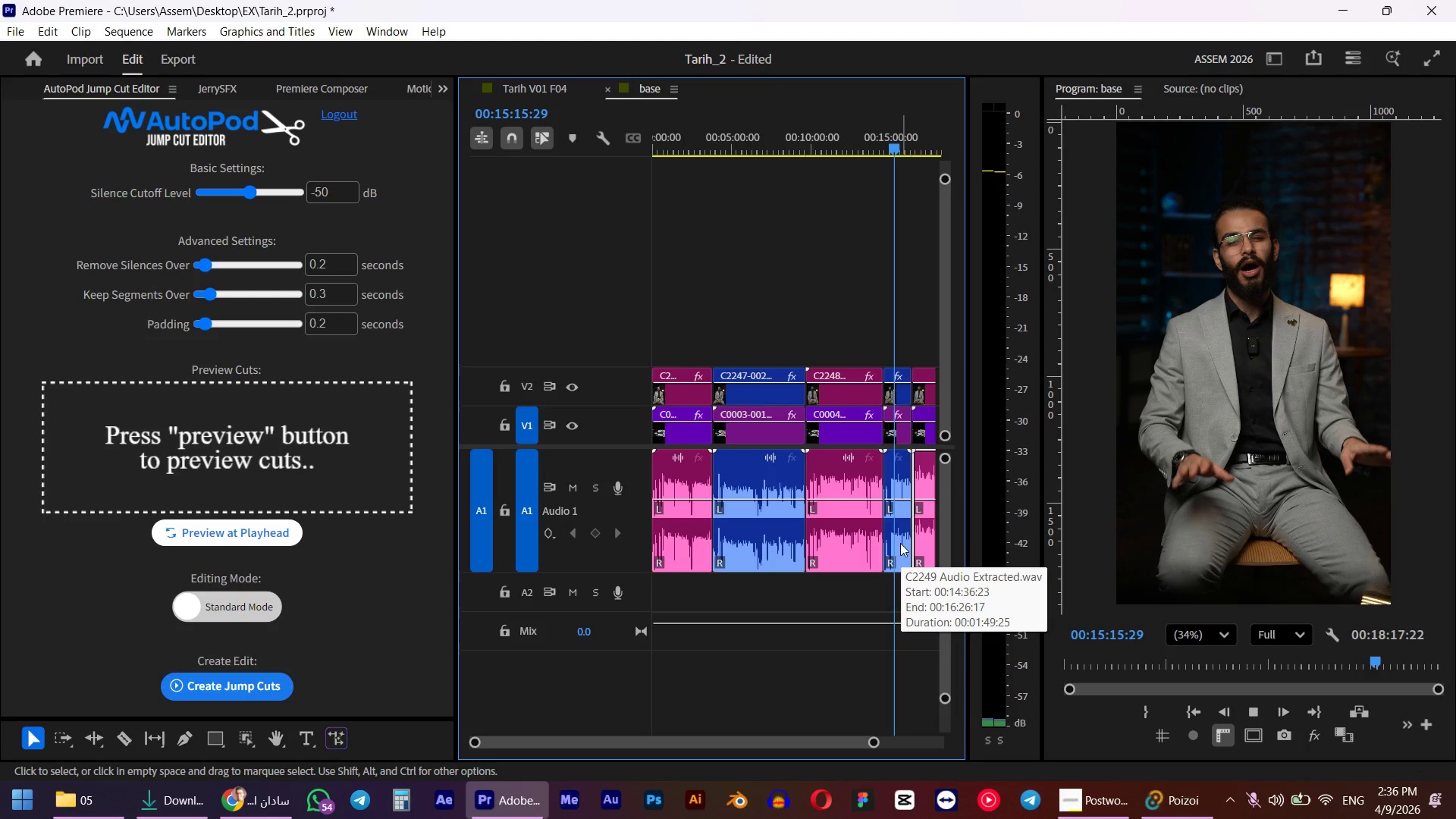 
wait(11.47)
 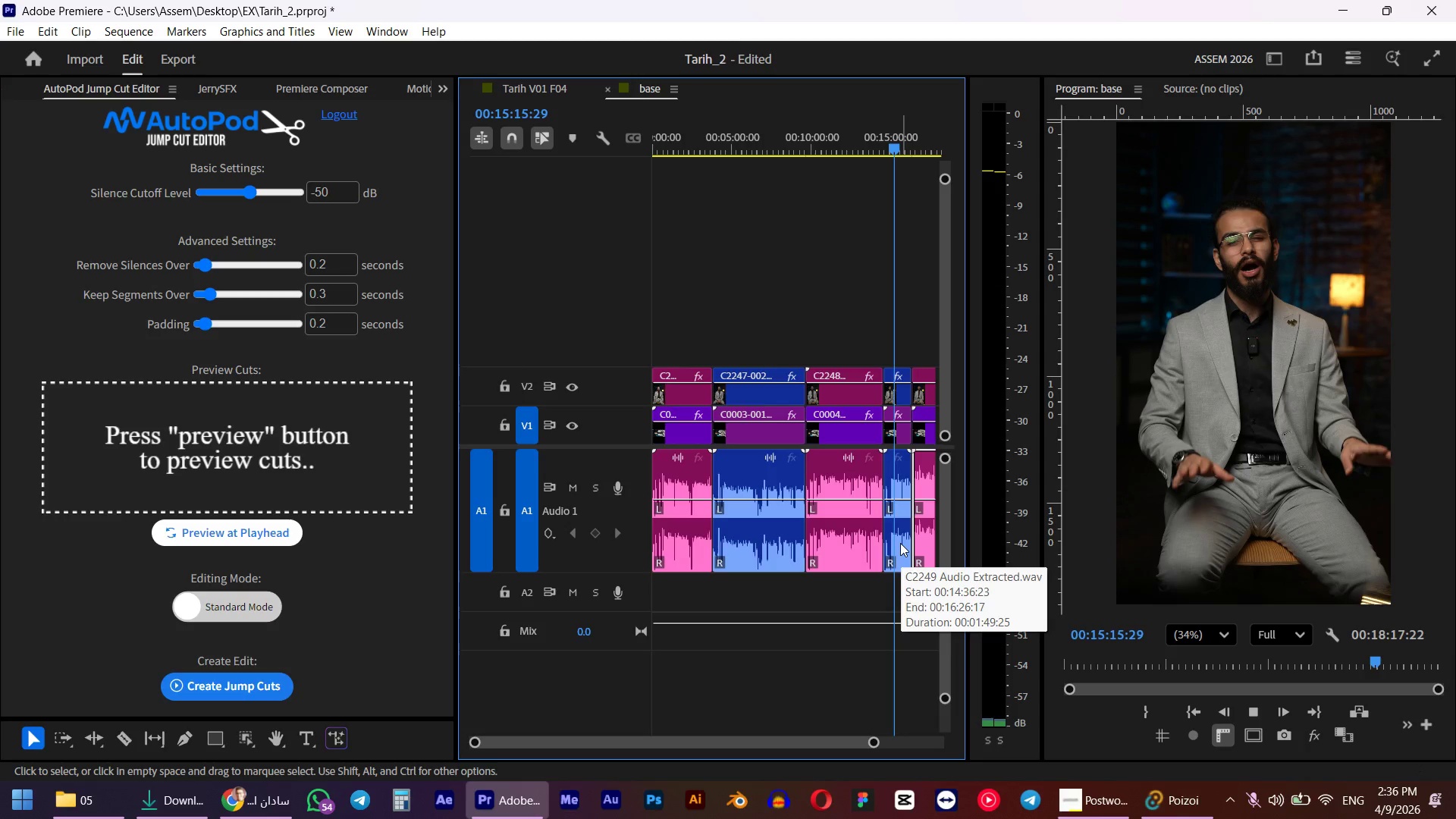 
hold_key(key=AltLeft, duration=1.11)
 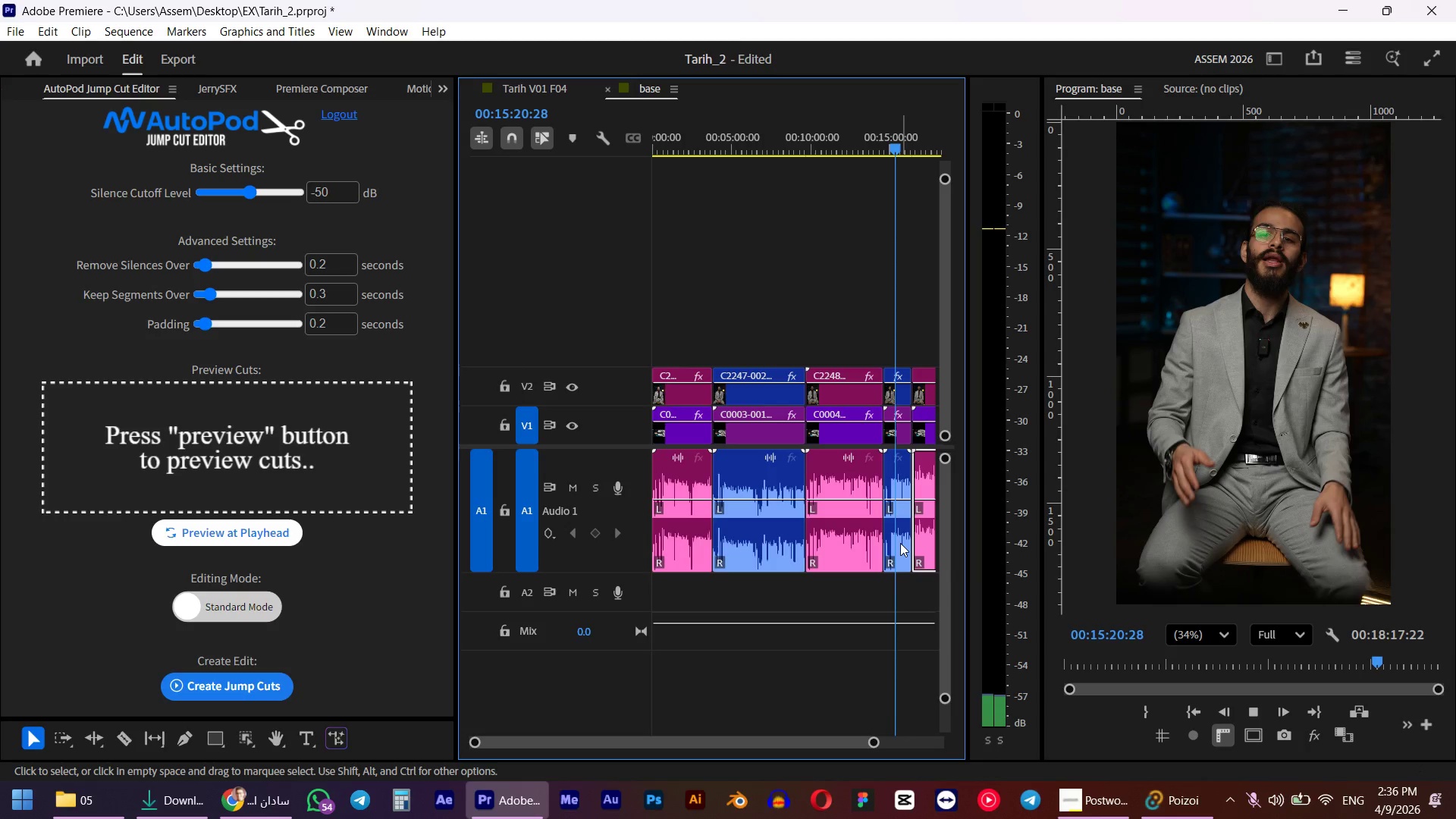 
key(Space)
 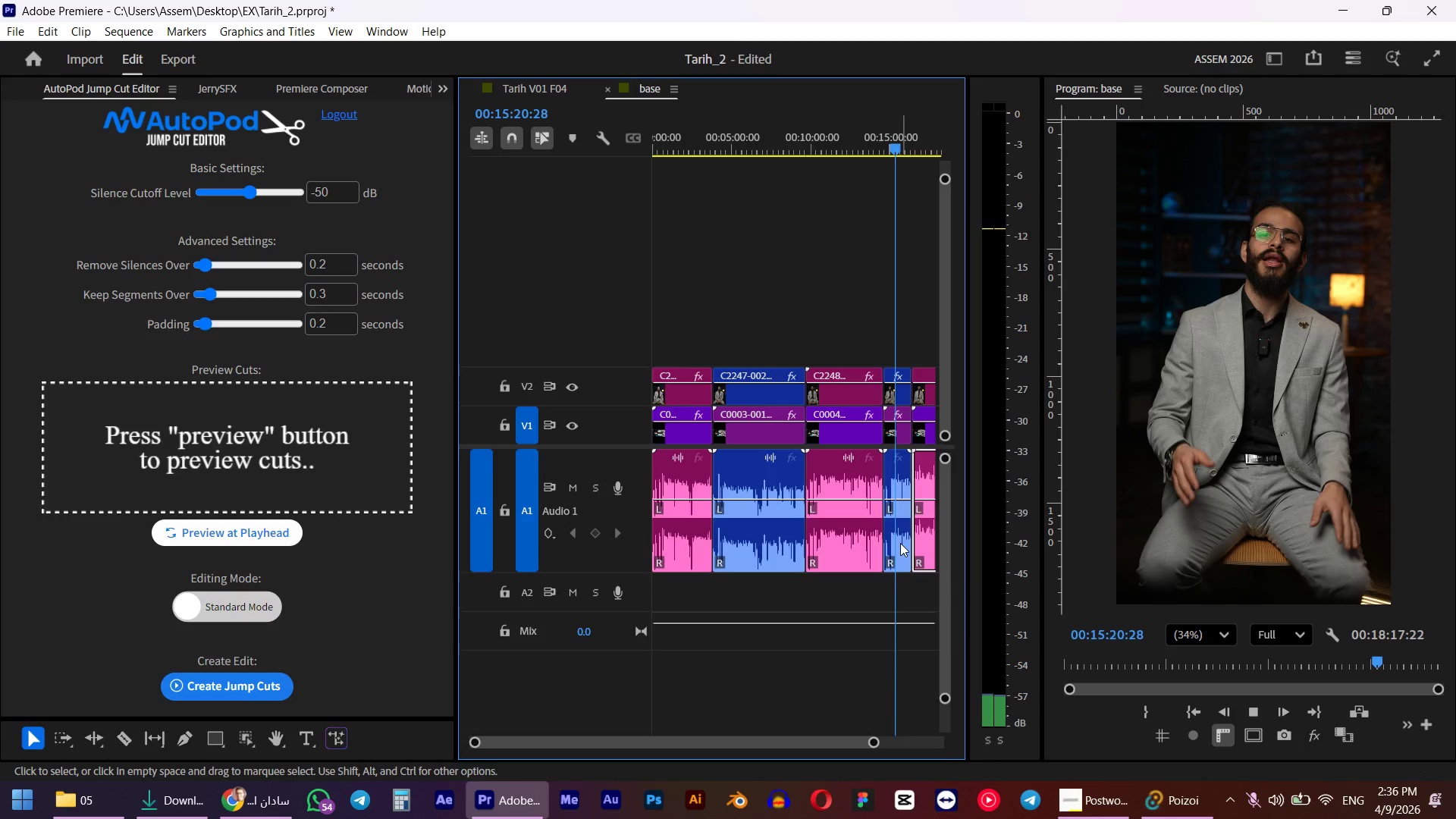 
scroll: coordinate [856, 521], scroll_direction: up, amount: 9.0
 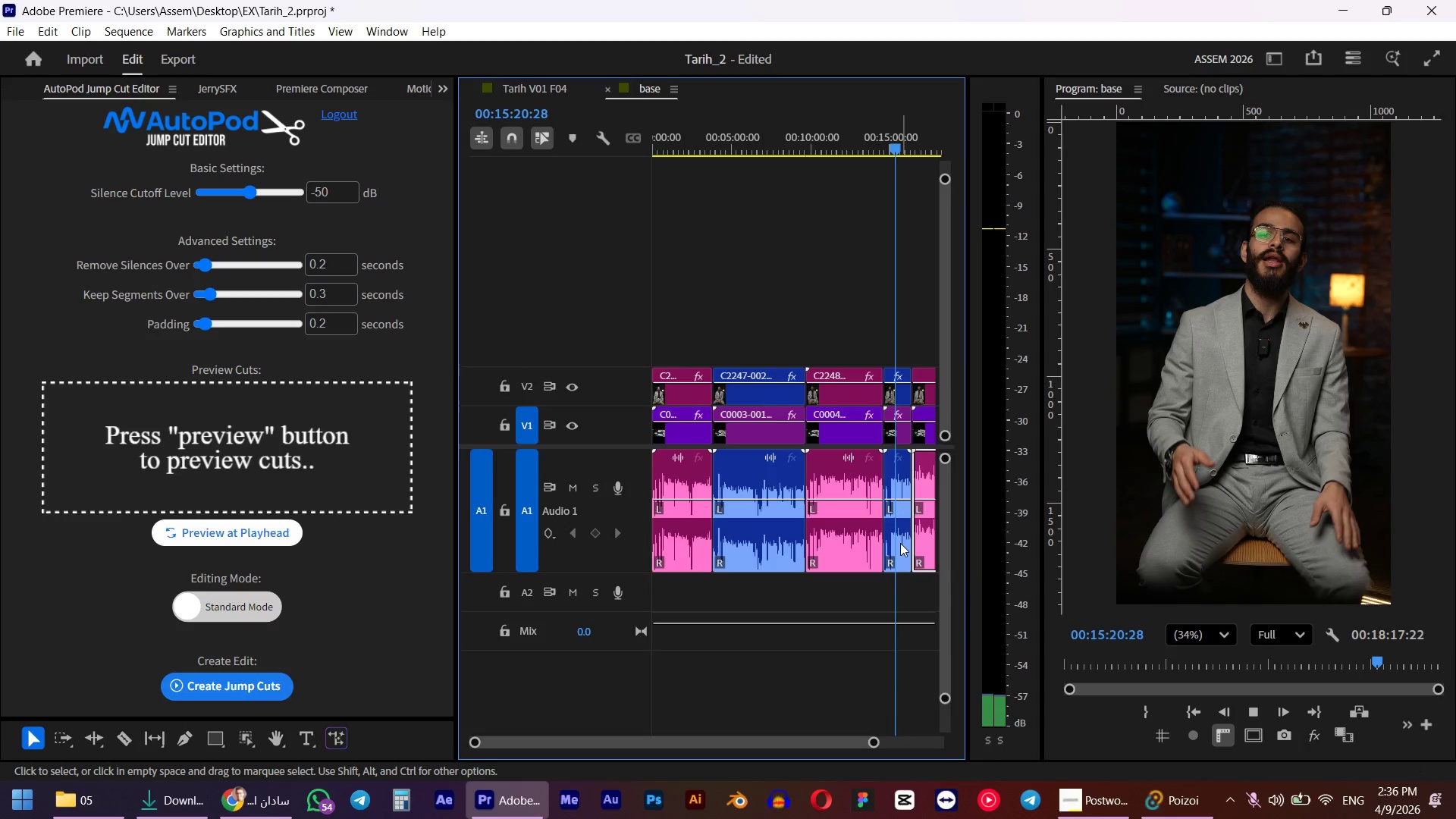 
left_click([772, 532])
 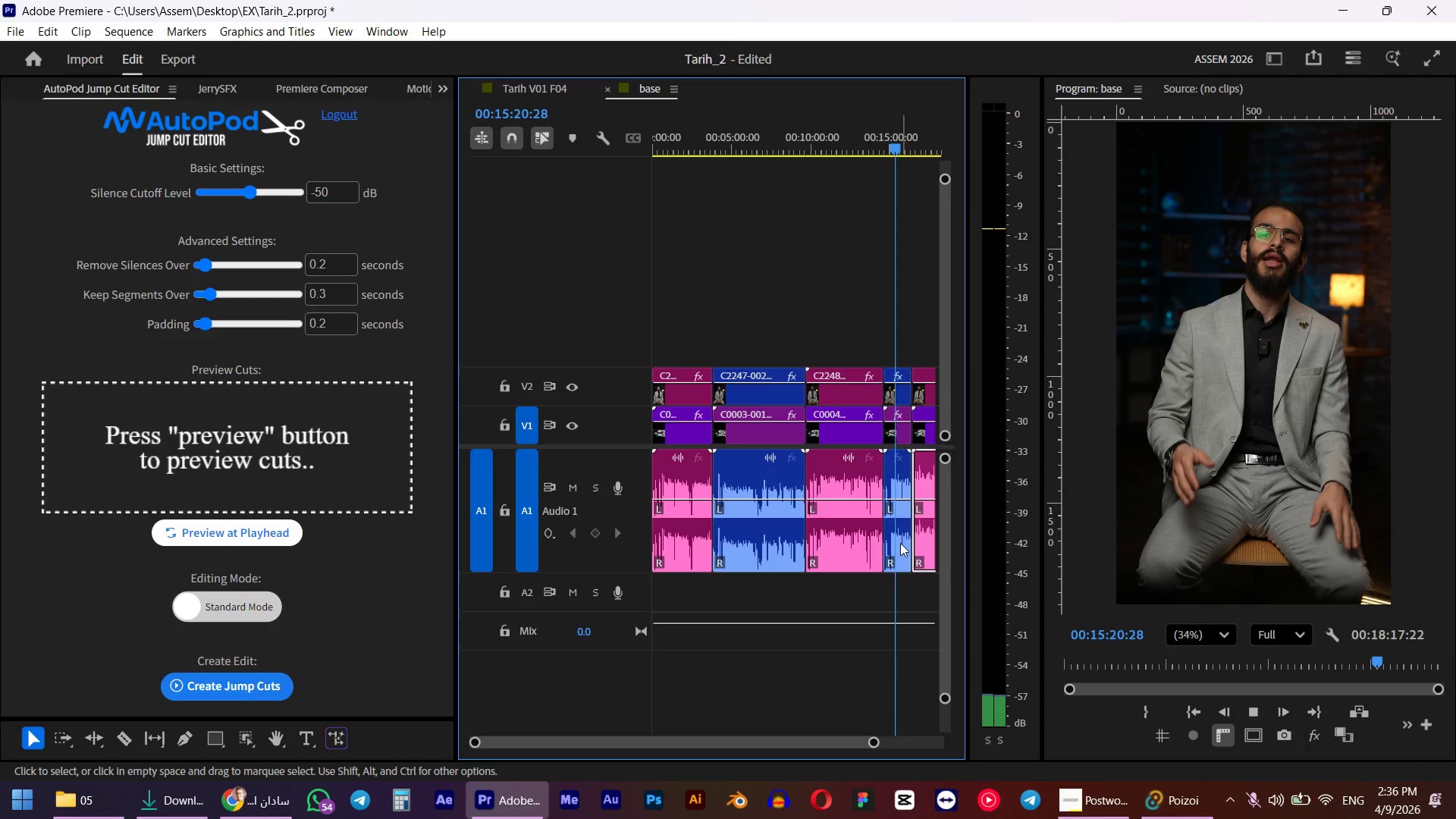 
key(G)
 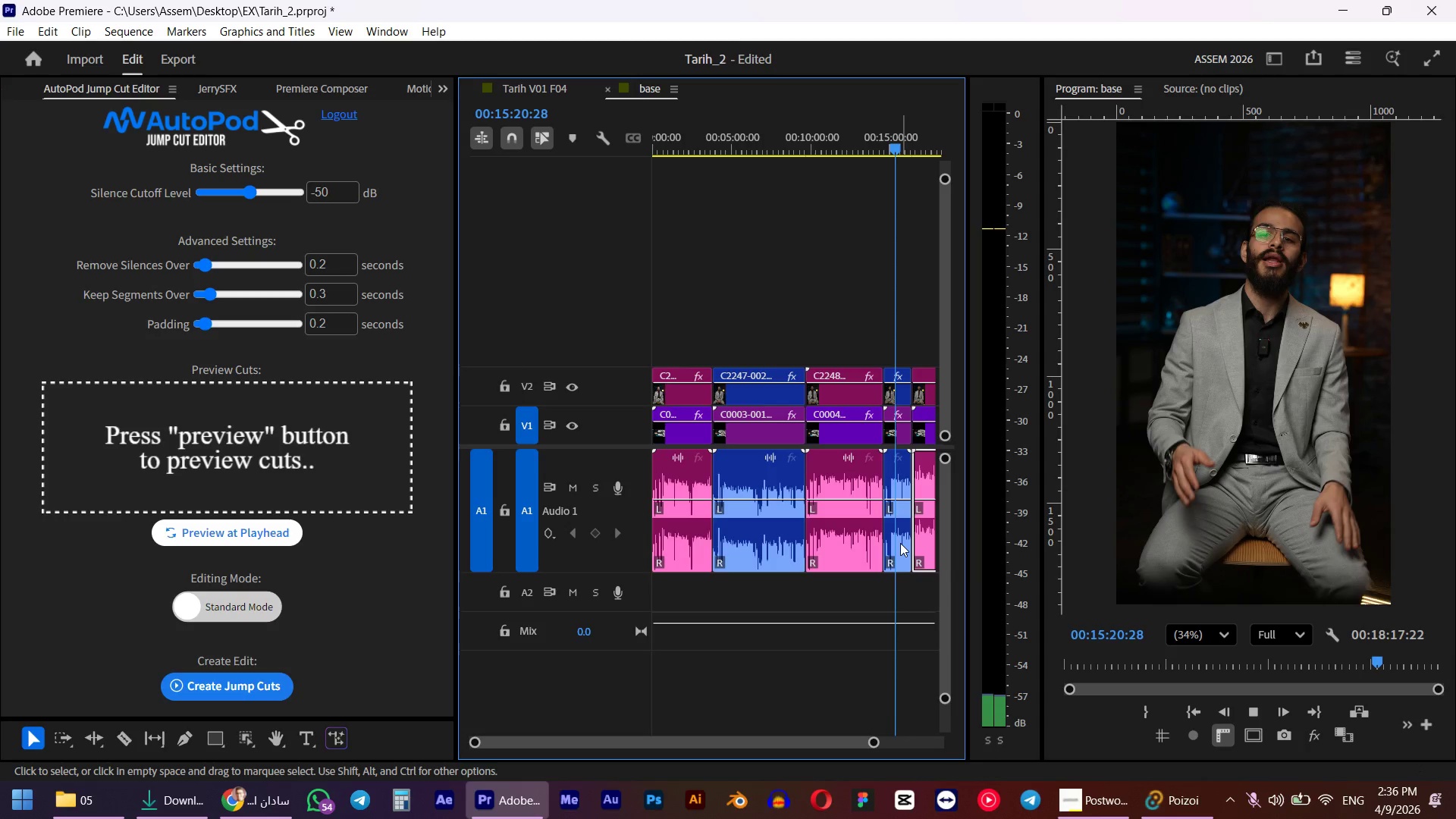 
key(Numpad2)
 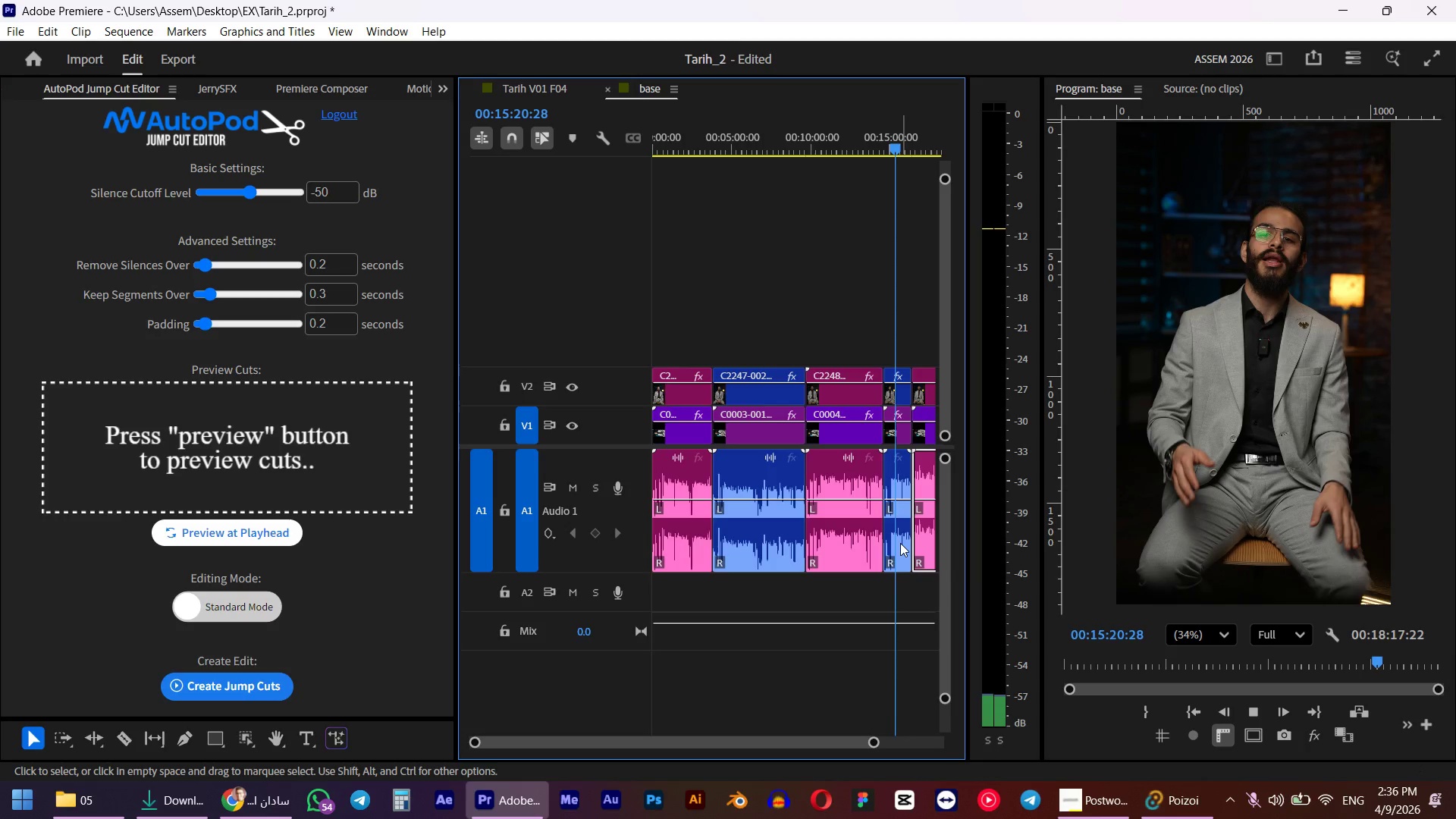 
key(NumpadEnter)
 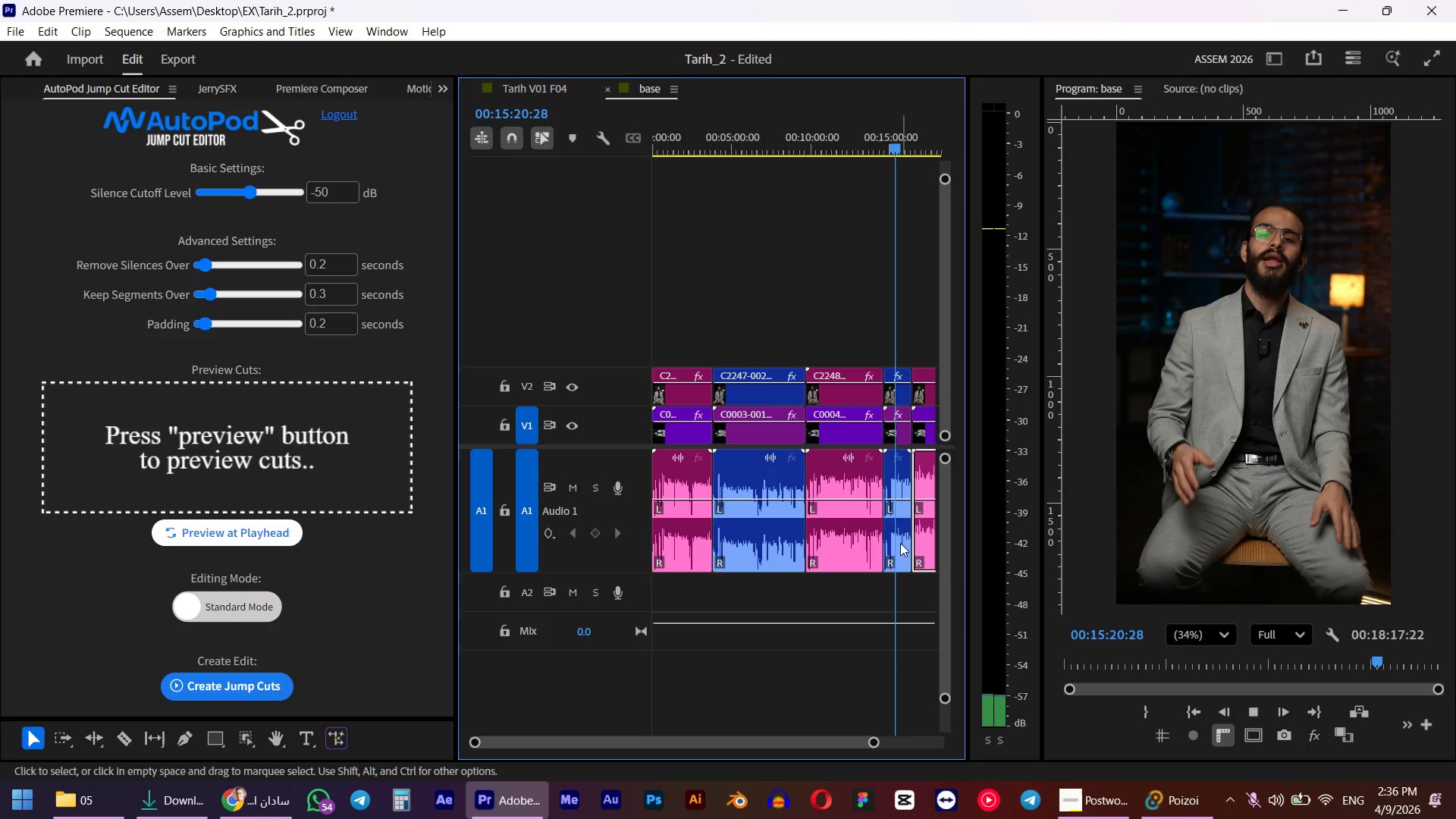 
key(Space)
 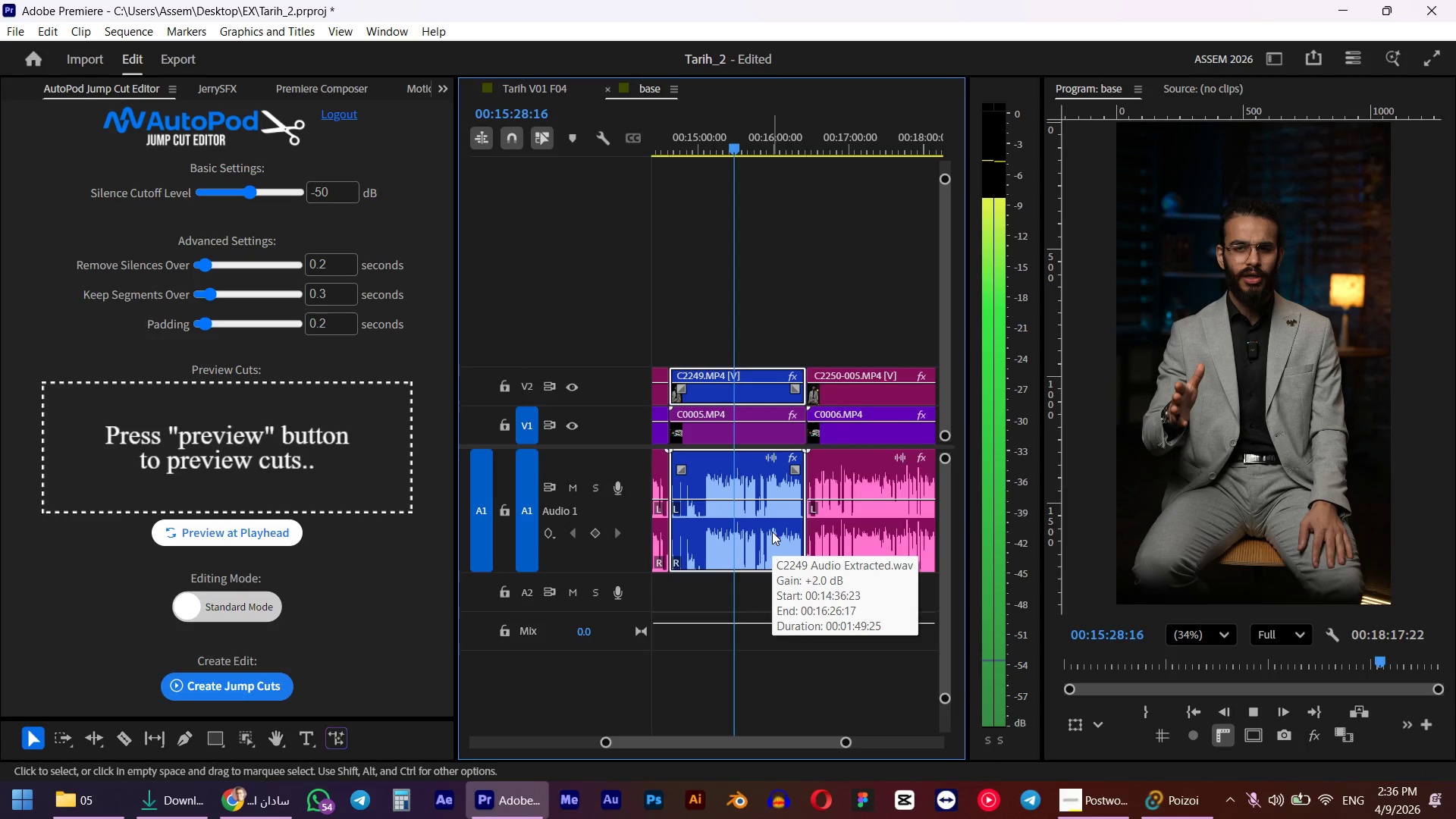 
wait(7.58)
 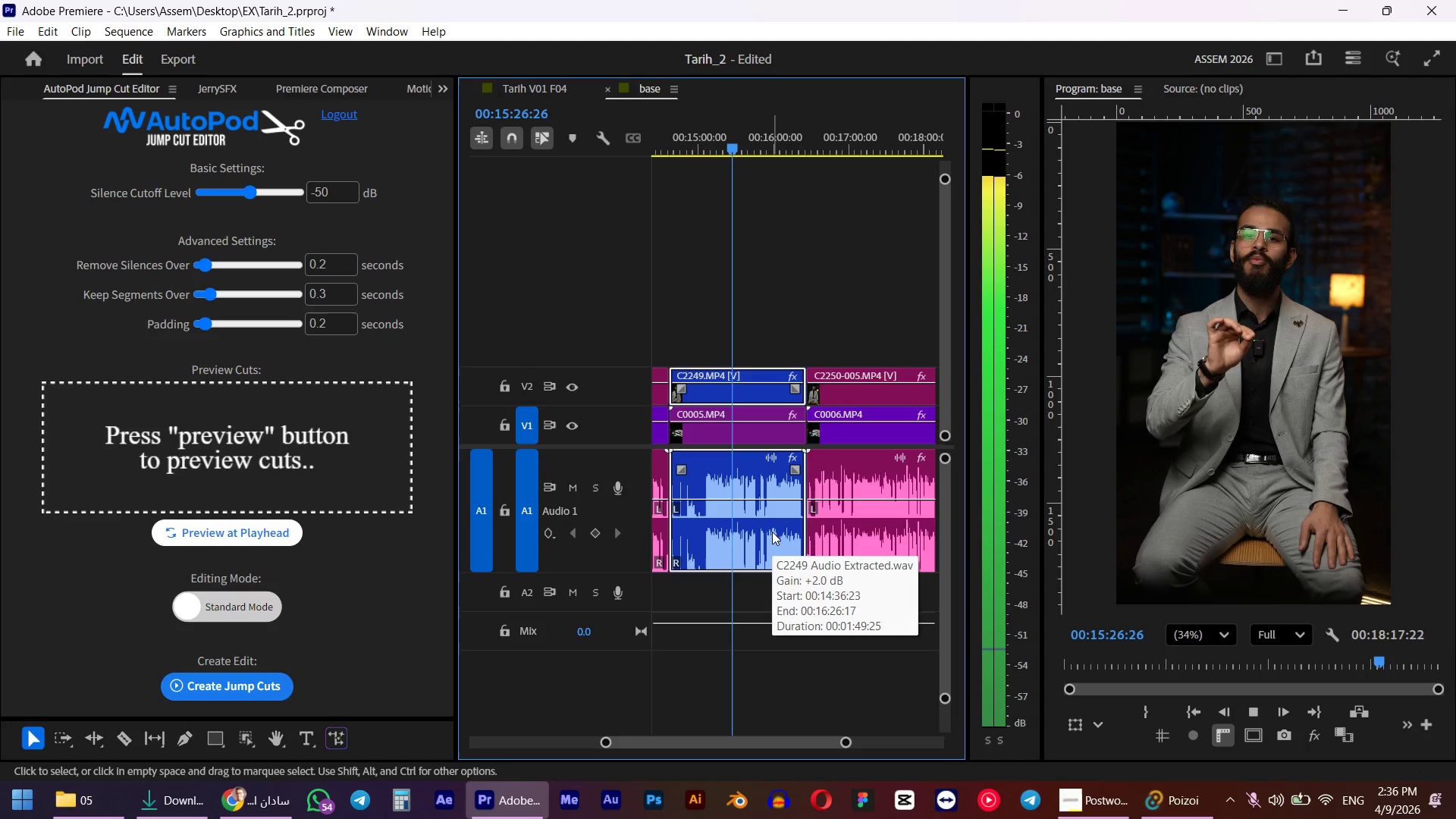 
key(Space)
 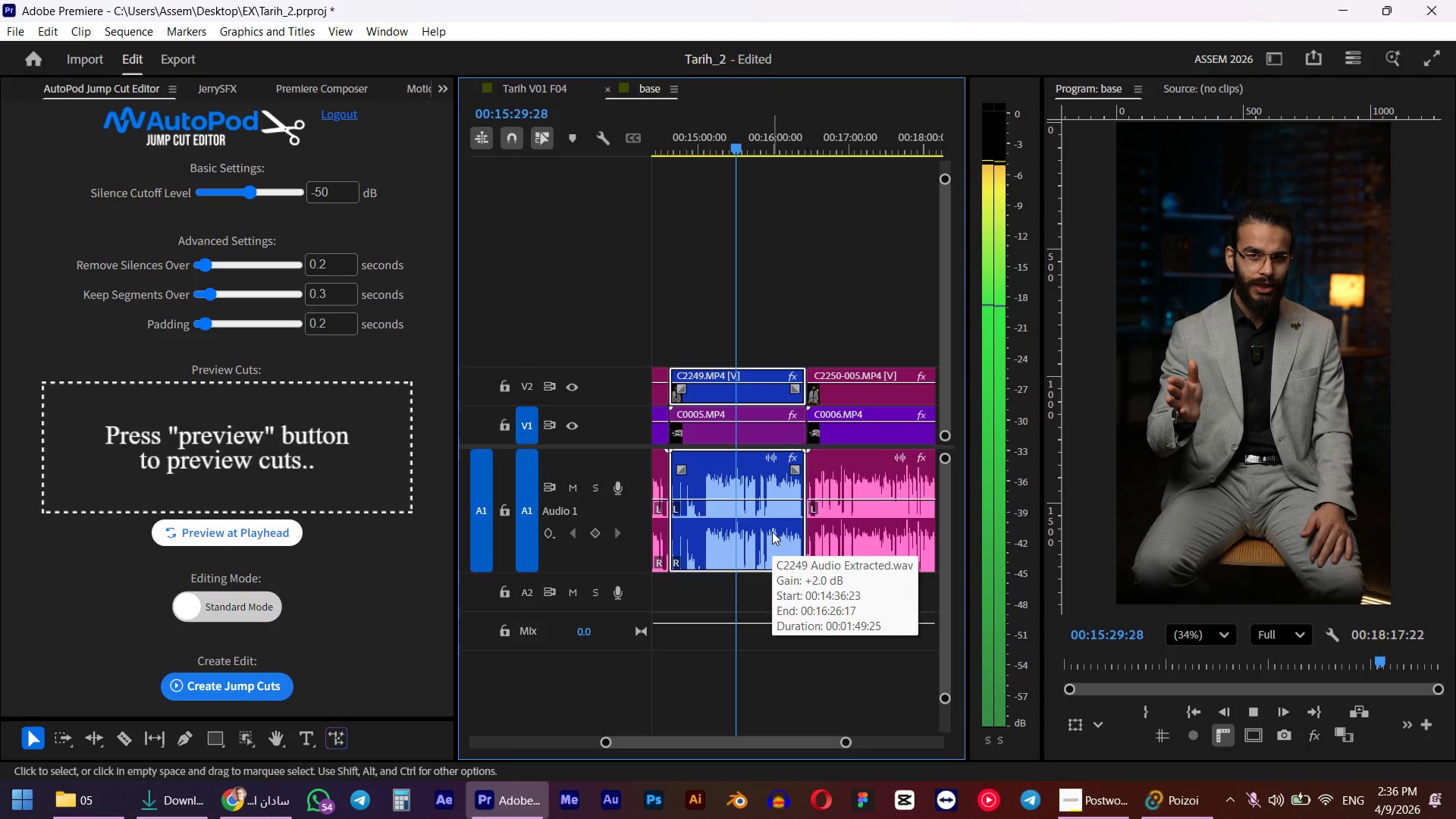 
key(Alt+AltLeft)
 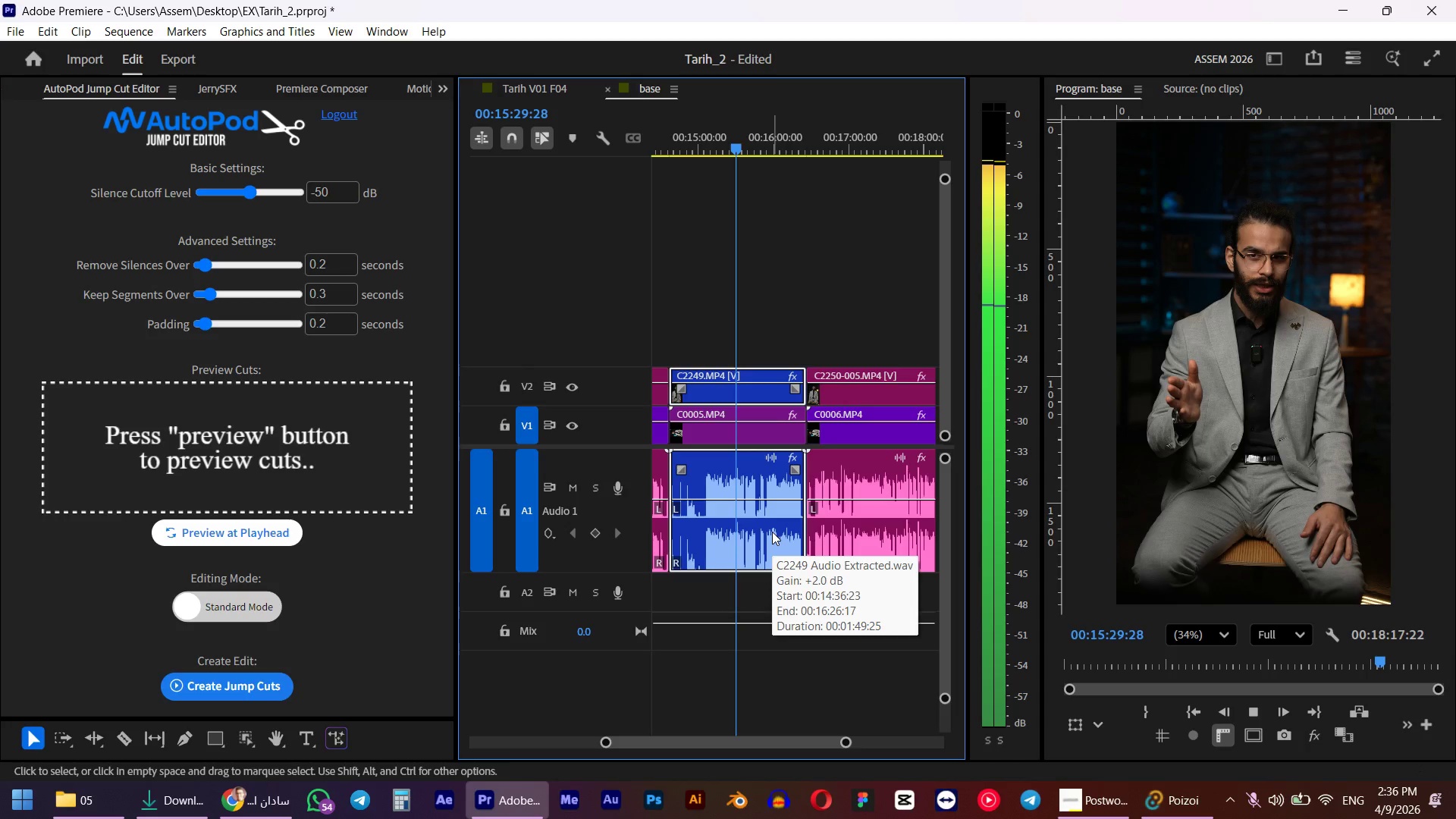 
scroll: coordinate [774, 545], scroll_direction: none, amount: 0.0
 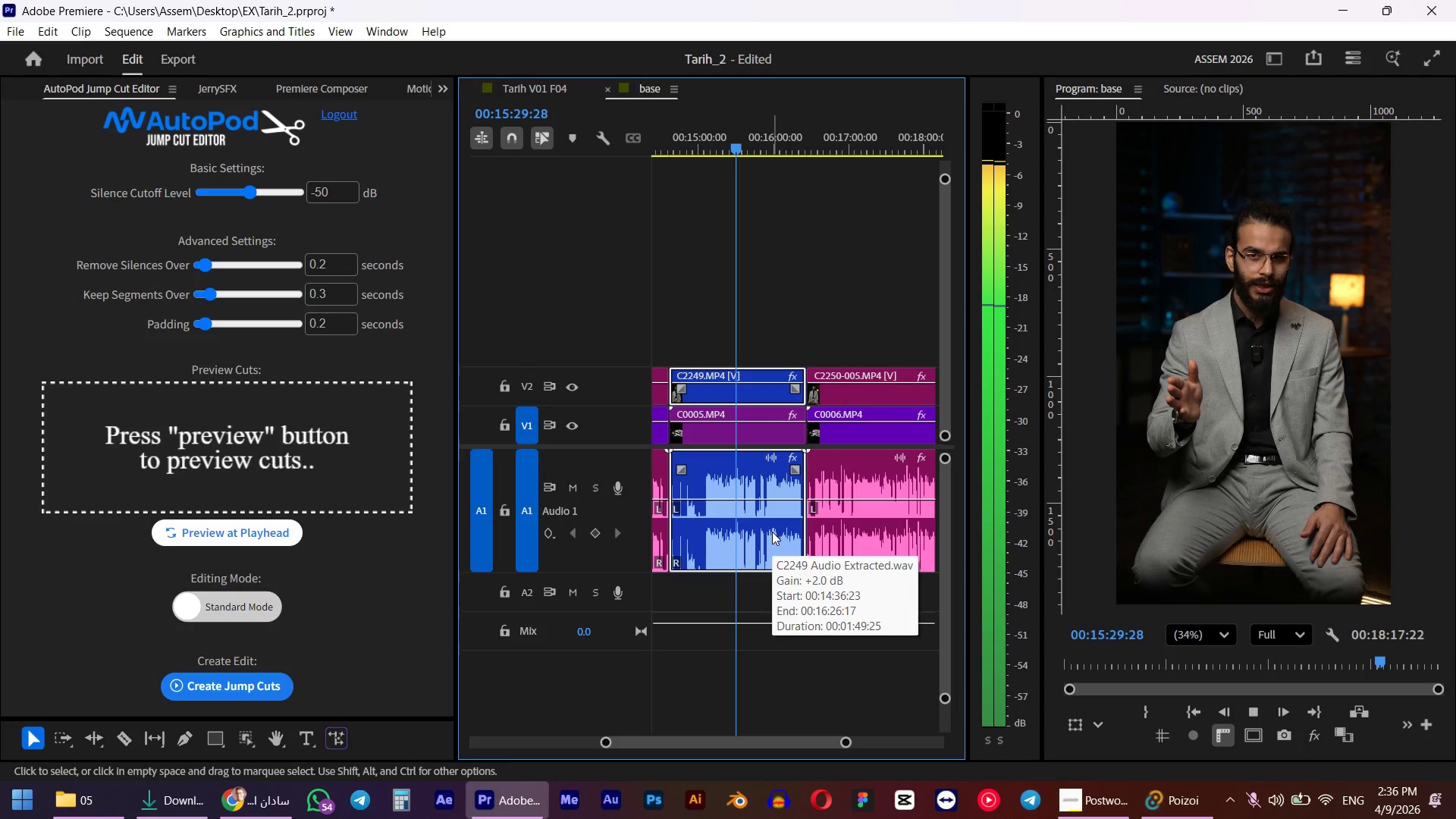 
left_click([729, 126])
 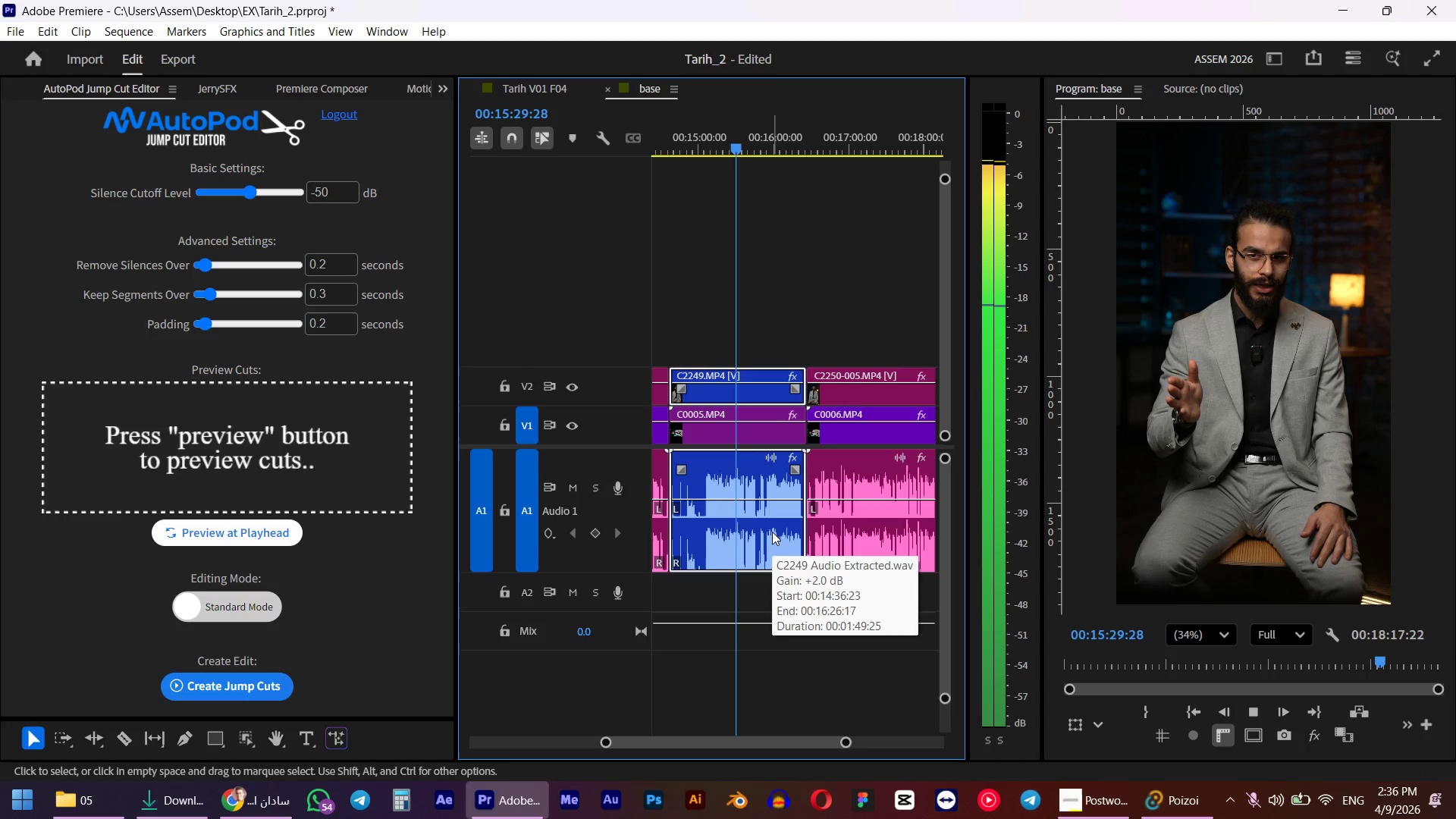 
left_click([730, 536])
 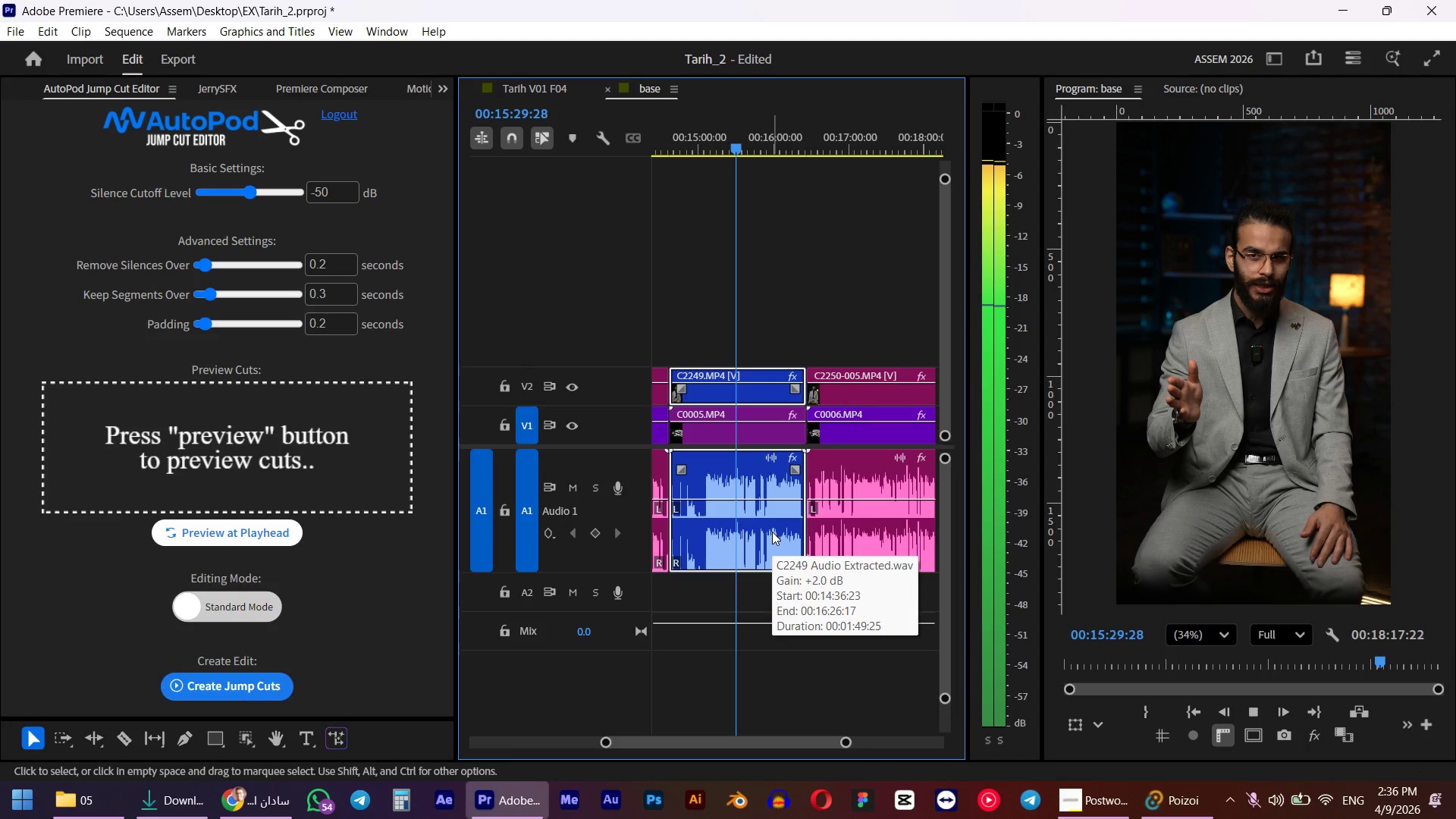 
key(Space)
 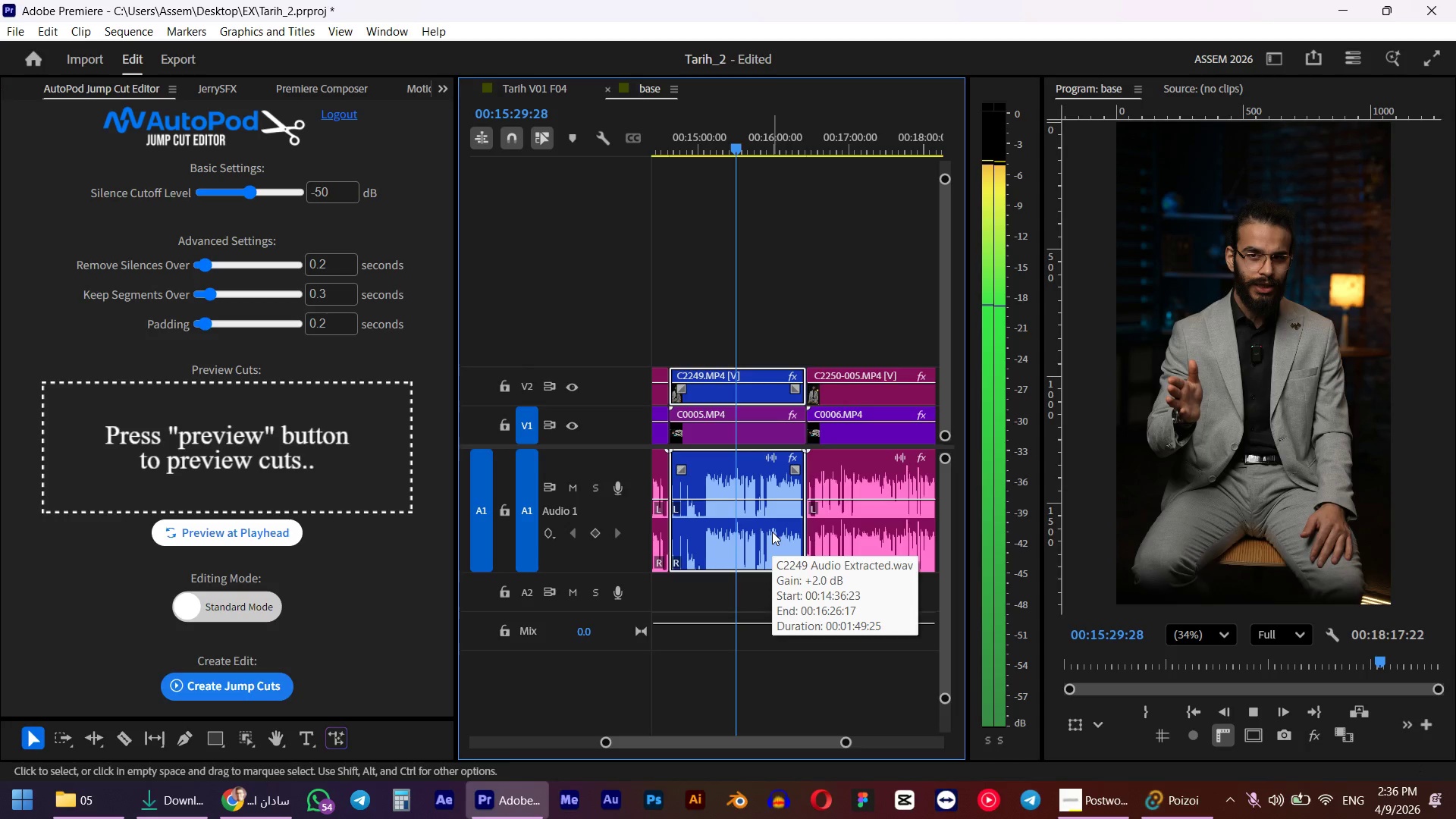 
key(Space)
 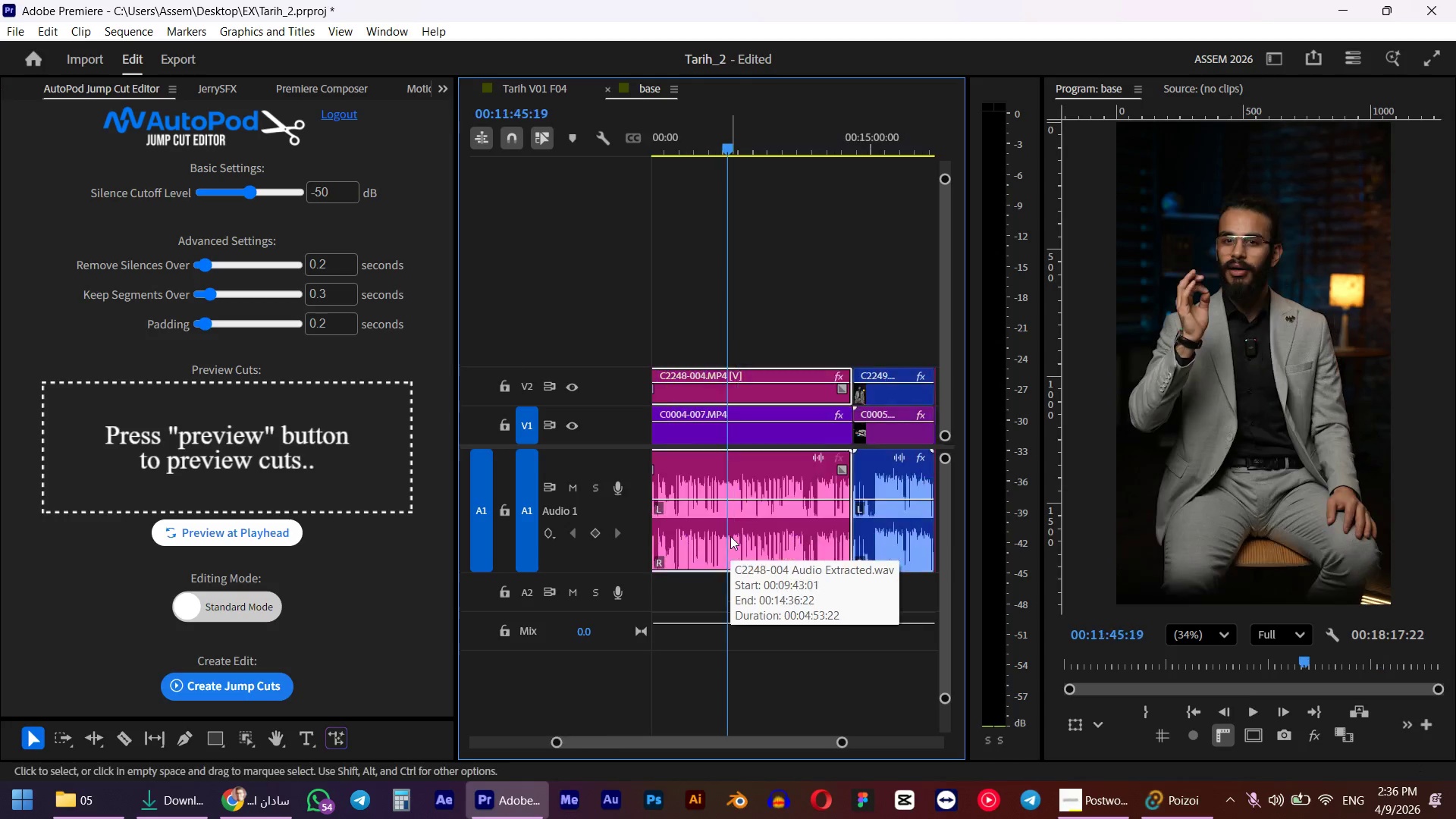 
left_click([730, 536])
 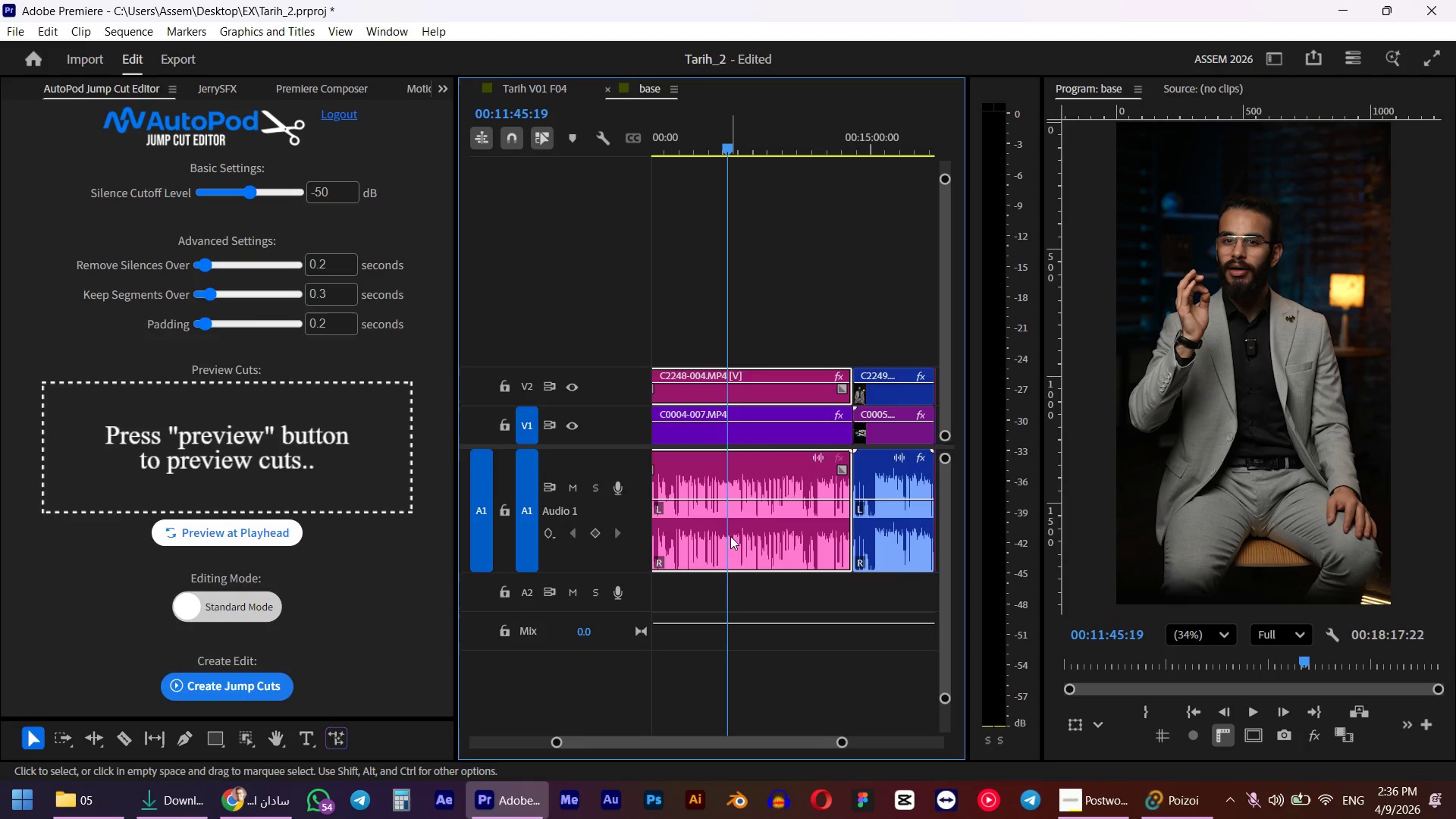 
key(G)
 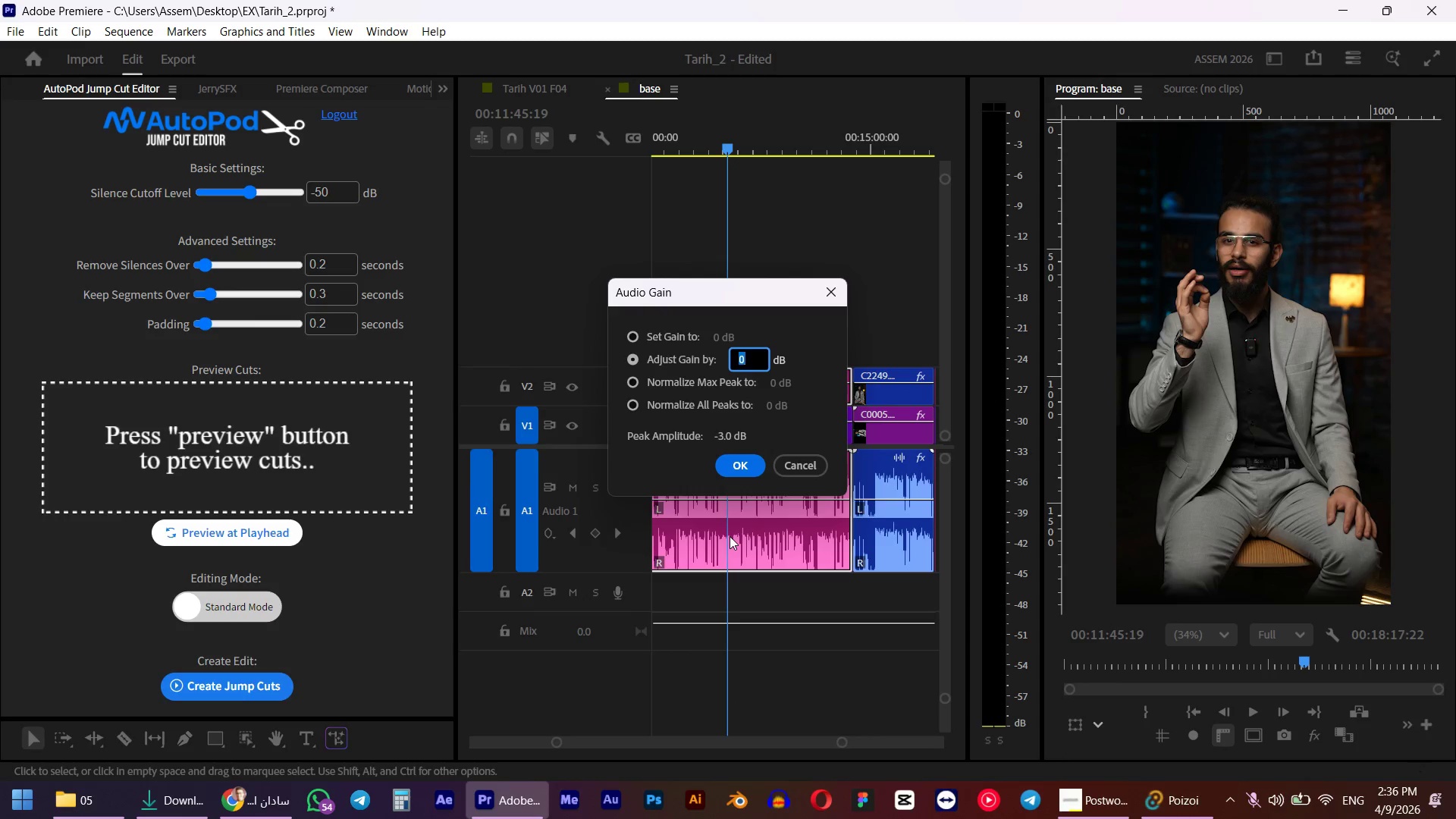 
key(Numpad2)
 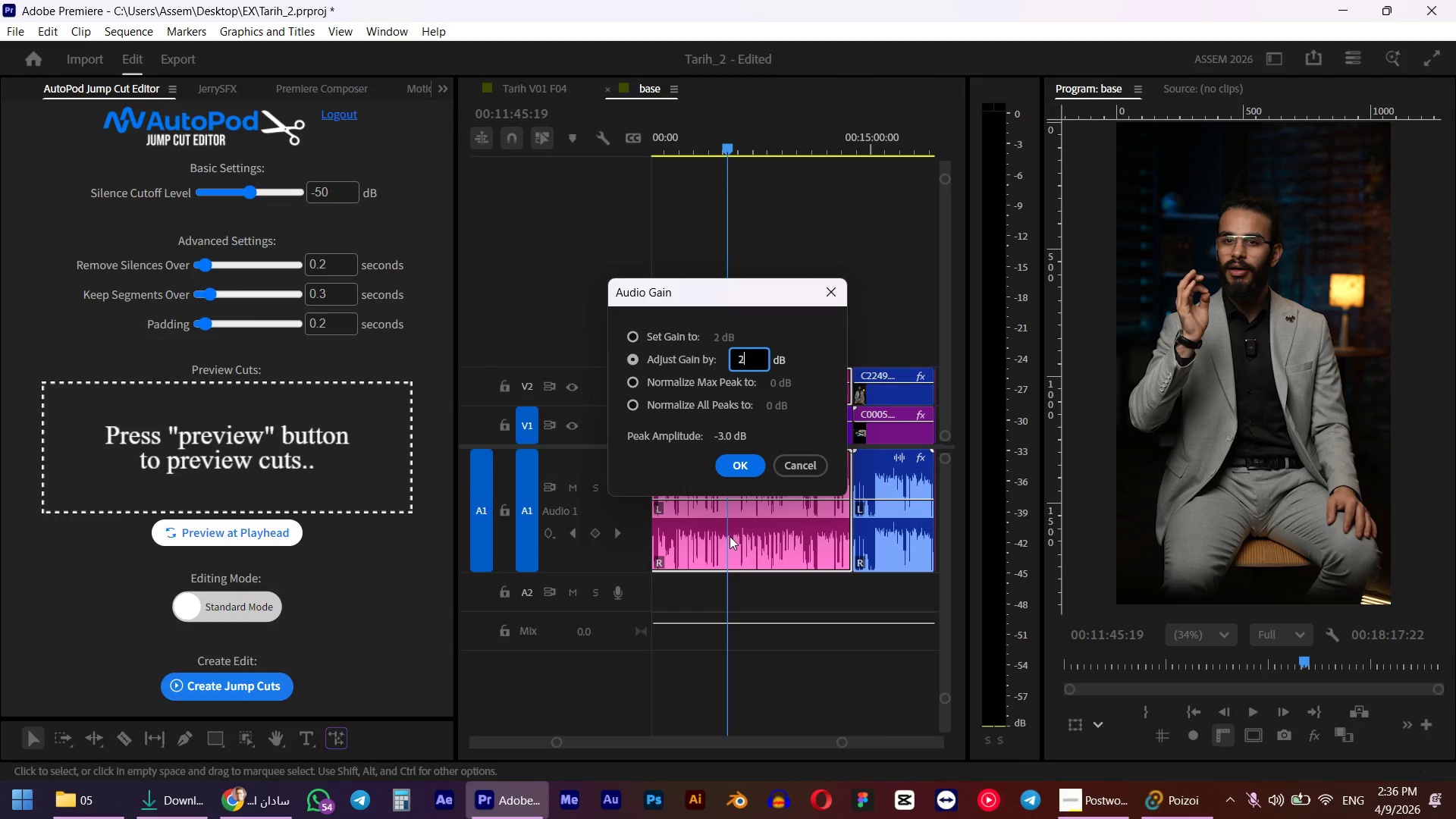 
key(NumpadEnter)
 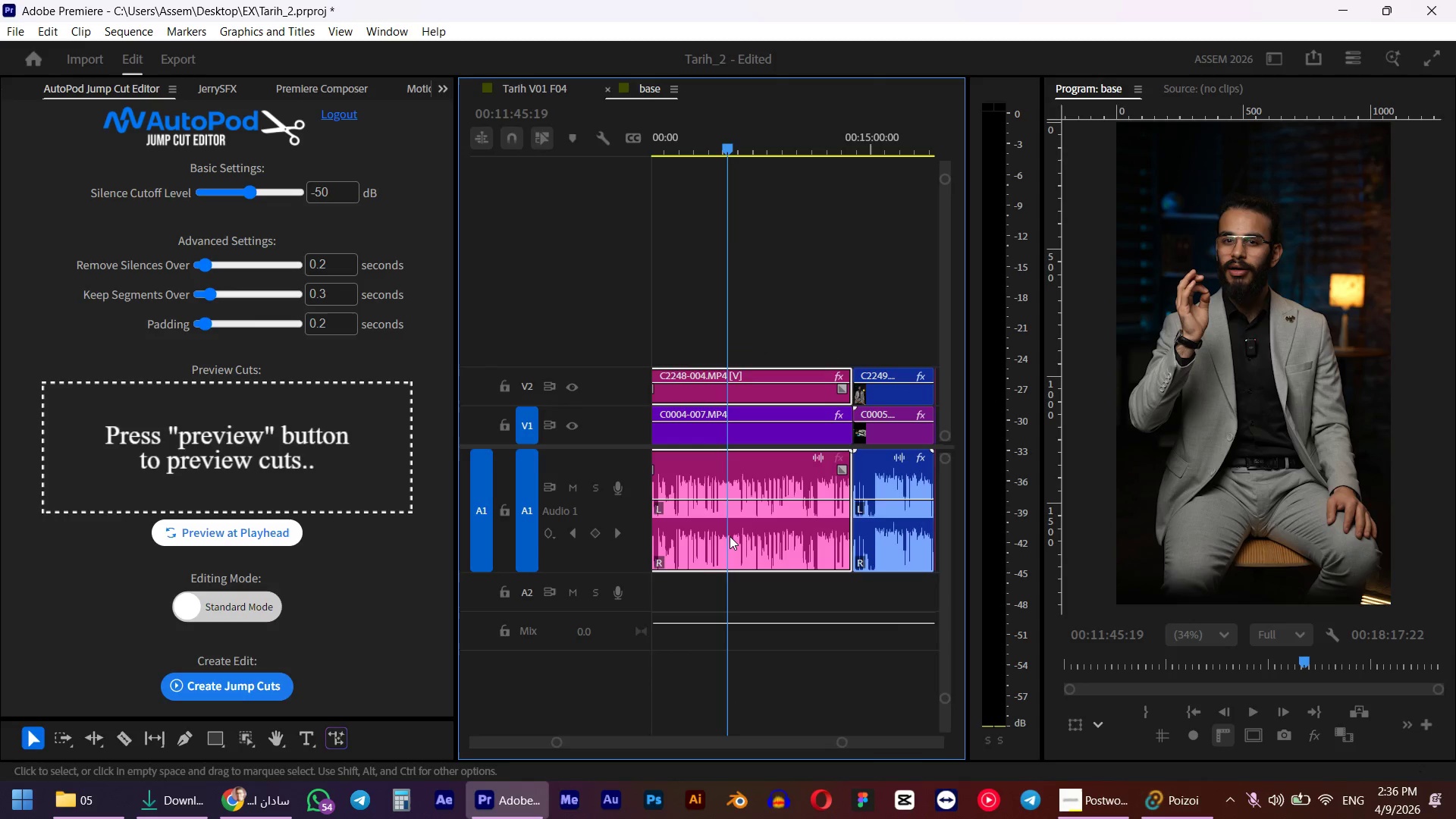 
key(Space)
 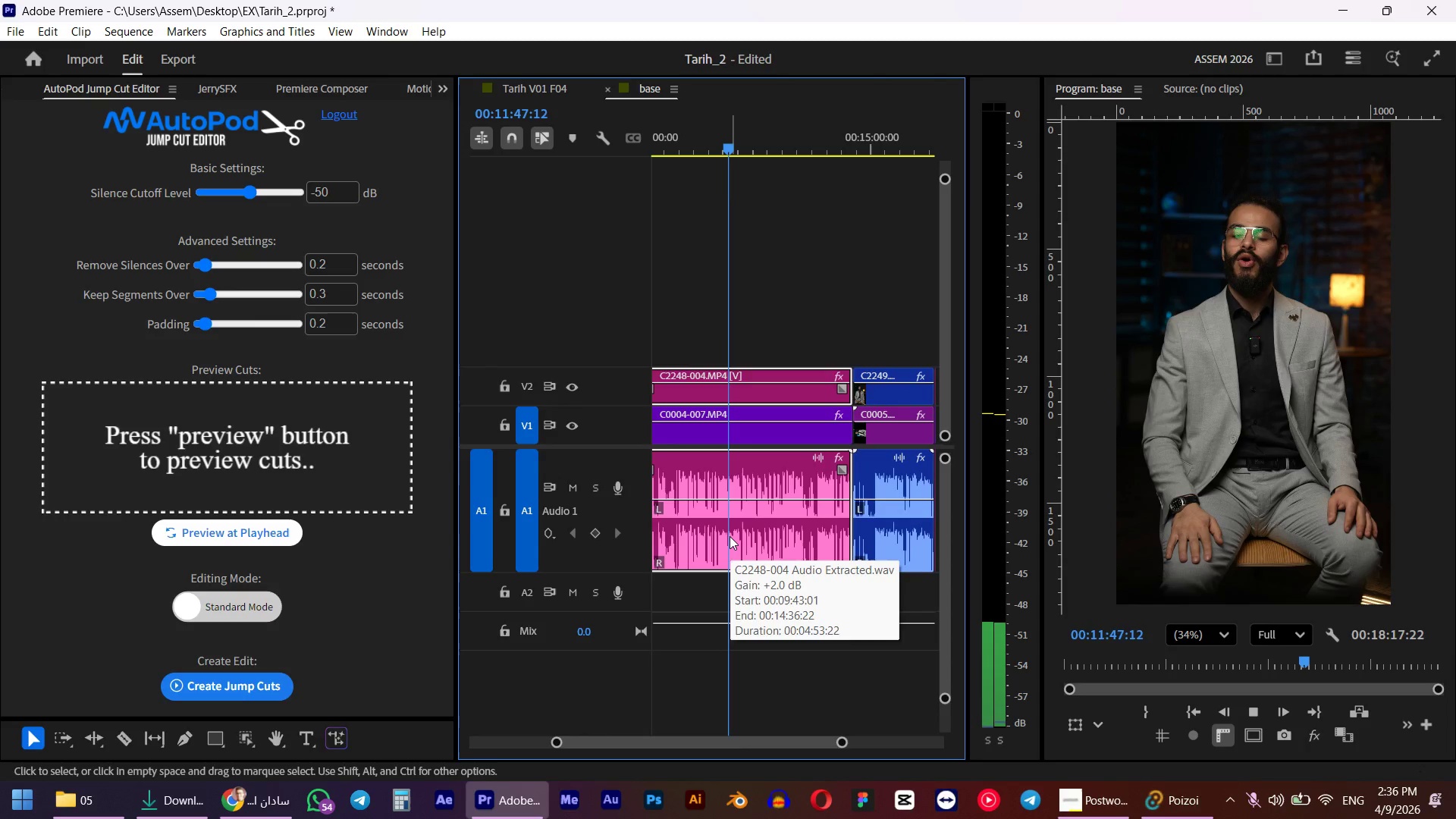 
wait(5.97)
 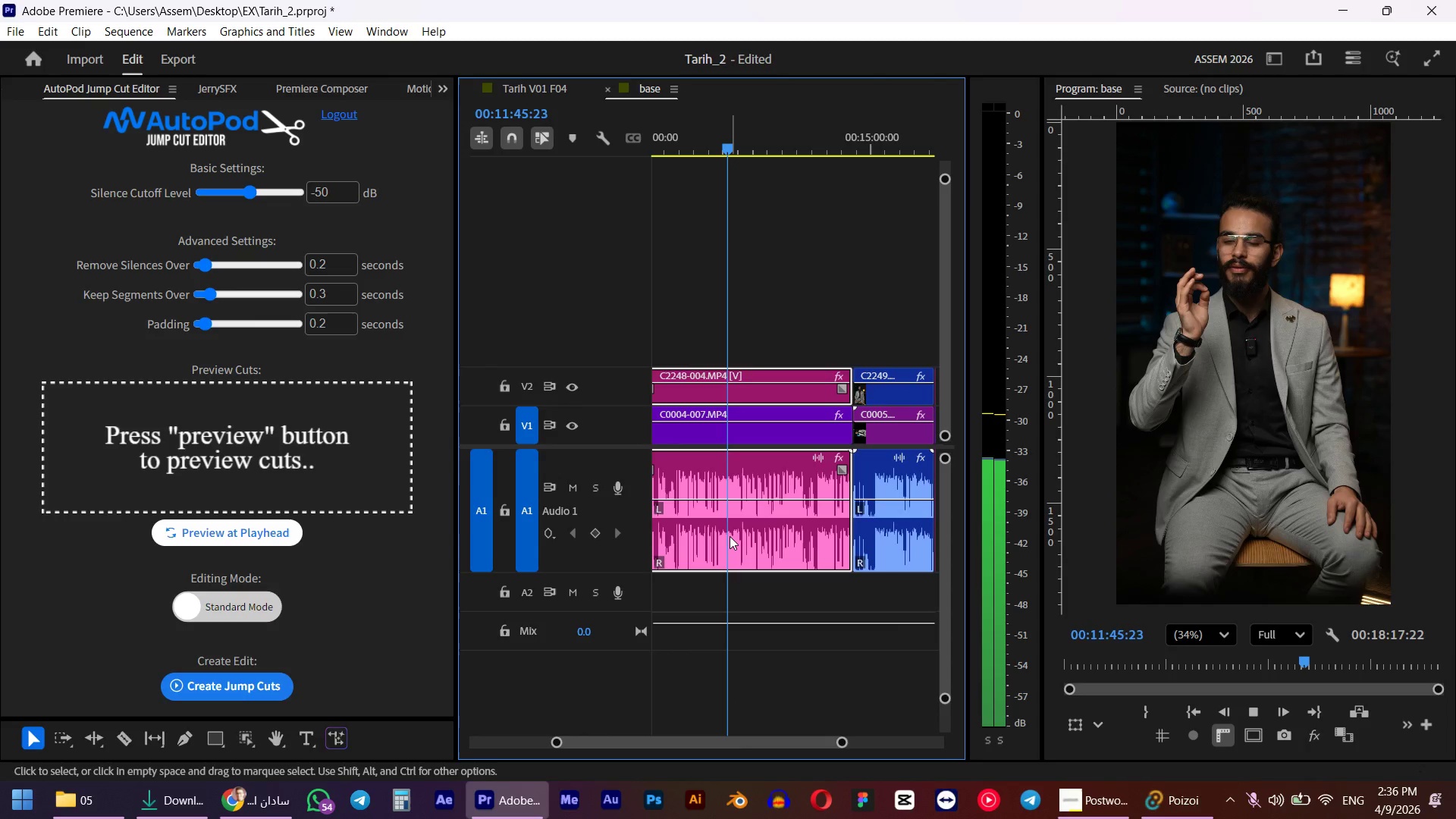 
key(Space)
 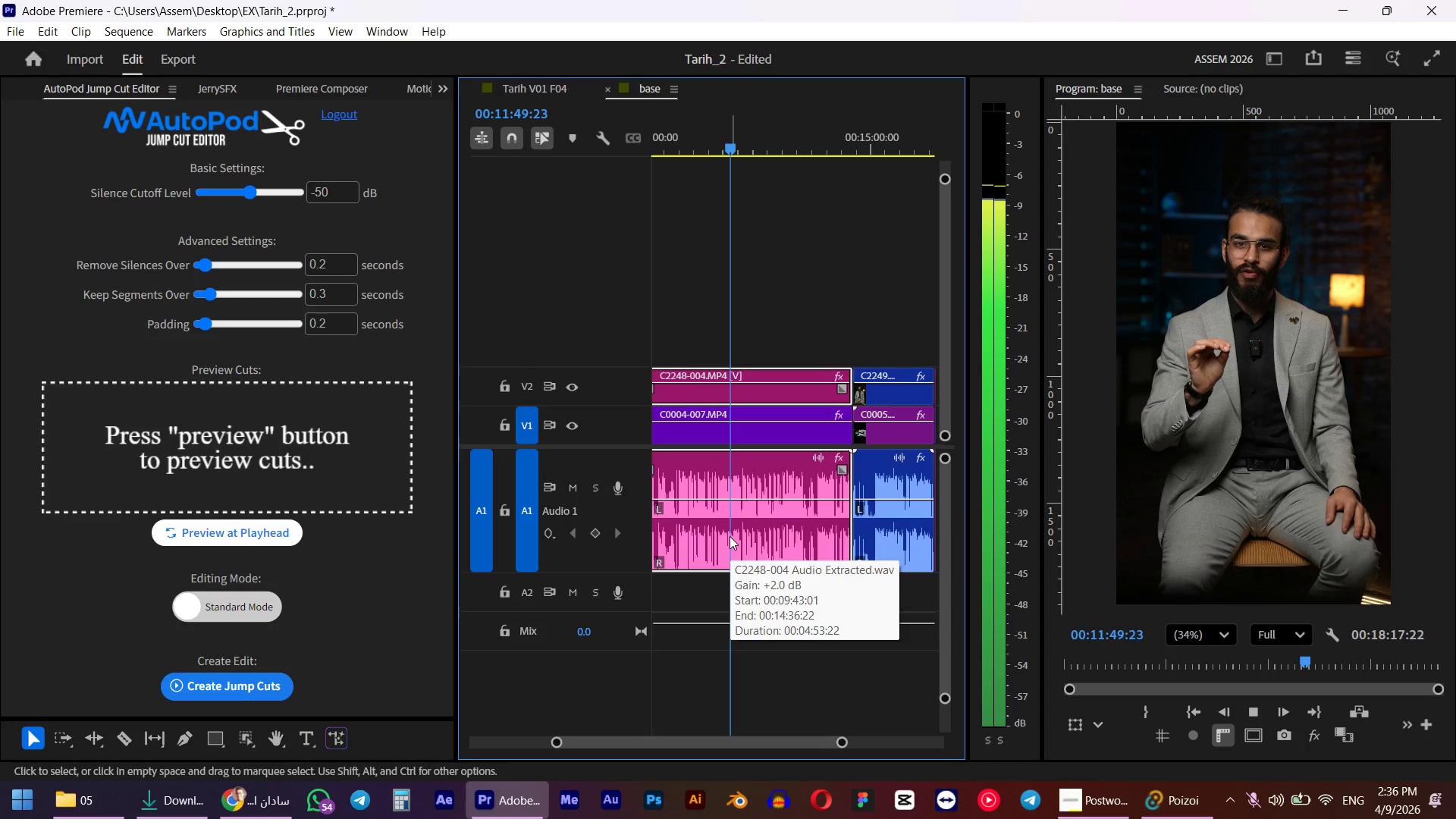 
scroll: coordinate [730, 536], scroll_direction: up, amount: 9.0
 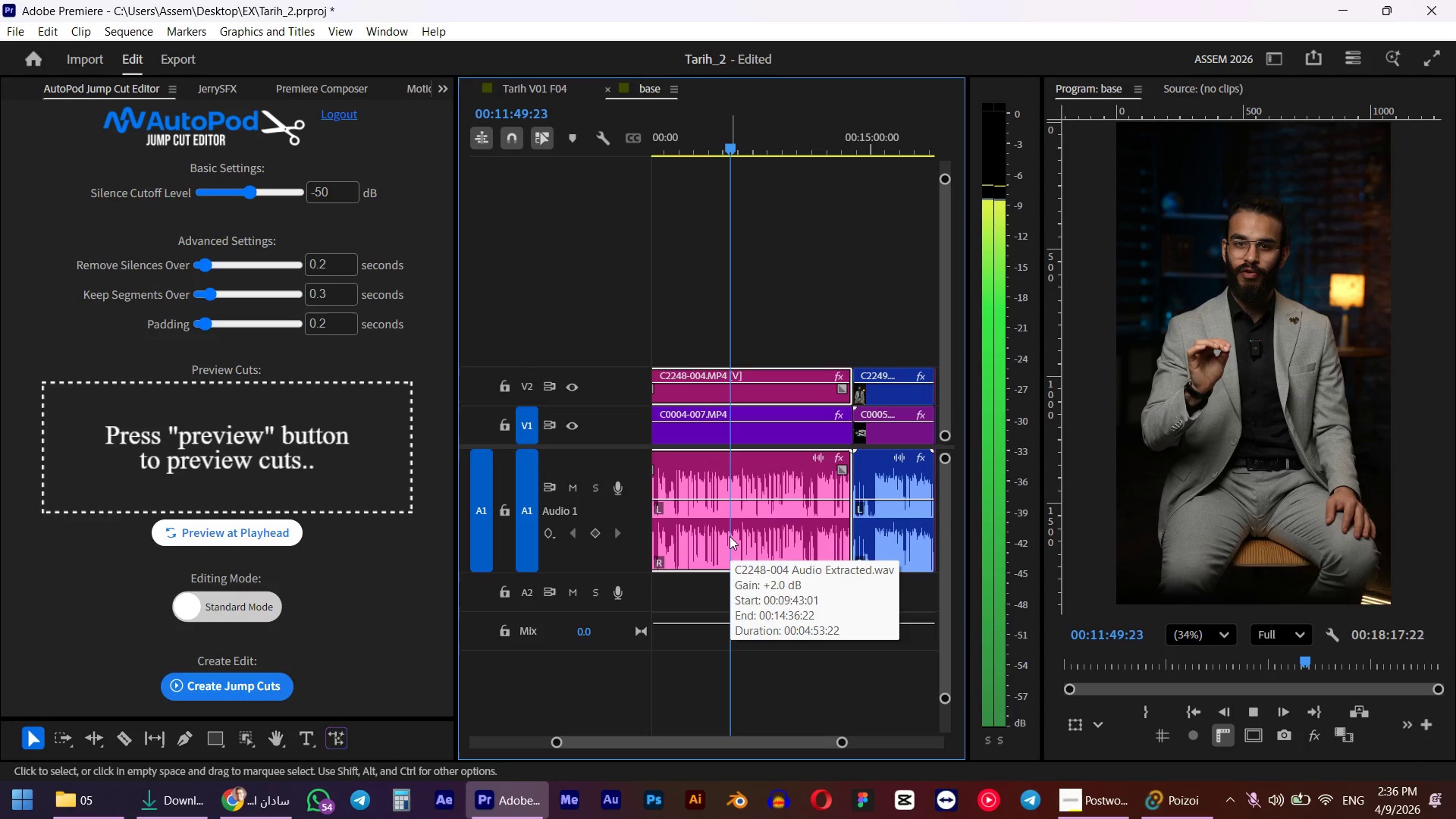 
left_click([746, 143])
 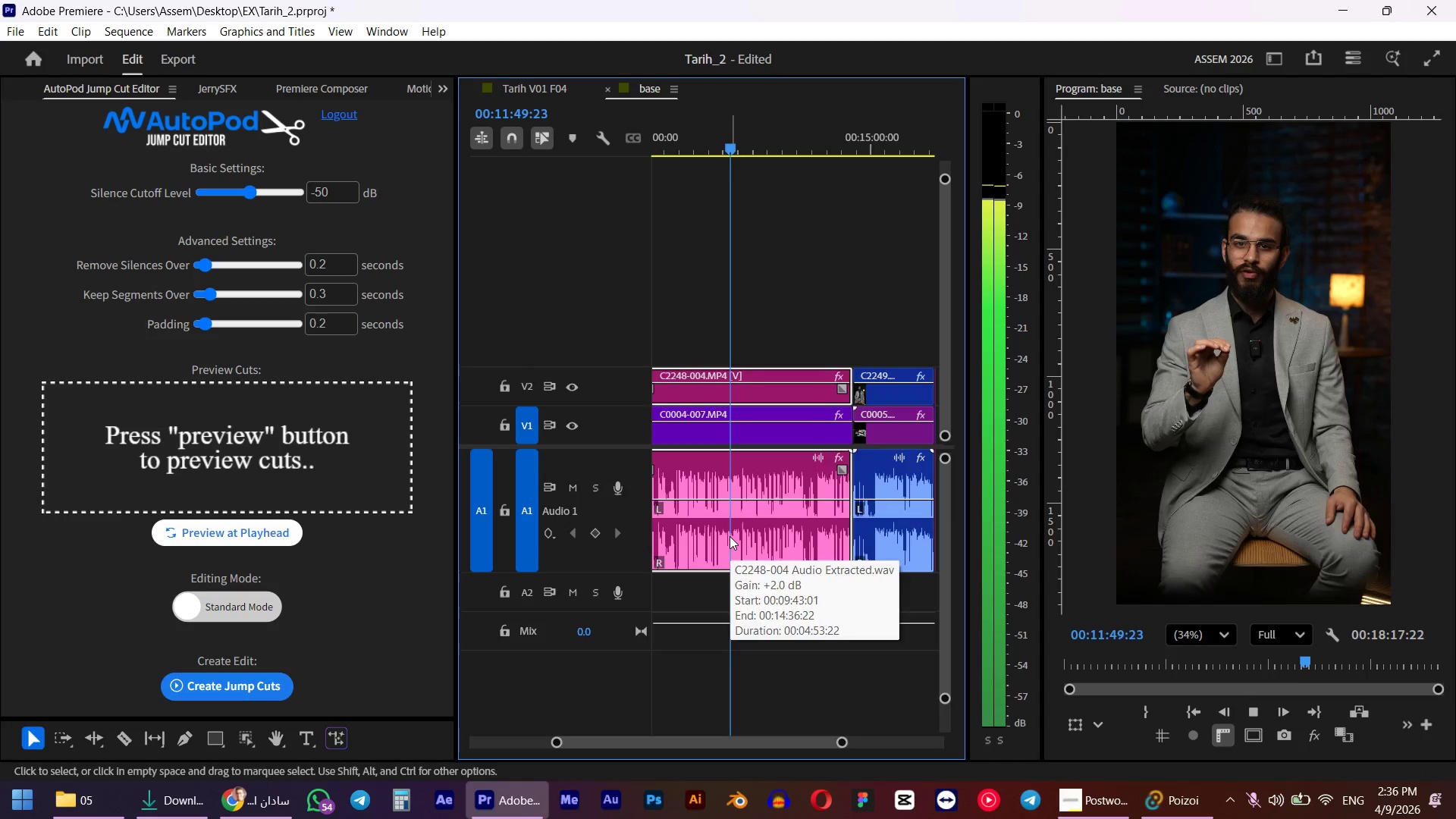 
left_click_drag(start_coordinate=[687, 150], to_coordinate=[693, 148])
 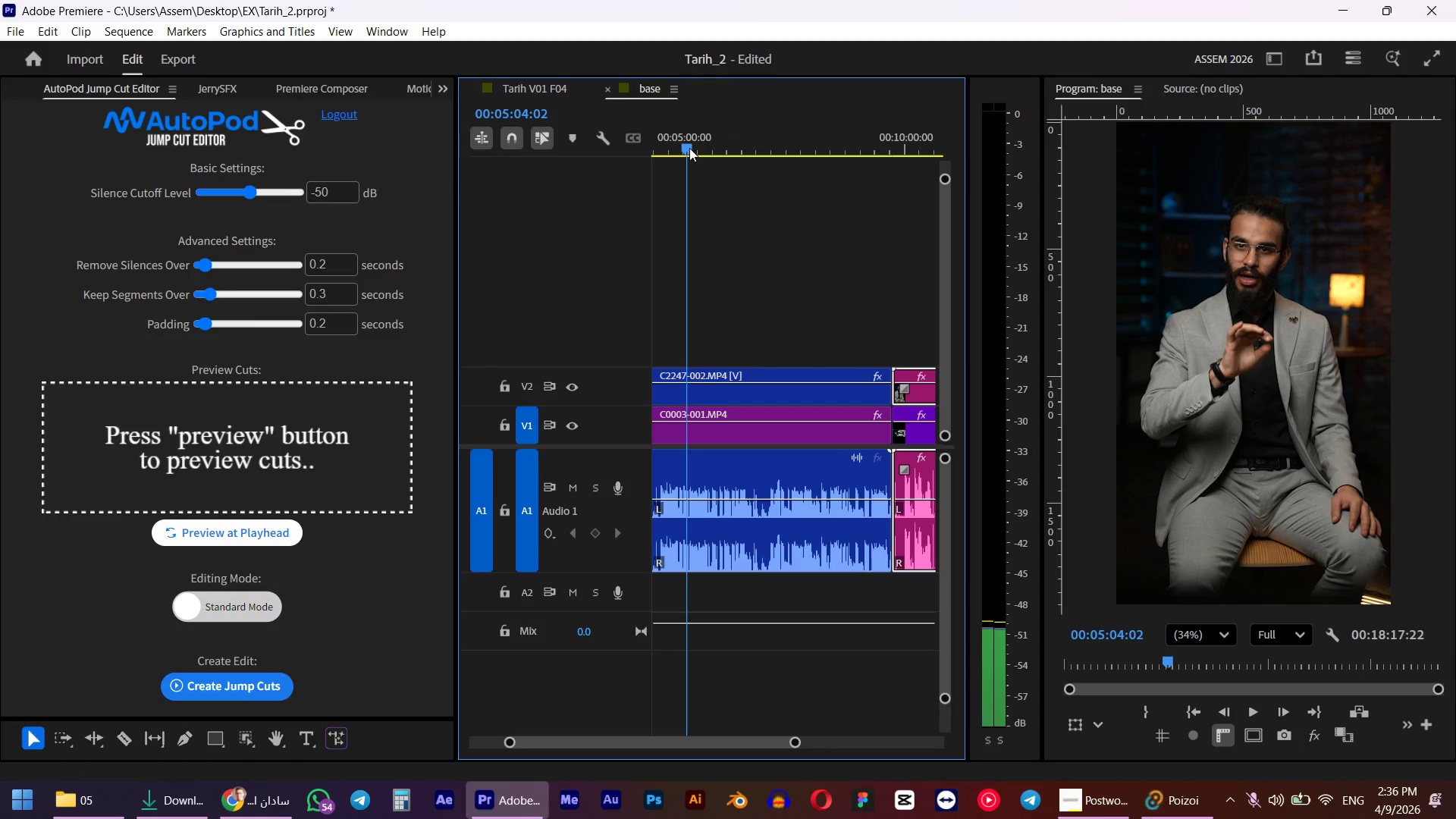 
key(Space)
 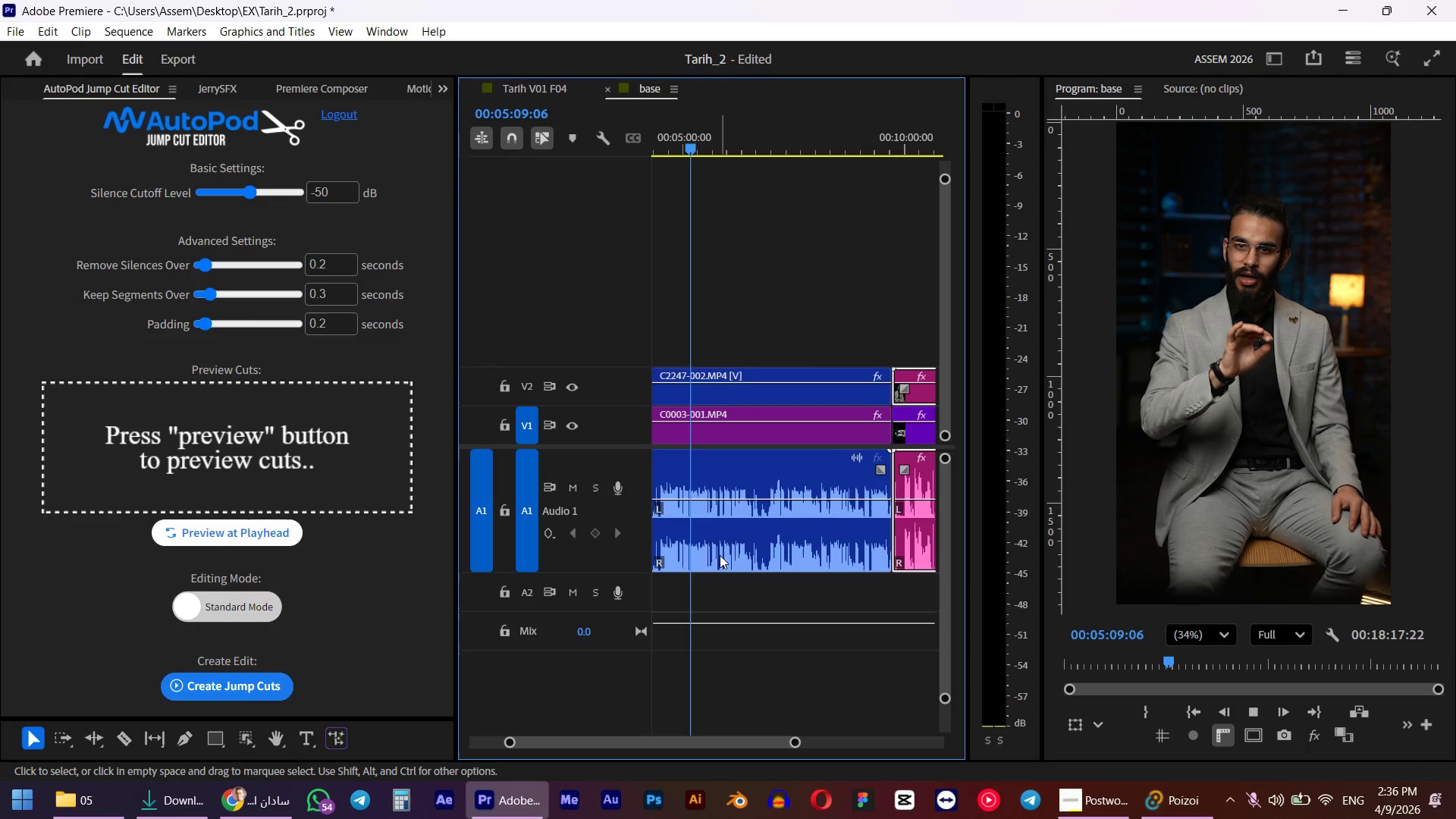 
key(Space)
 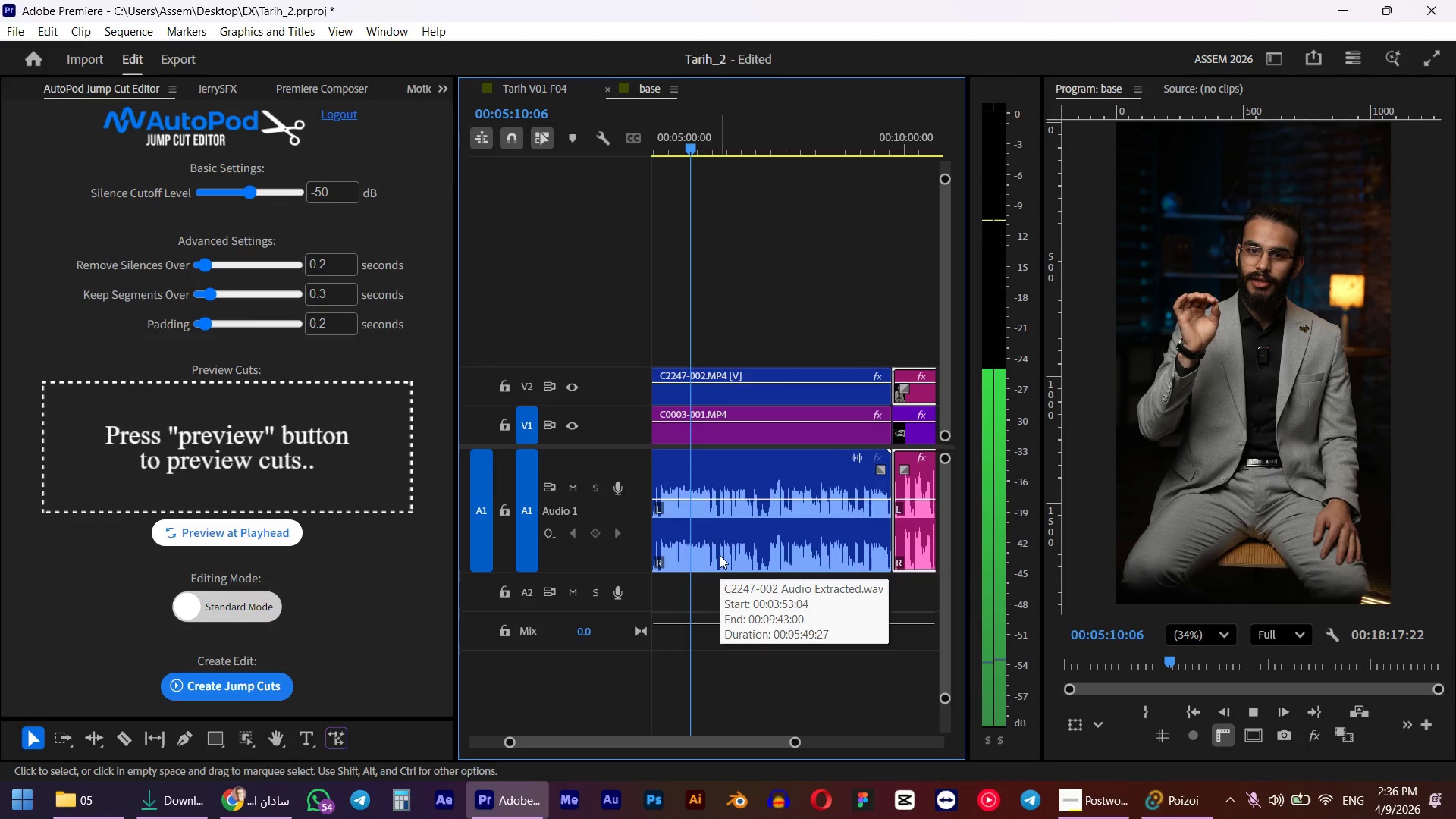 
left_click([720, 555])
 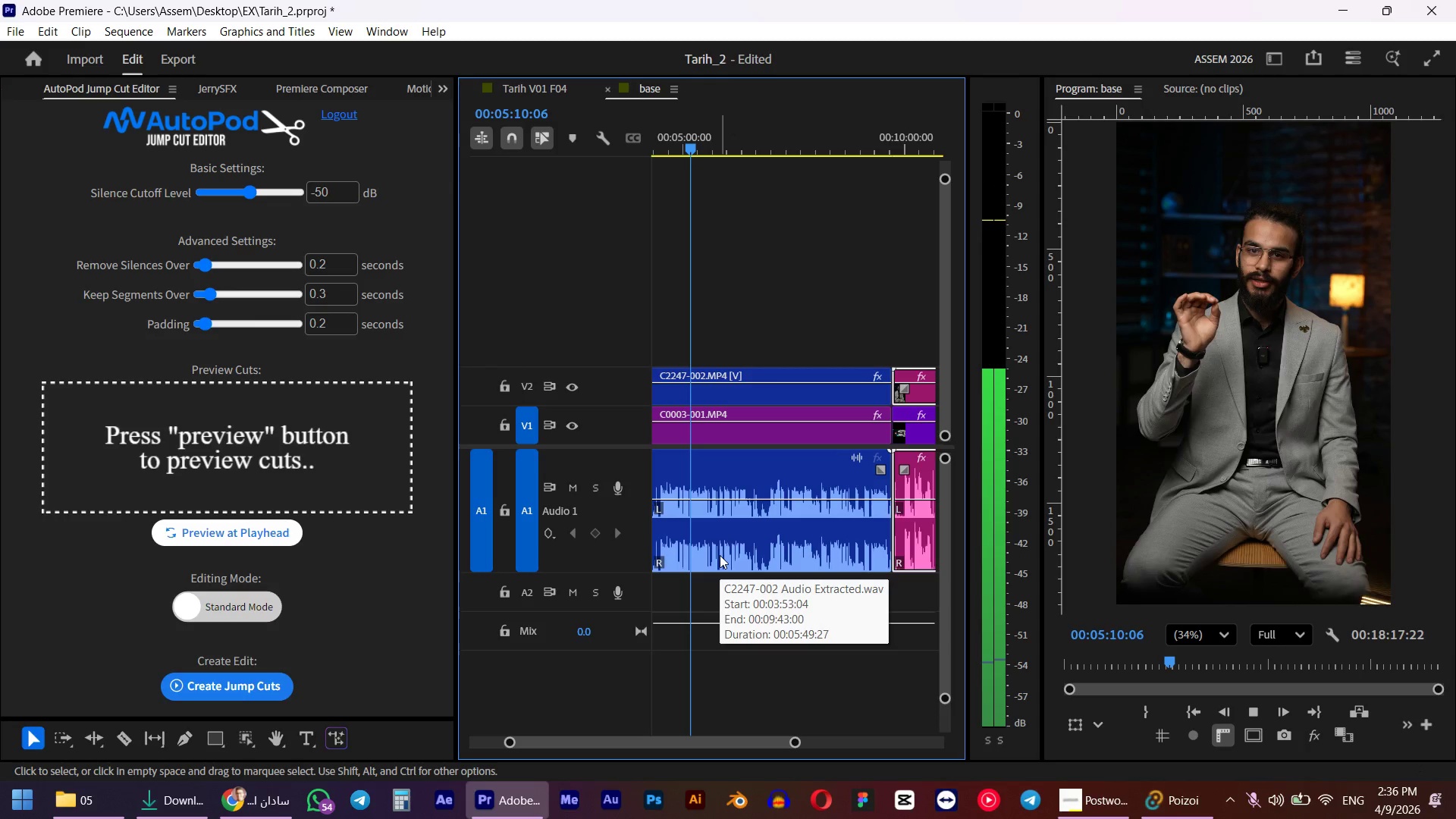 
key(G)
 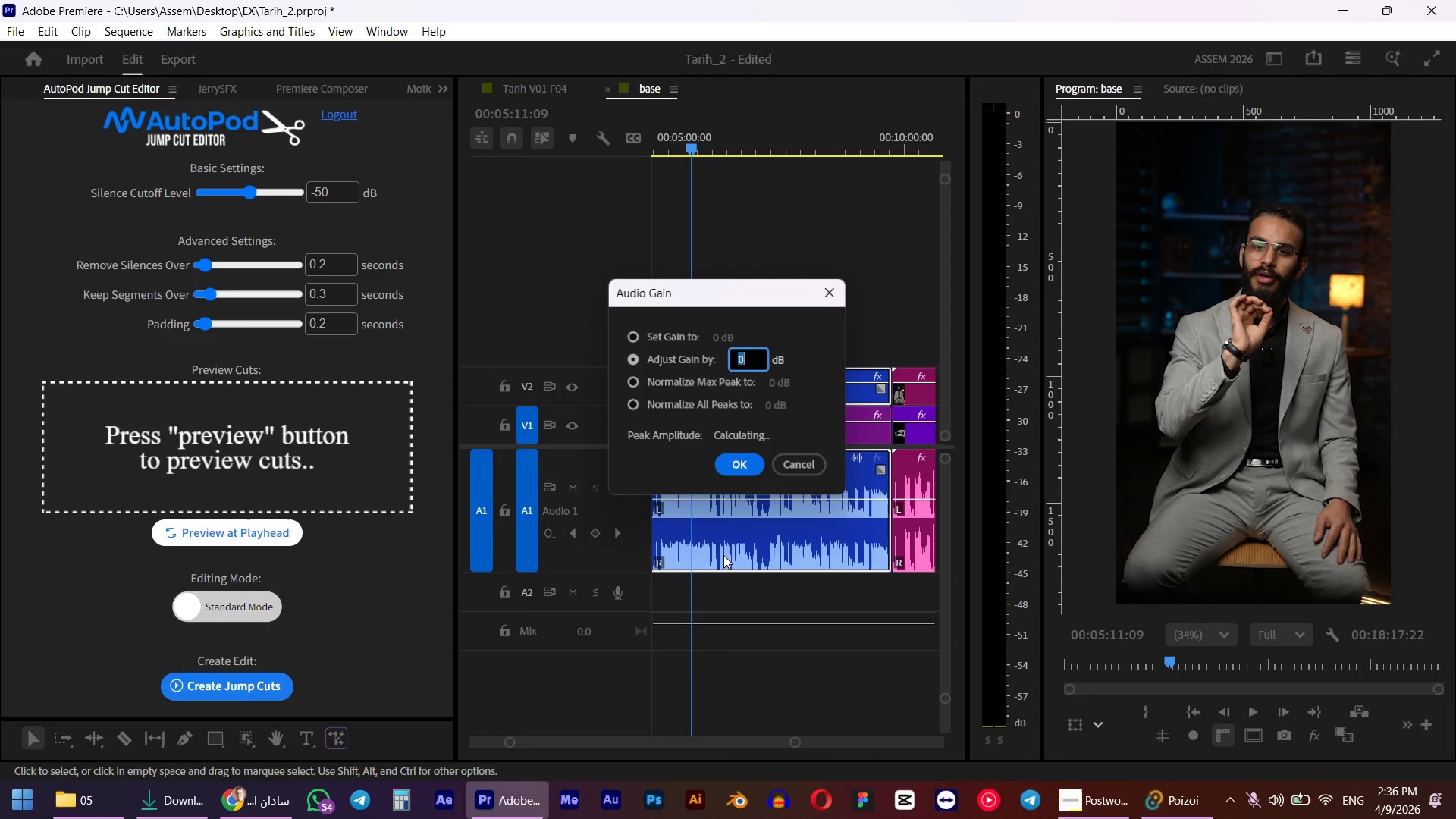 
key(Numpad4)
 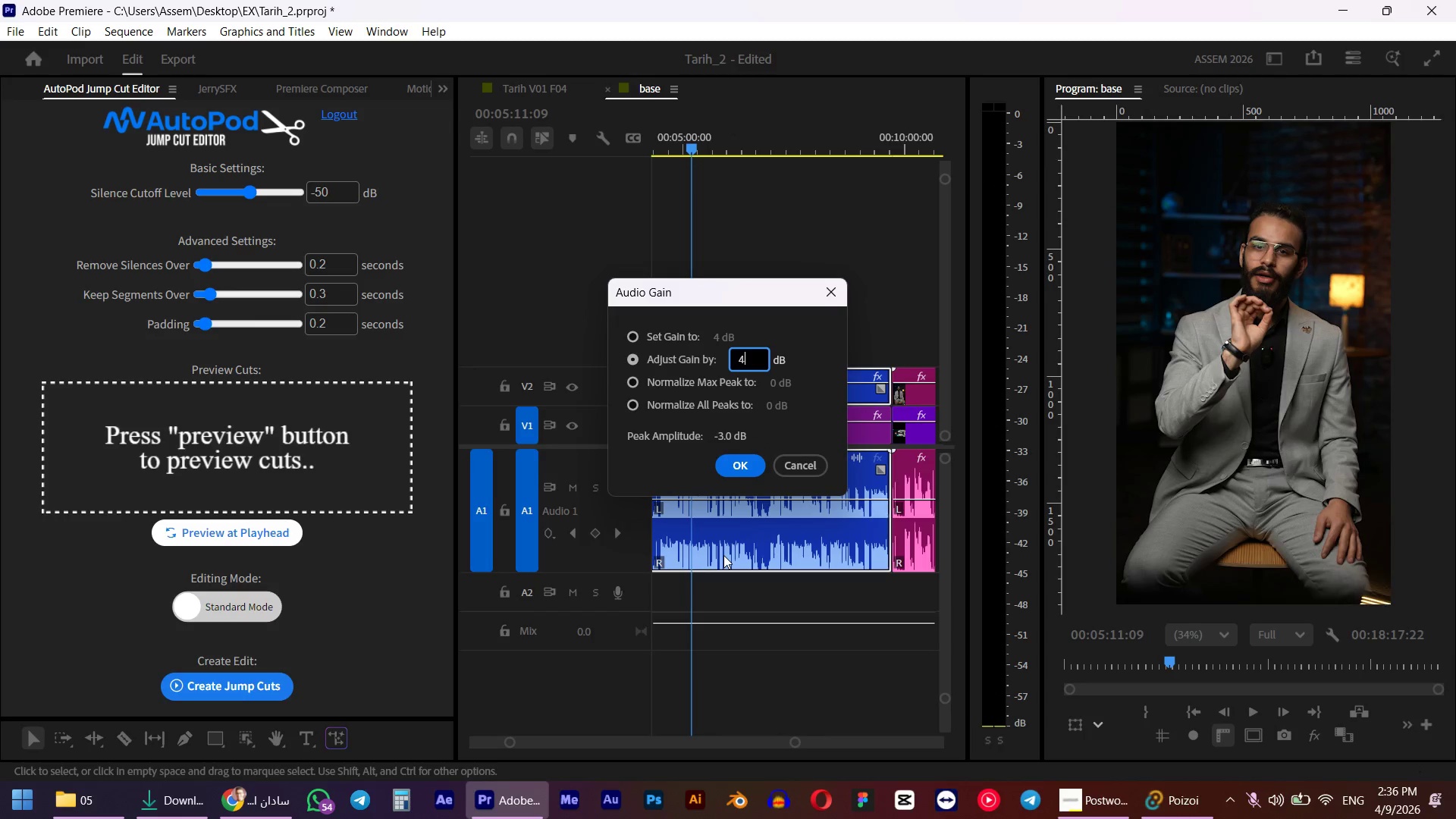 
key(NumpadEnter)
 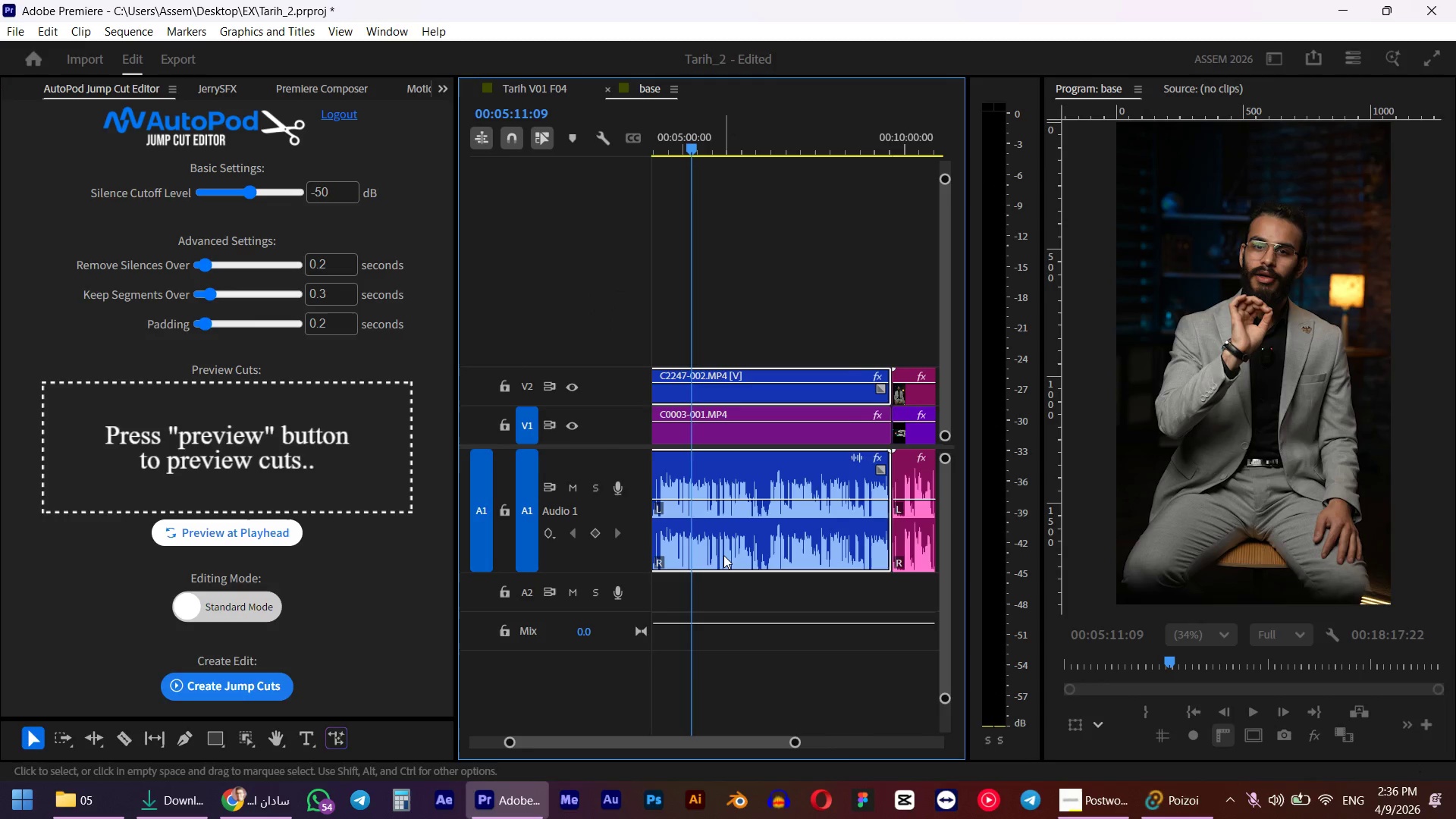 
key(Space)
 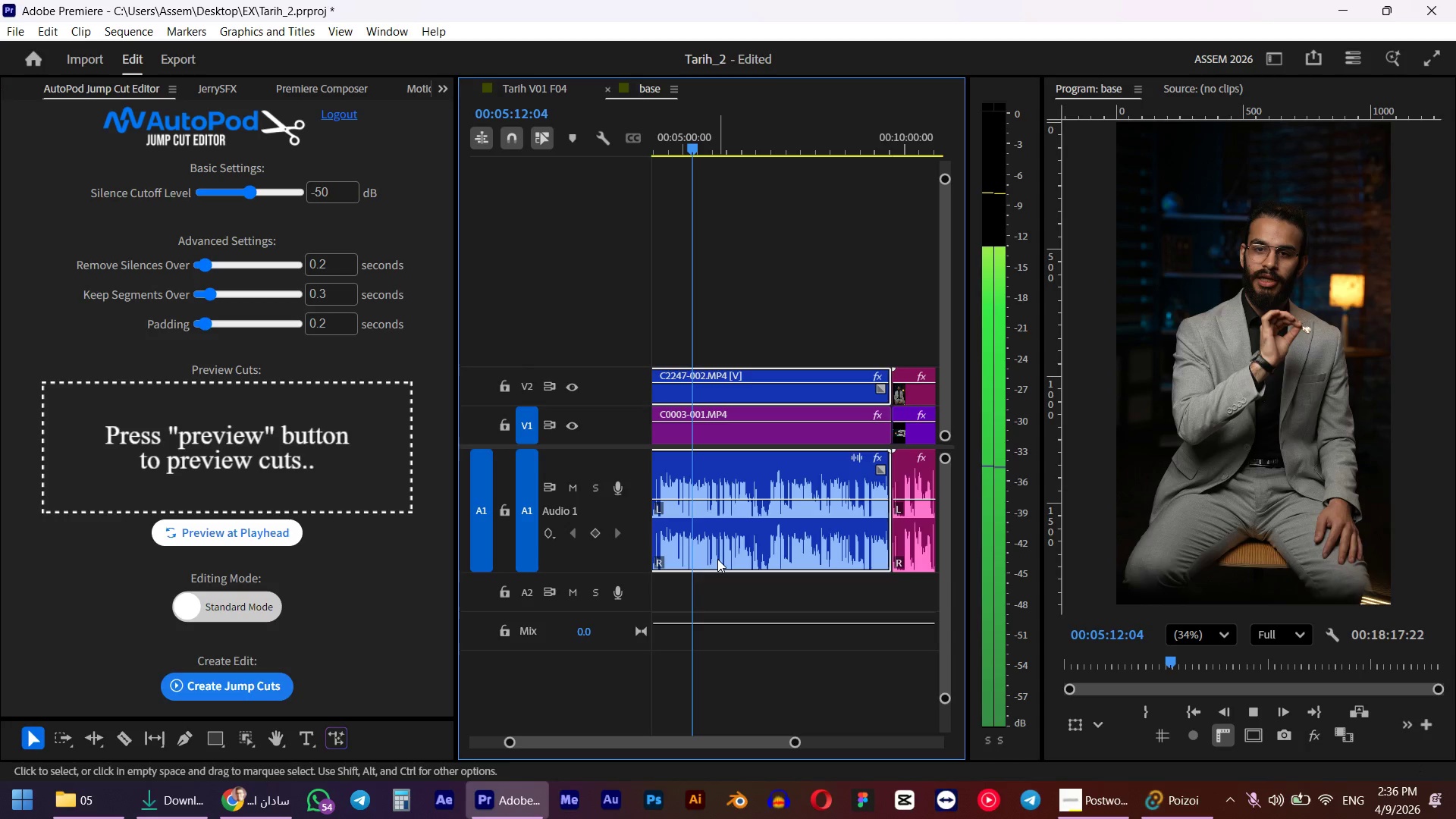 
wait(5.52)
 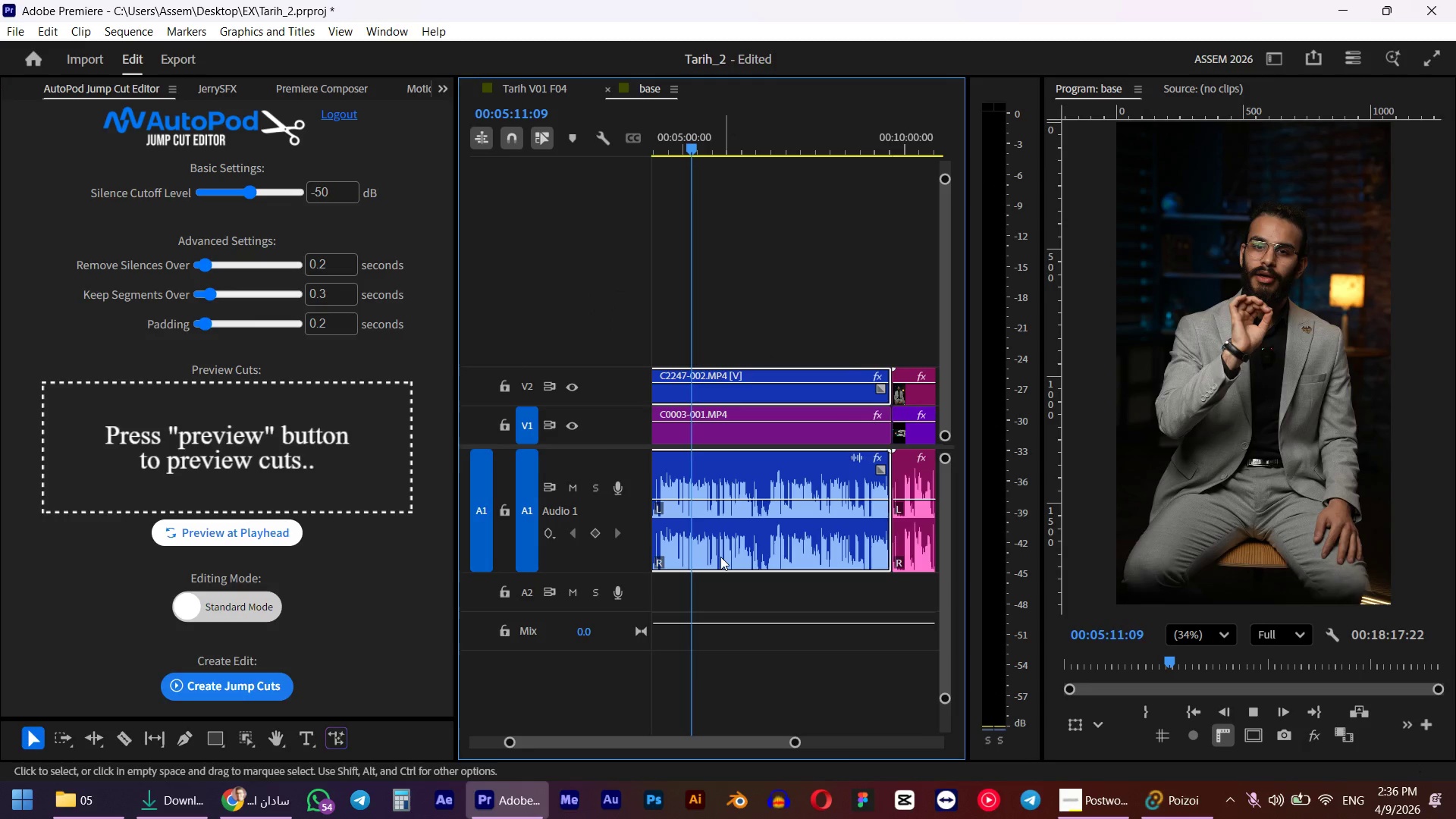 
scroll: coordinate [747, 560], scroll_direction: up, amount: 3.0
 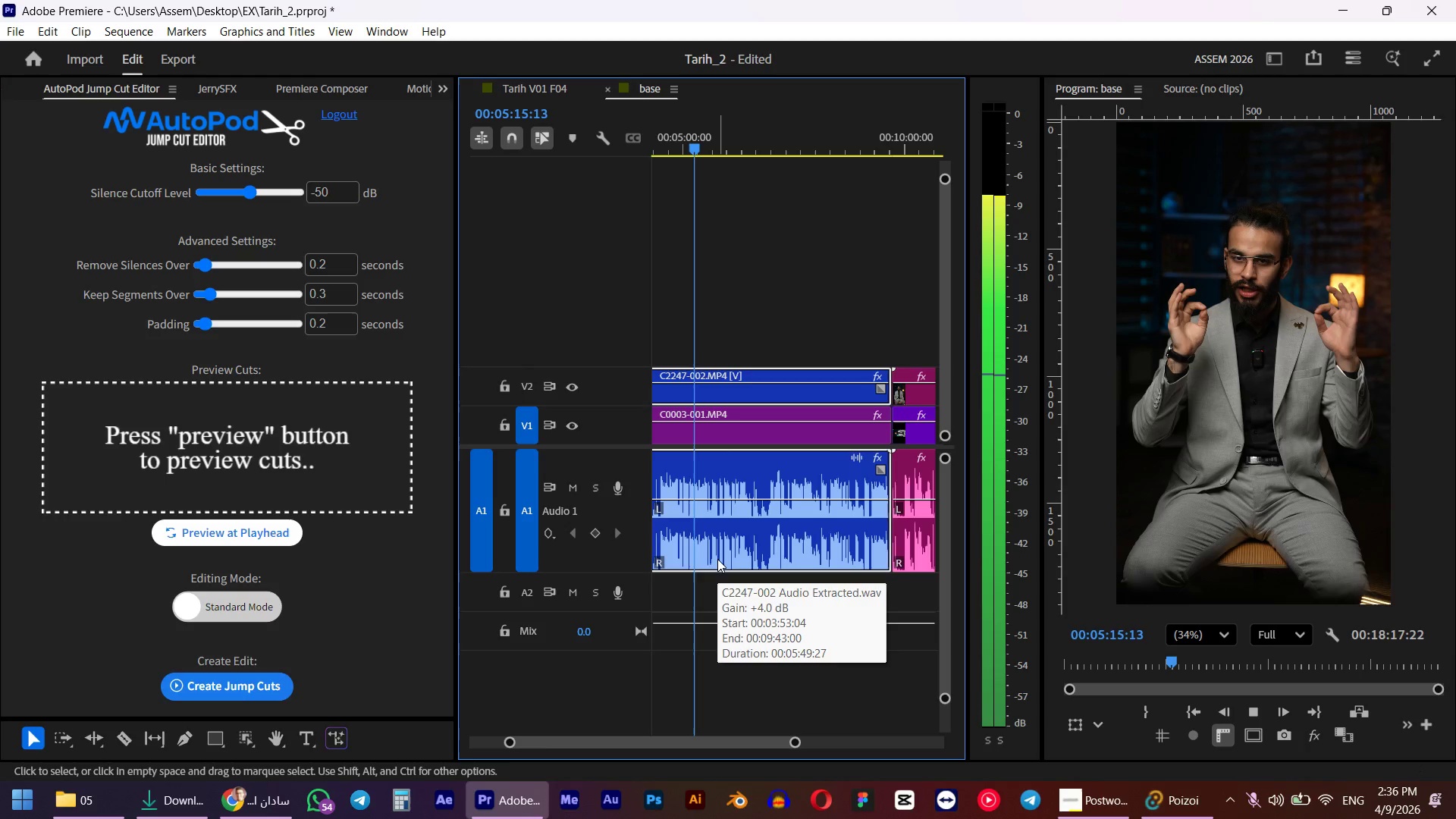 
key(Space)
 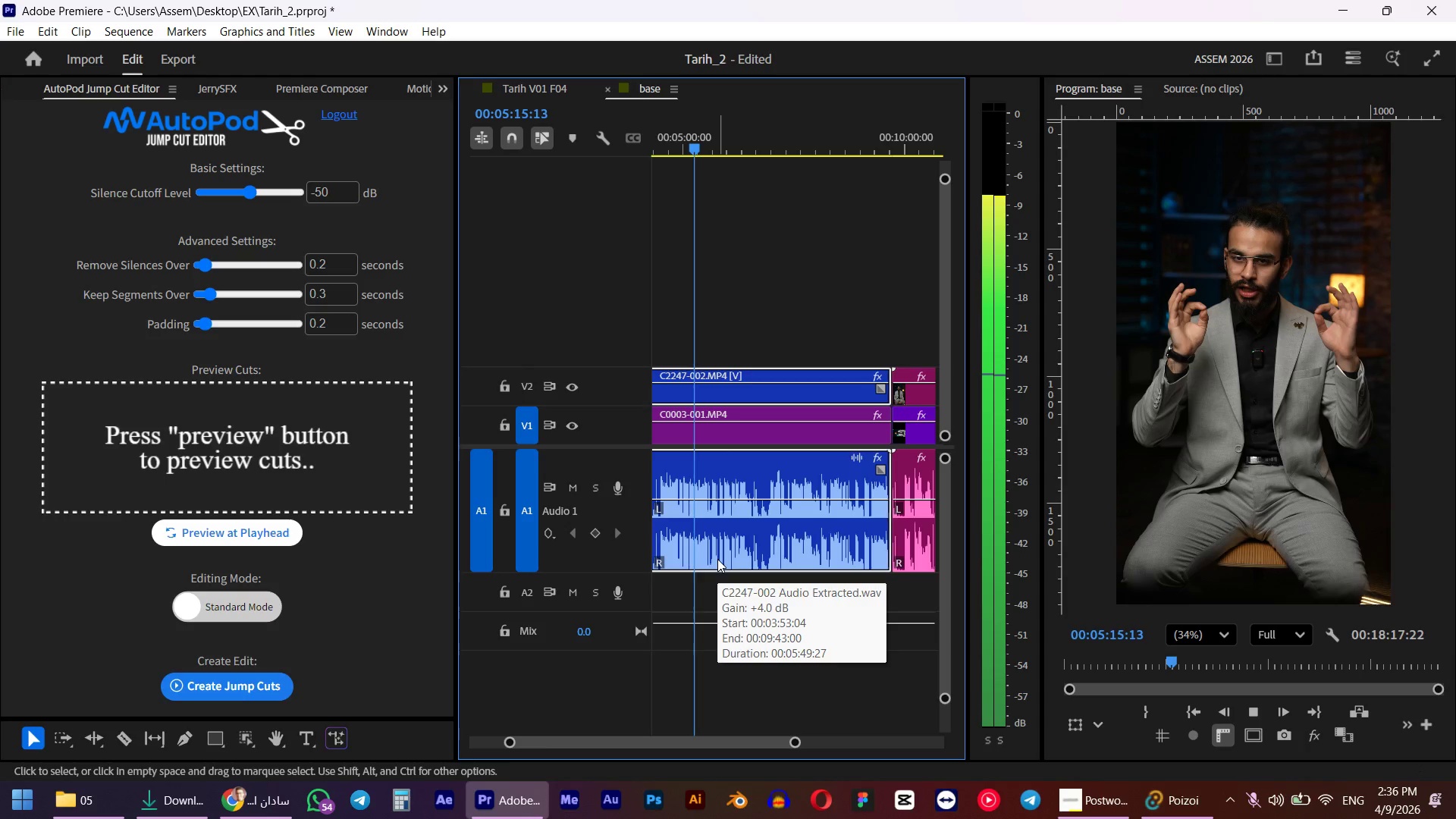 
left_click([805, 528])
 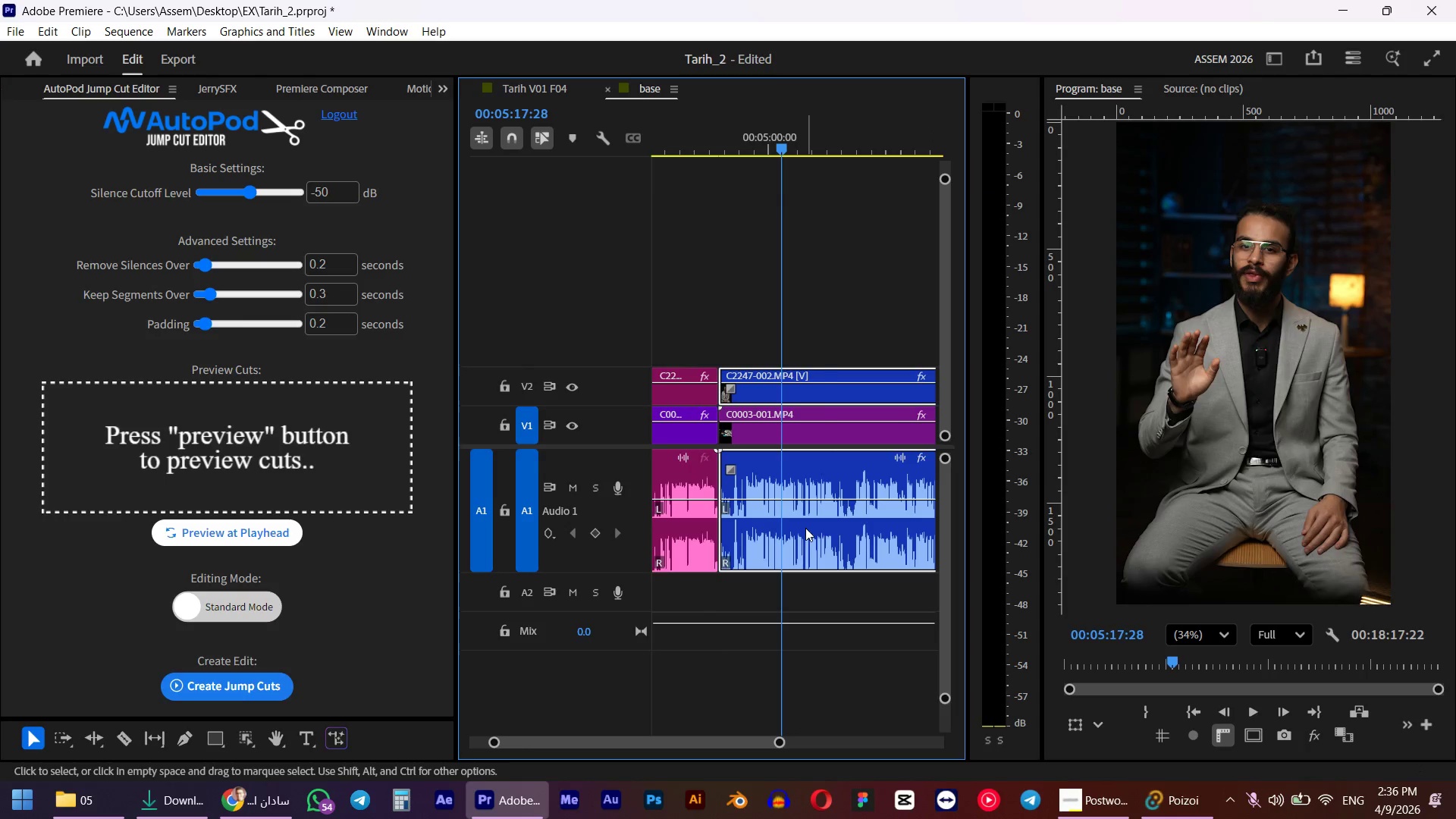 
key(G)
 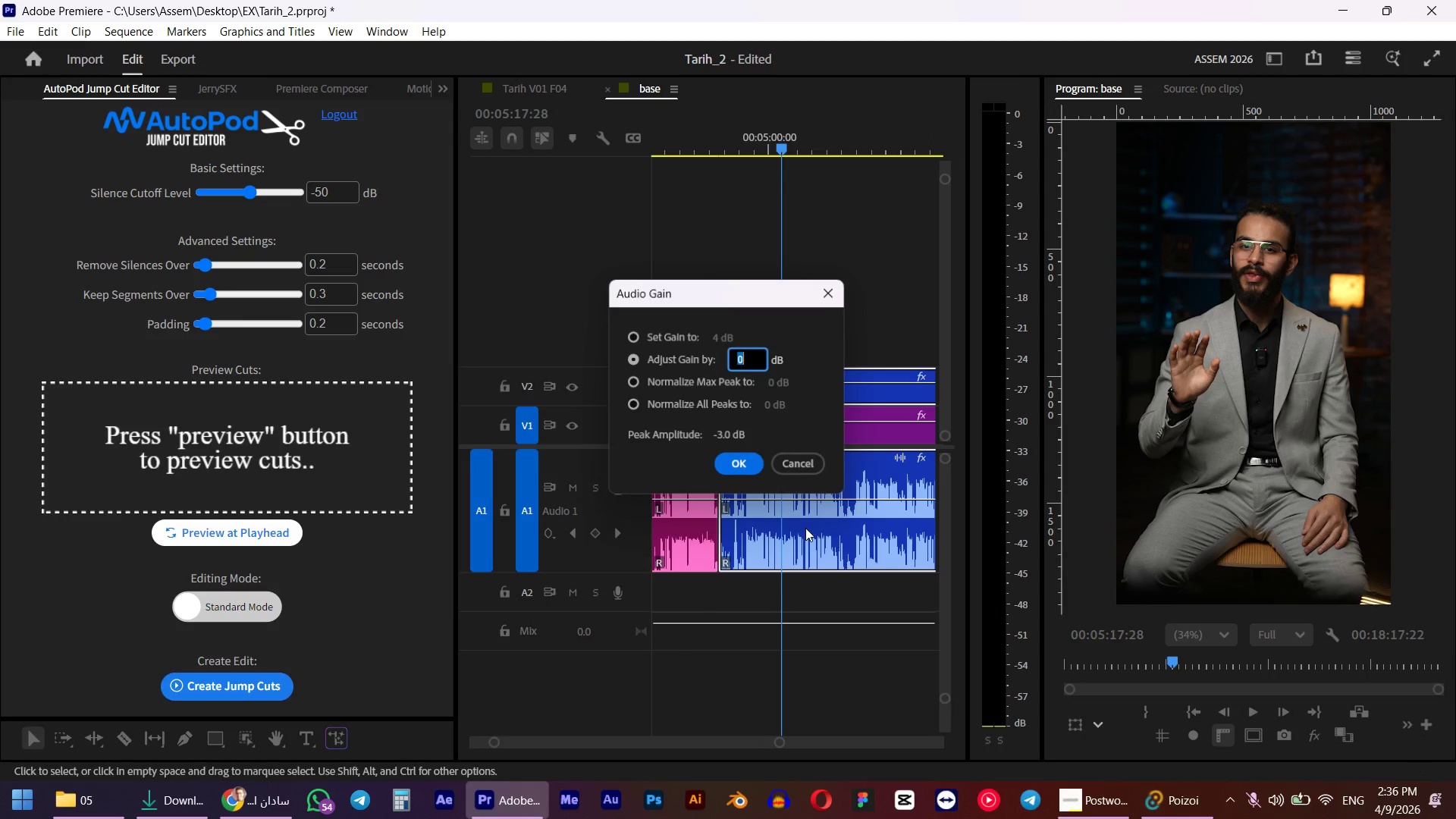 
key(Numpad1)
 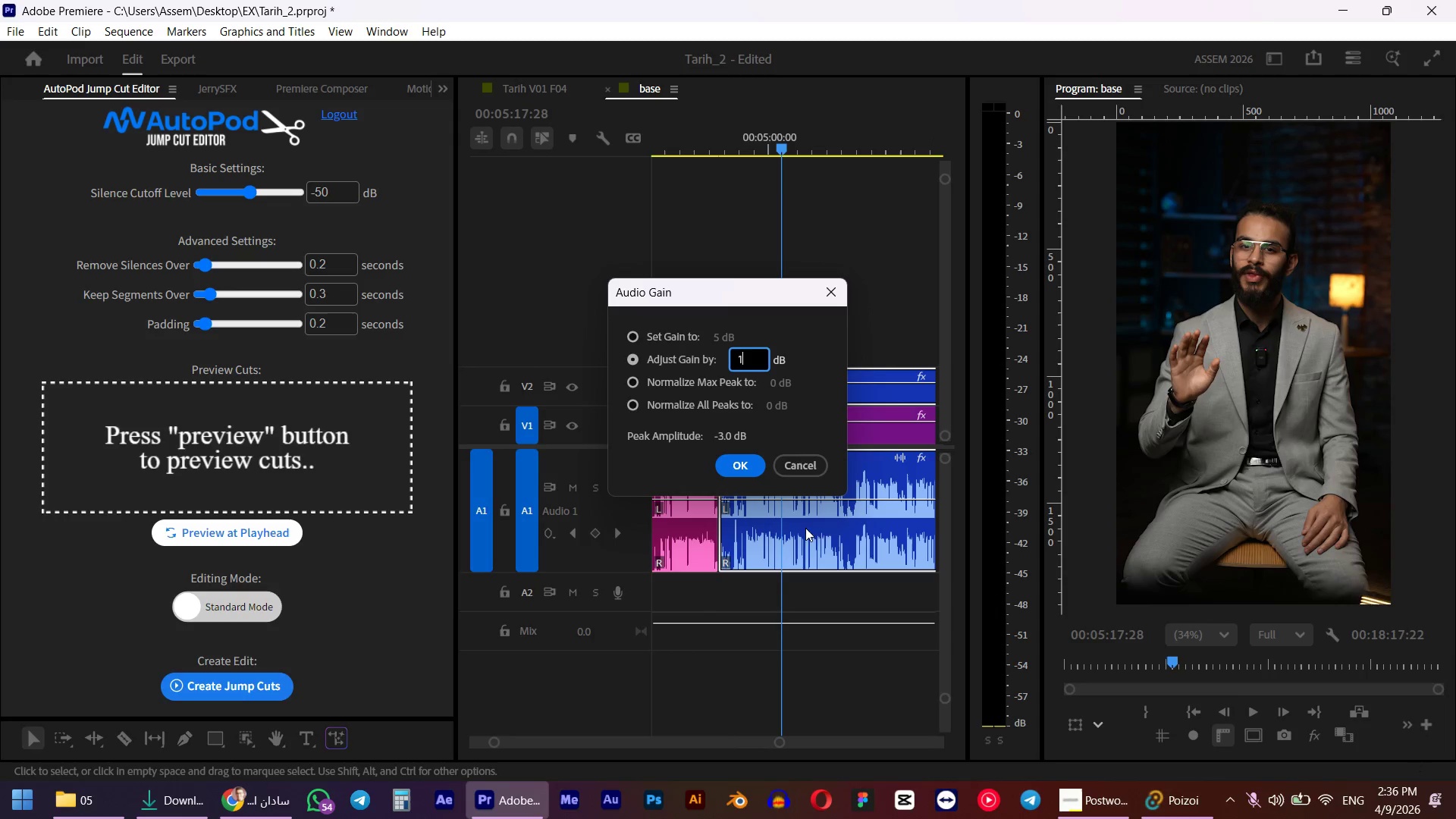 
key(NumpadEnter)
 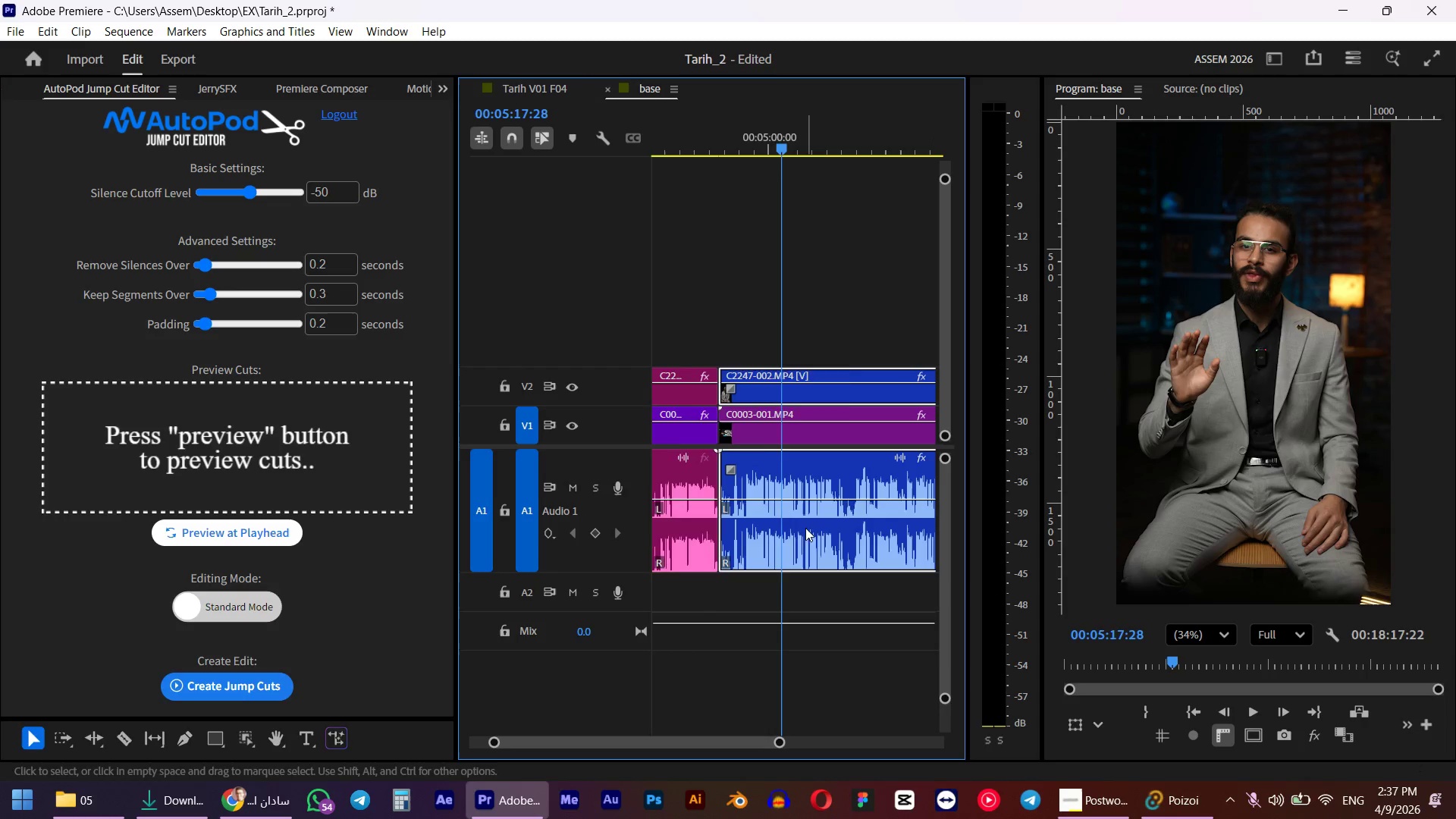 
scroll: coordinate [755, 433], scroll_direction: up, amount: 12.0
 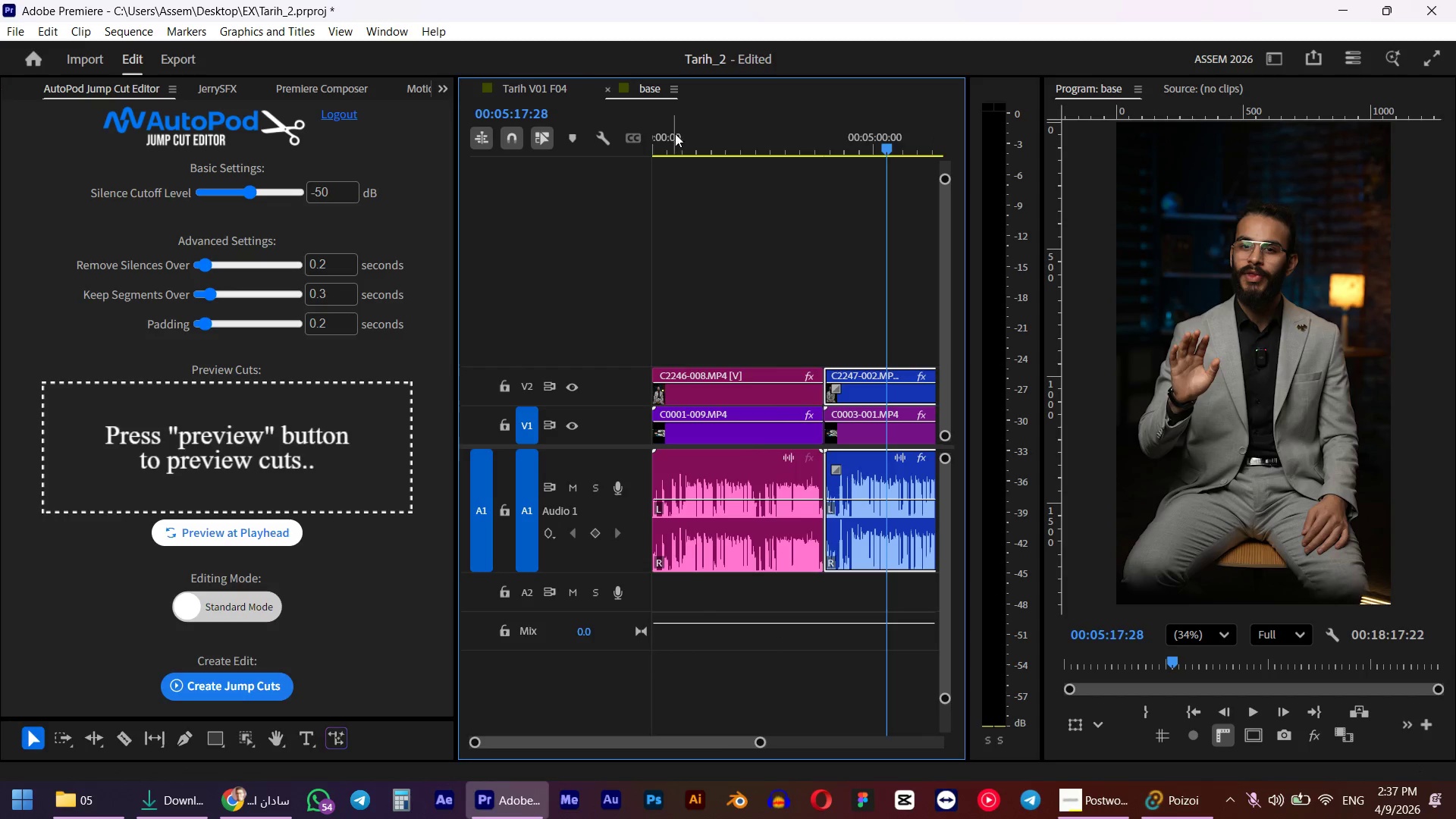 
left_click_drag(start_coordinate=[702, 137], to_coordinate=[735, 141])
 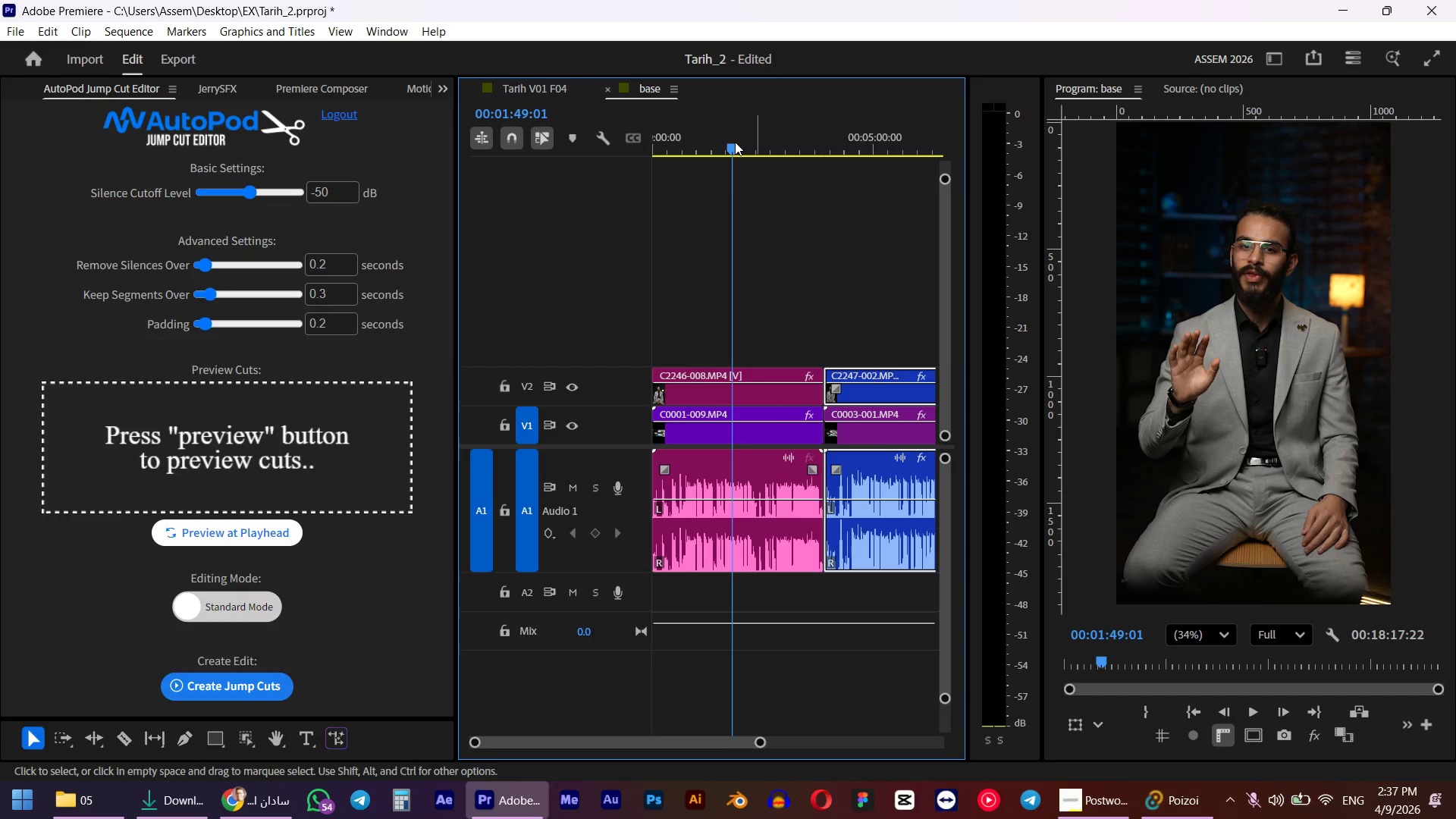 
key(Space)
 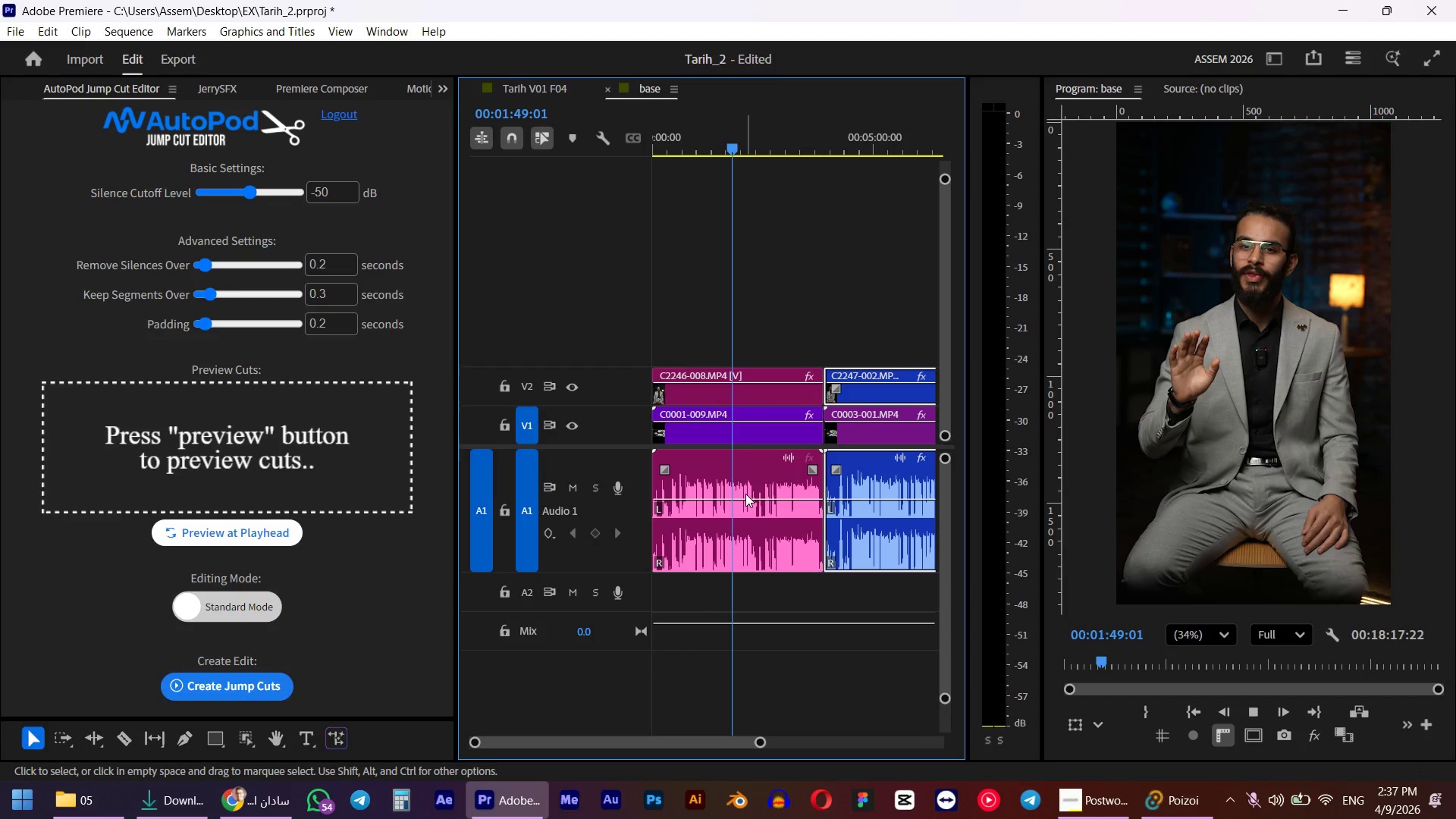 
left_click([745, 494])
 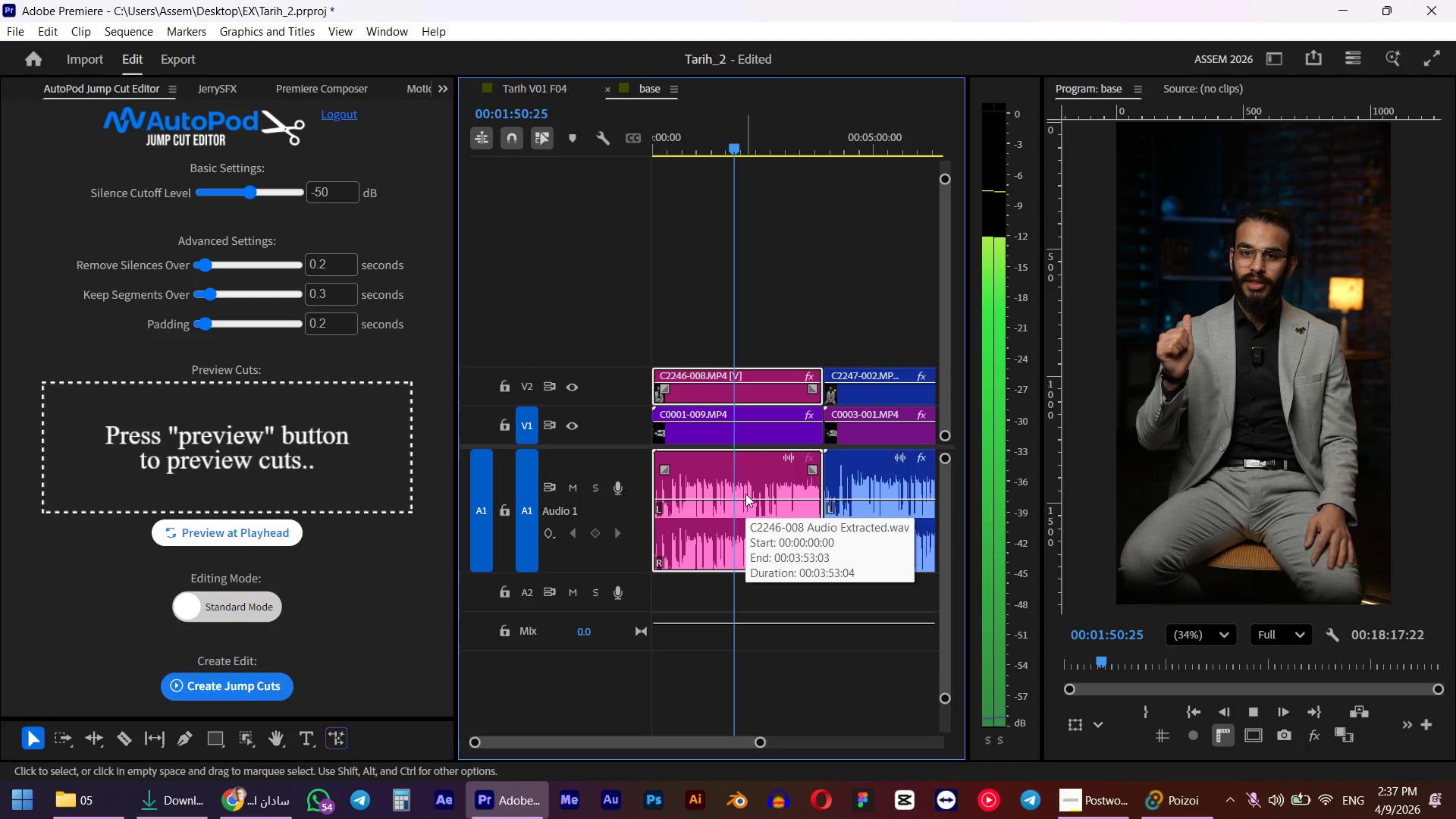 
key(G)
 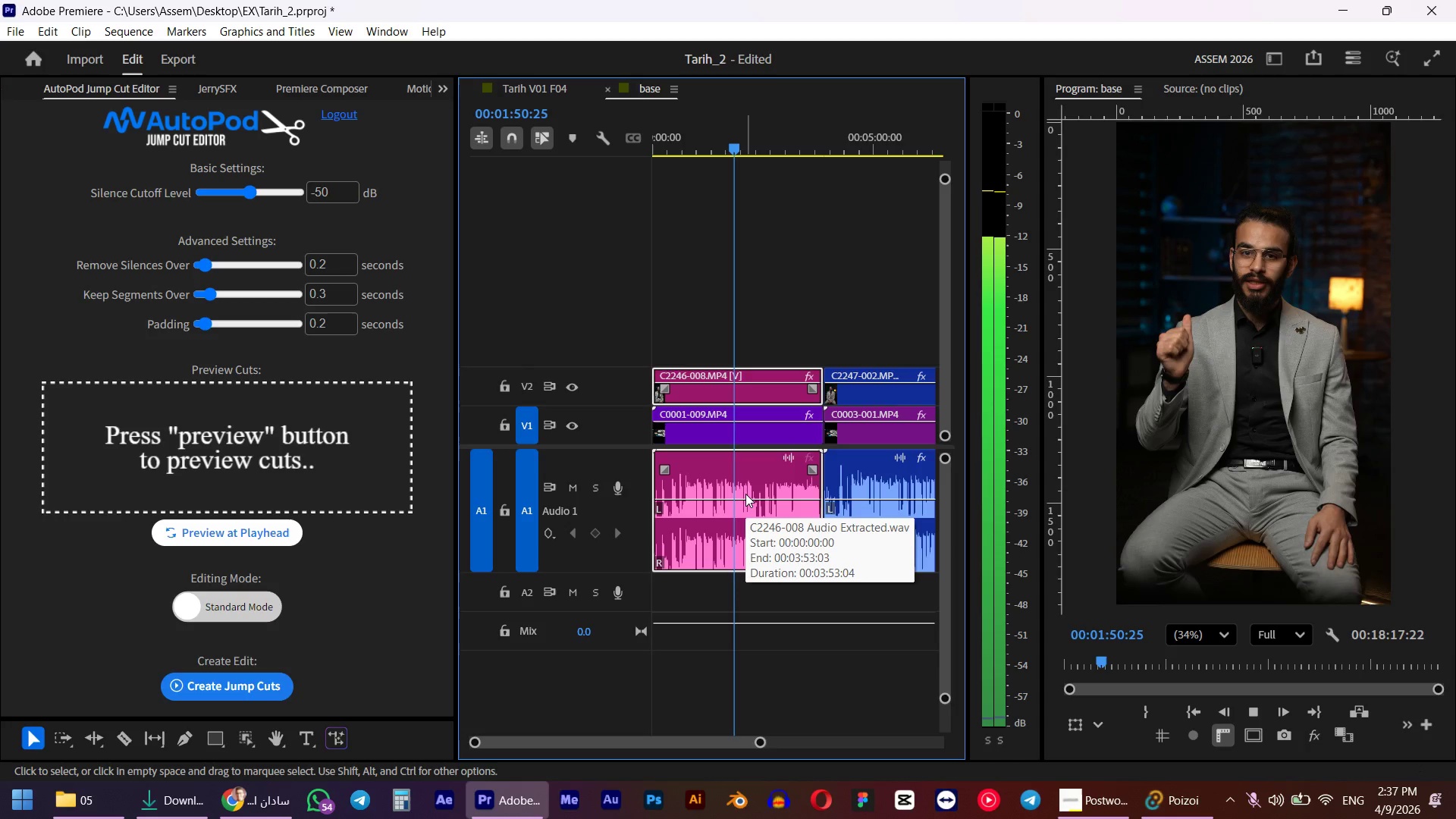 
key(Numpad3)
 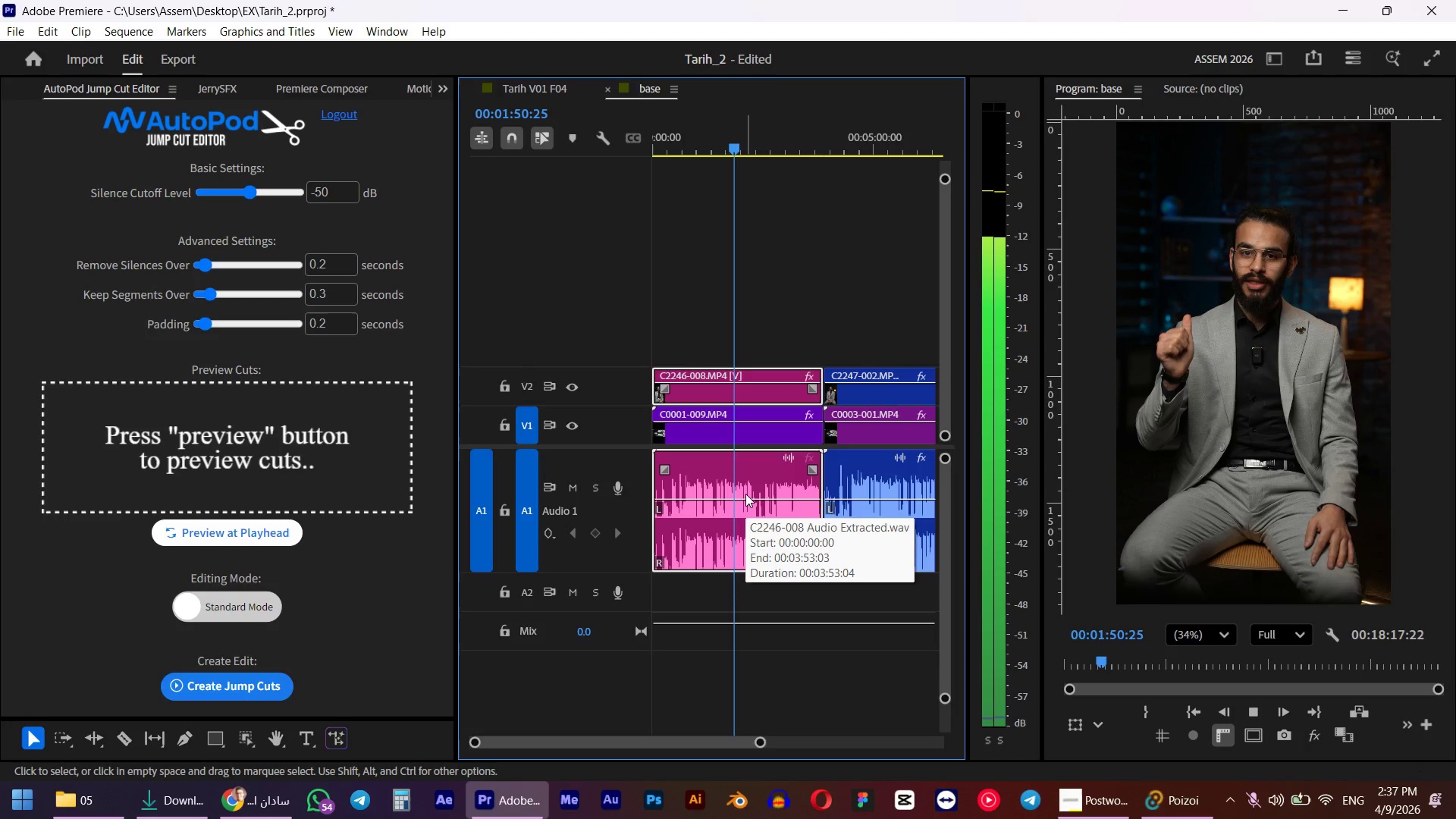 
key(NumpadEnter)
 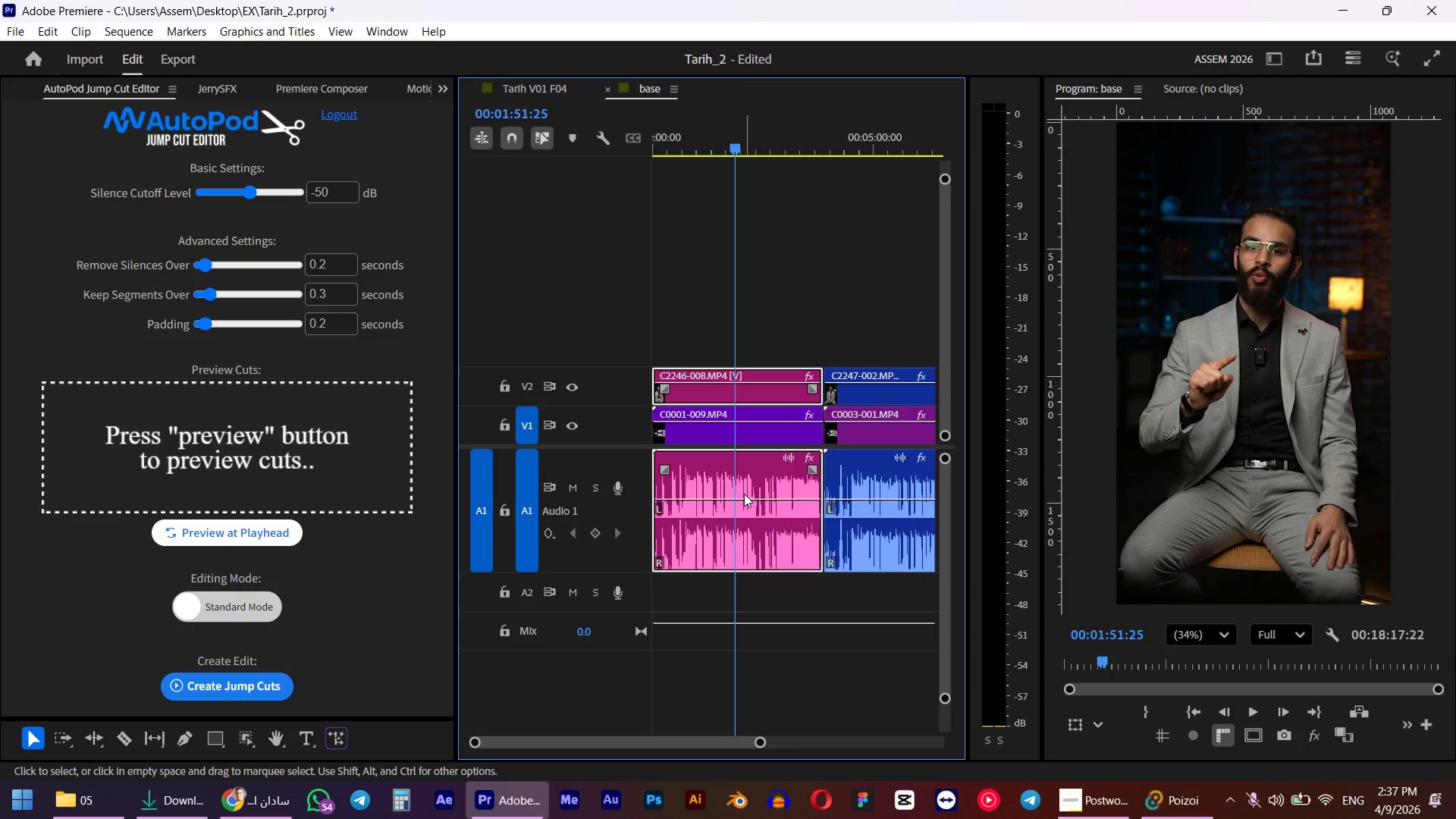 
key(Space)
 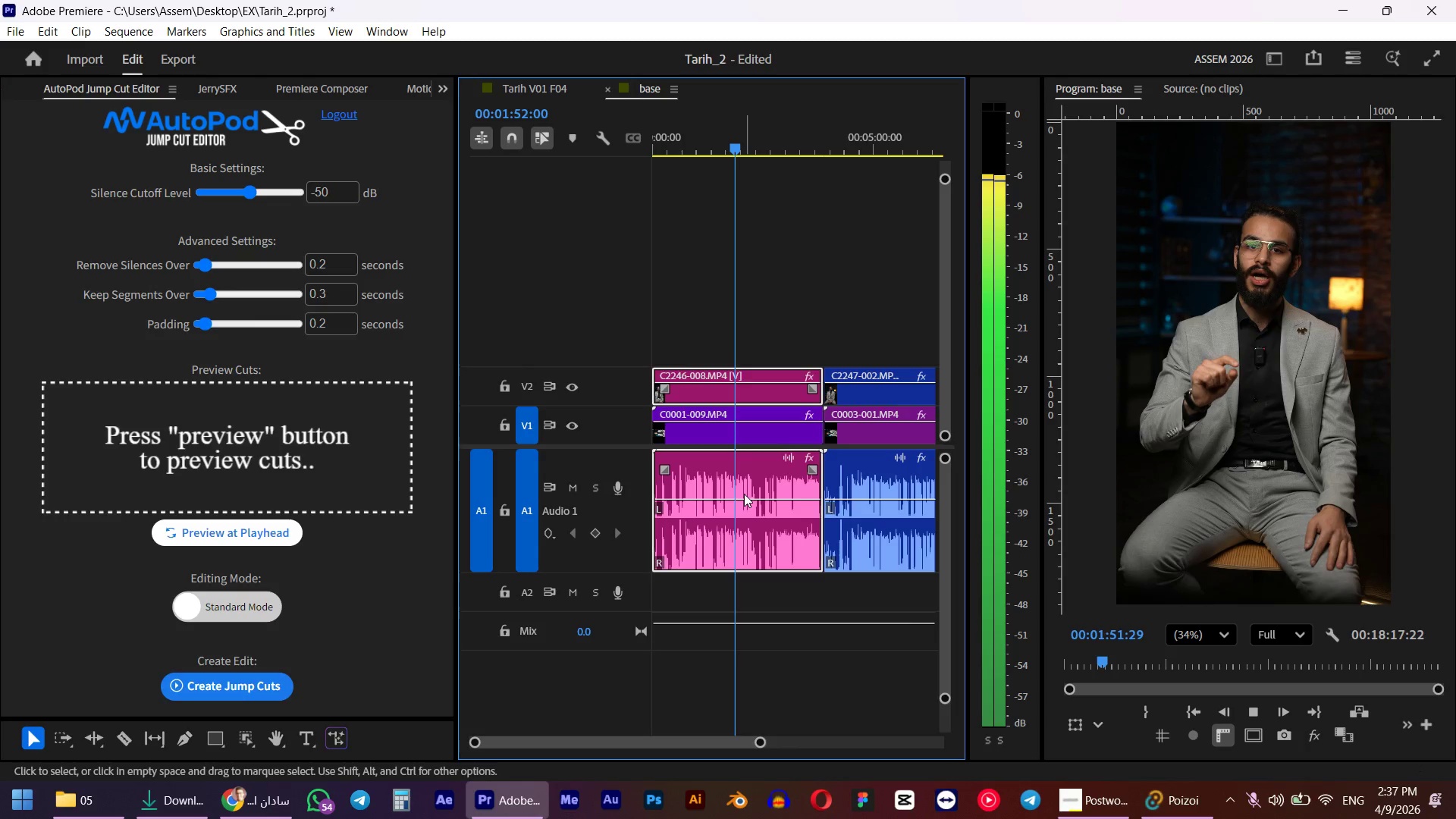 
wait(5.72)
 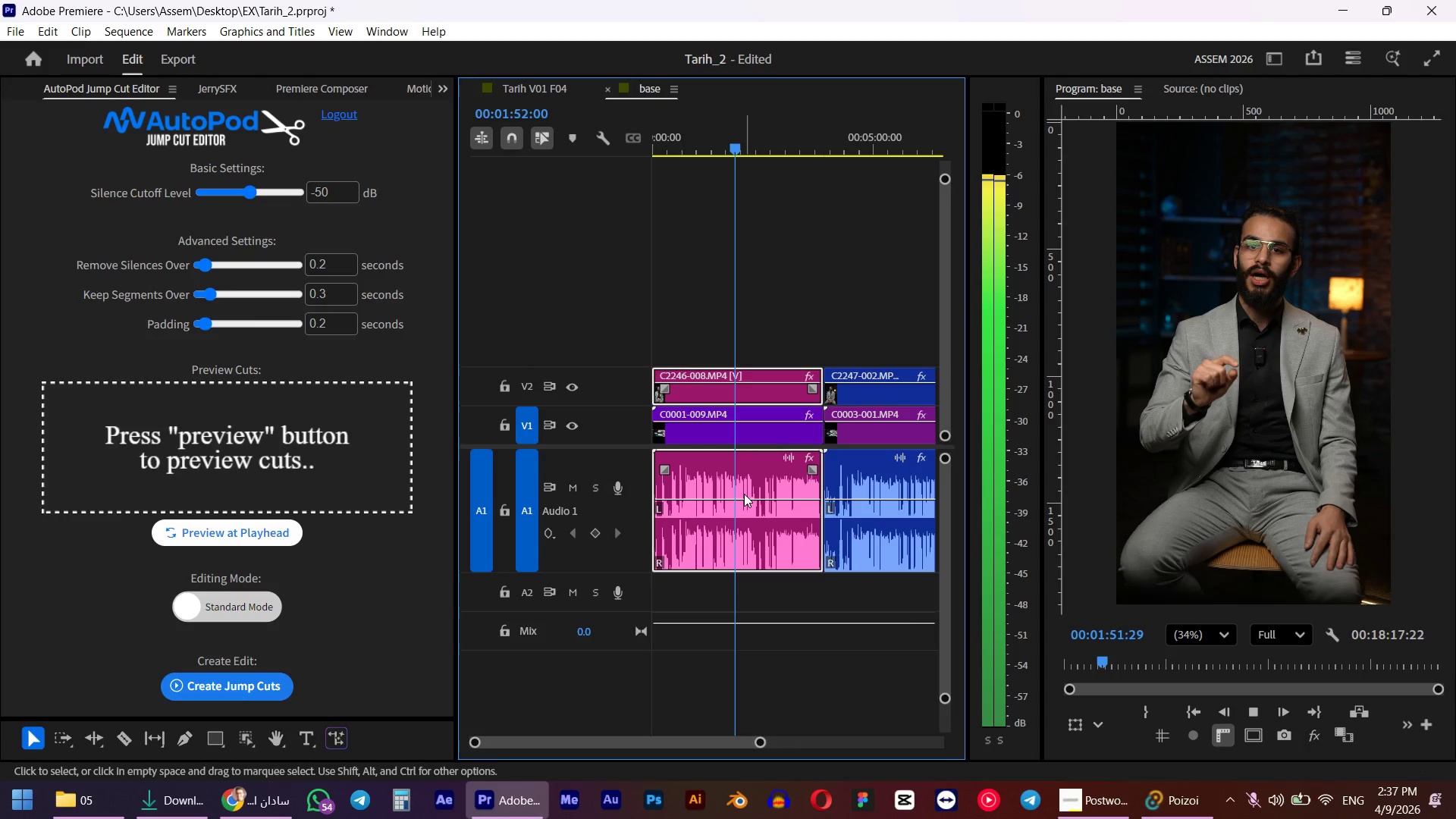 
key(Space)
 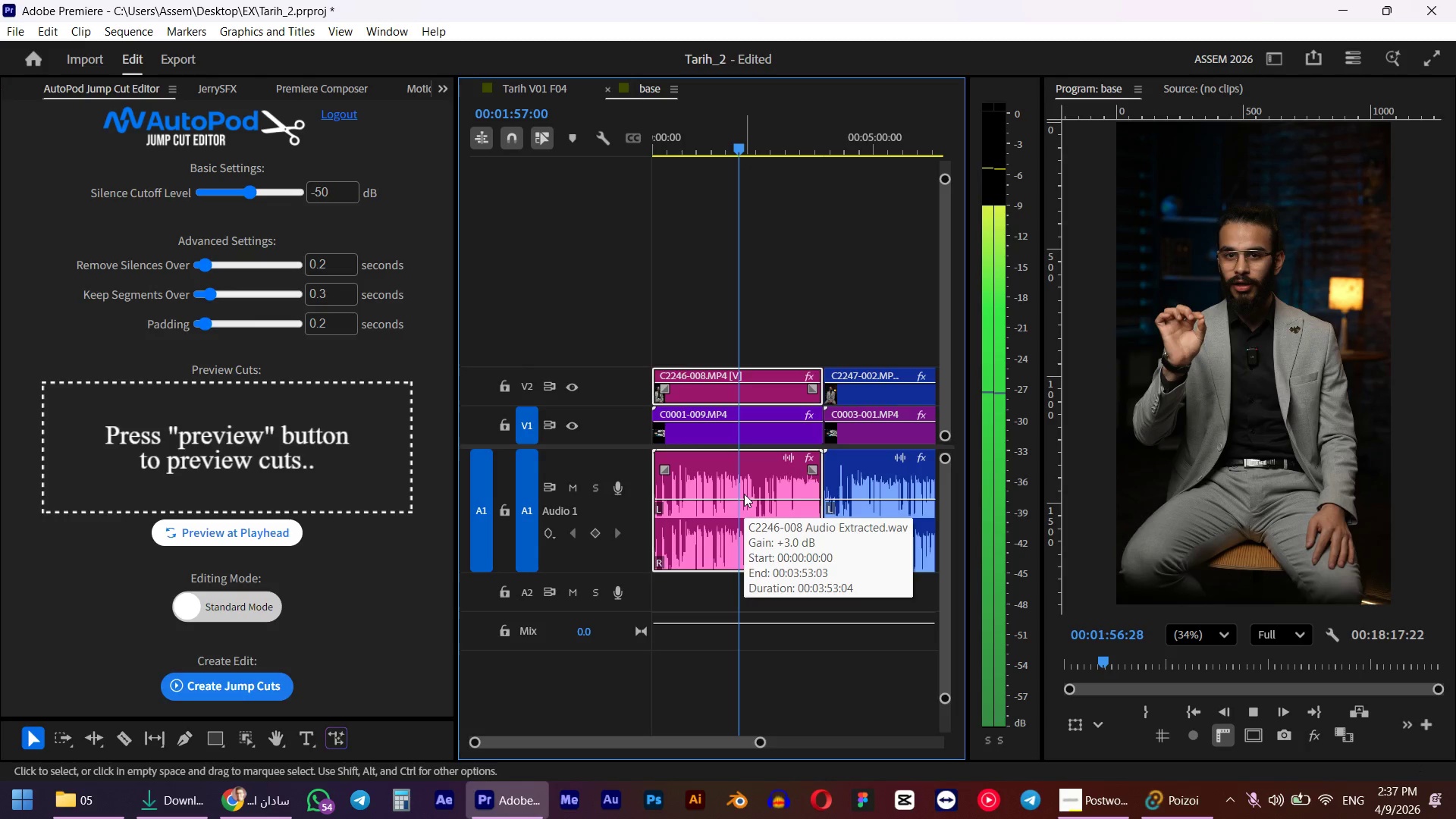 
hold_key(key=AltLeft, duration=0.66)
 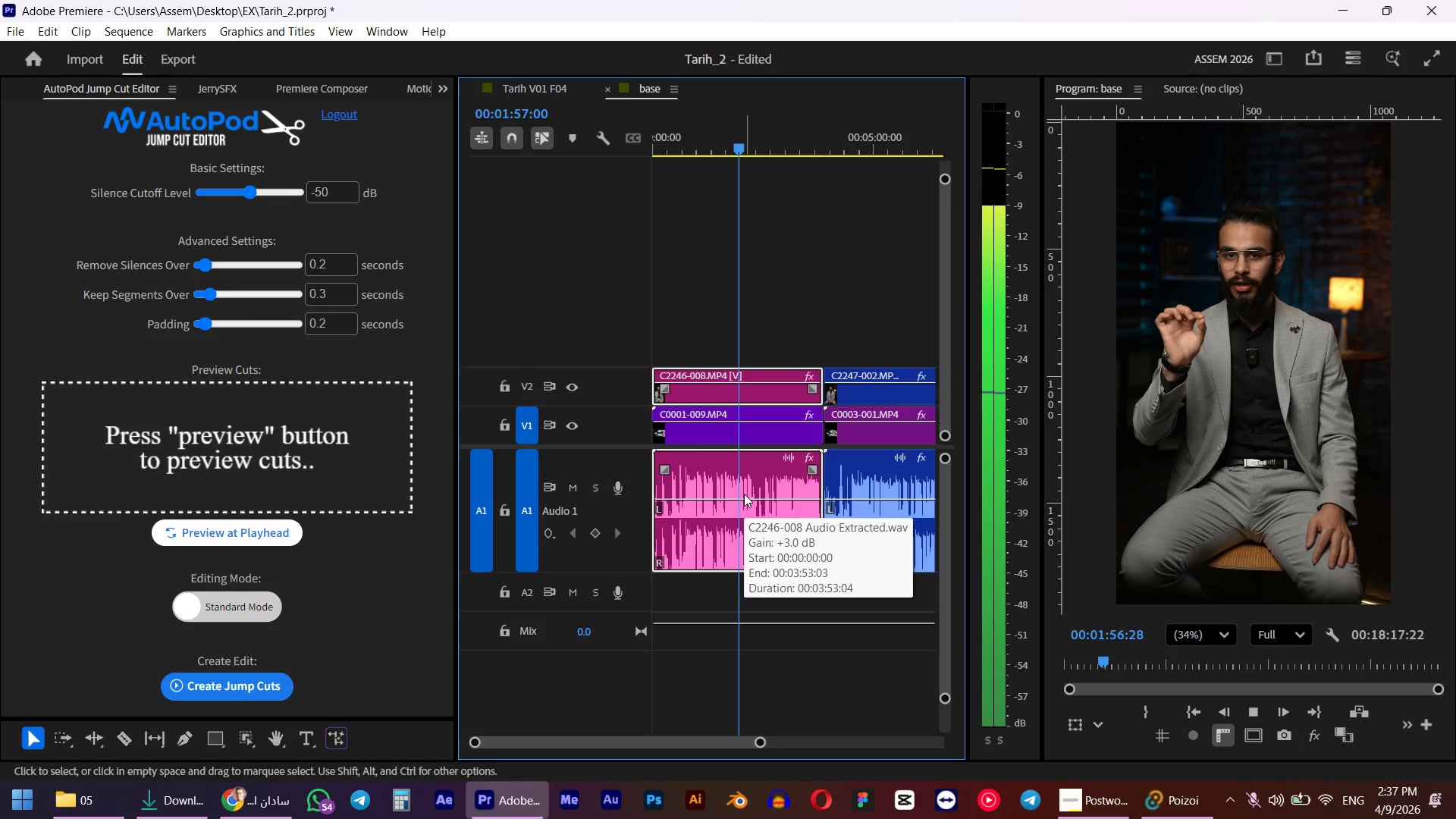 
key(Control+ControlLeft)
 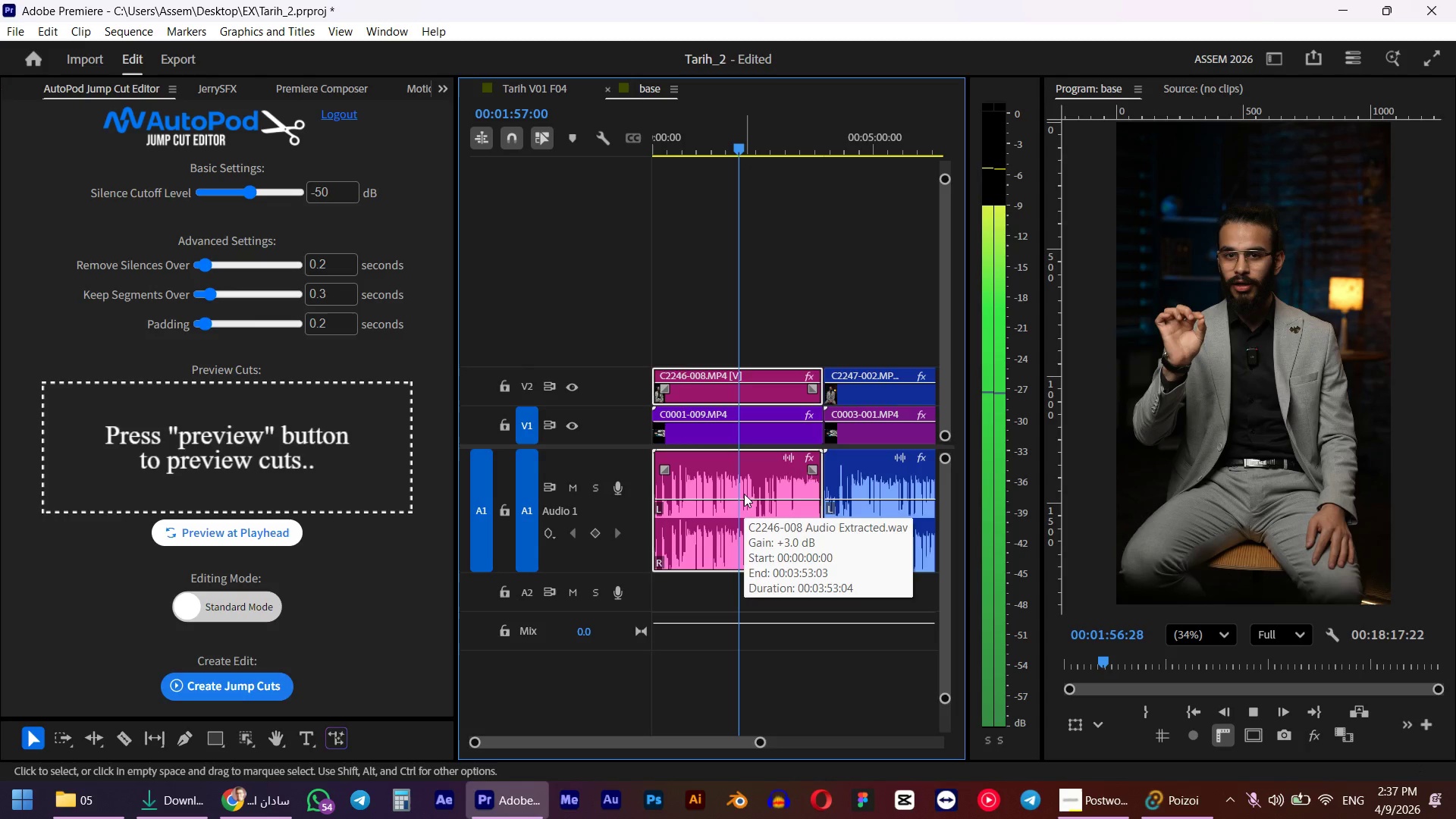 
key(Control+S)
 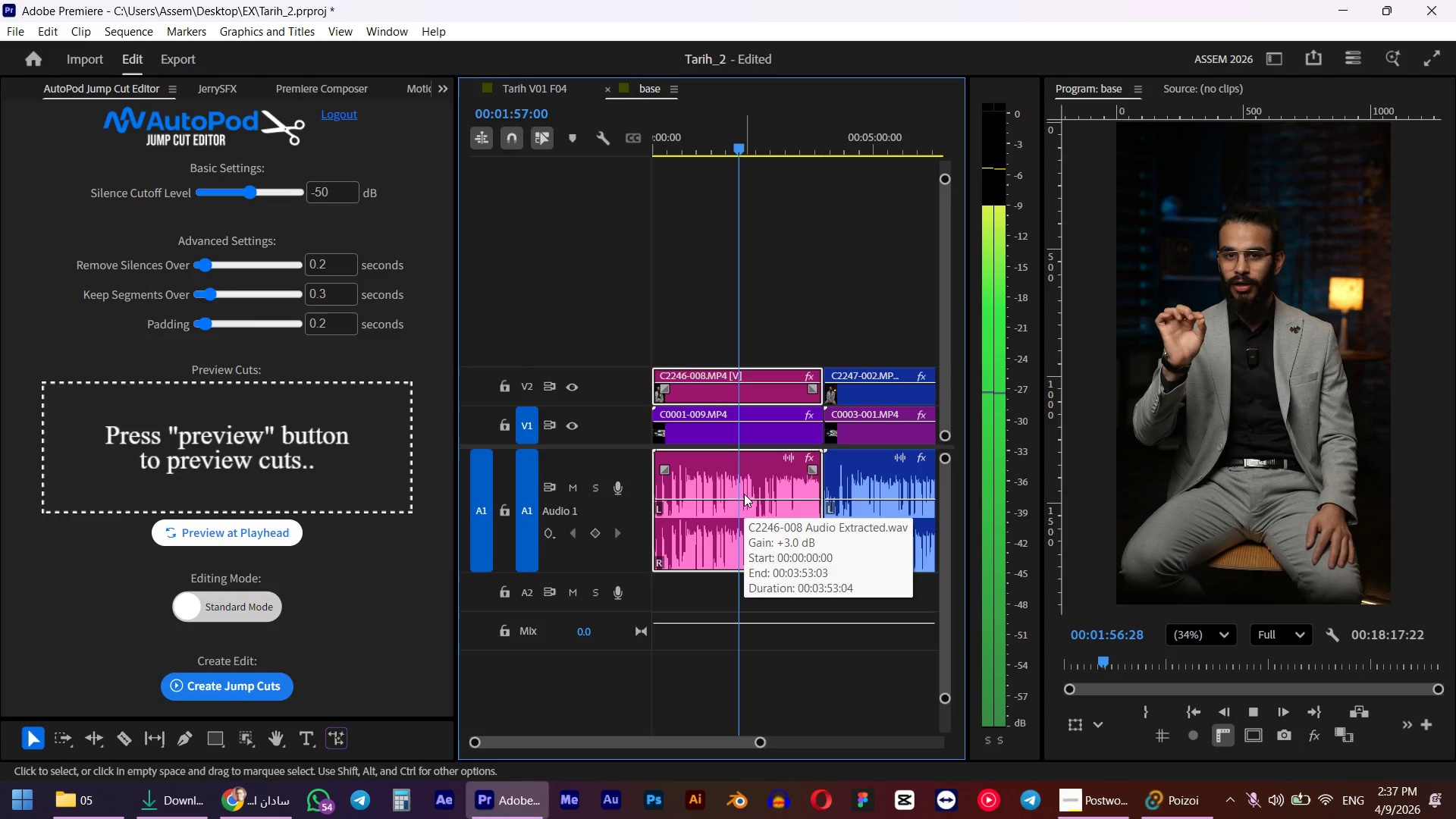 
scroll: coordinate [744, 493], scroll_direction: down, amount: 10.0
 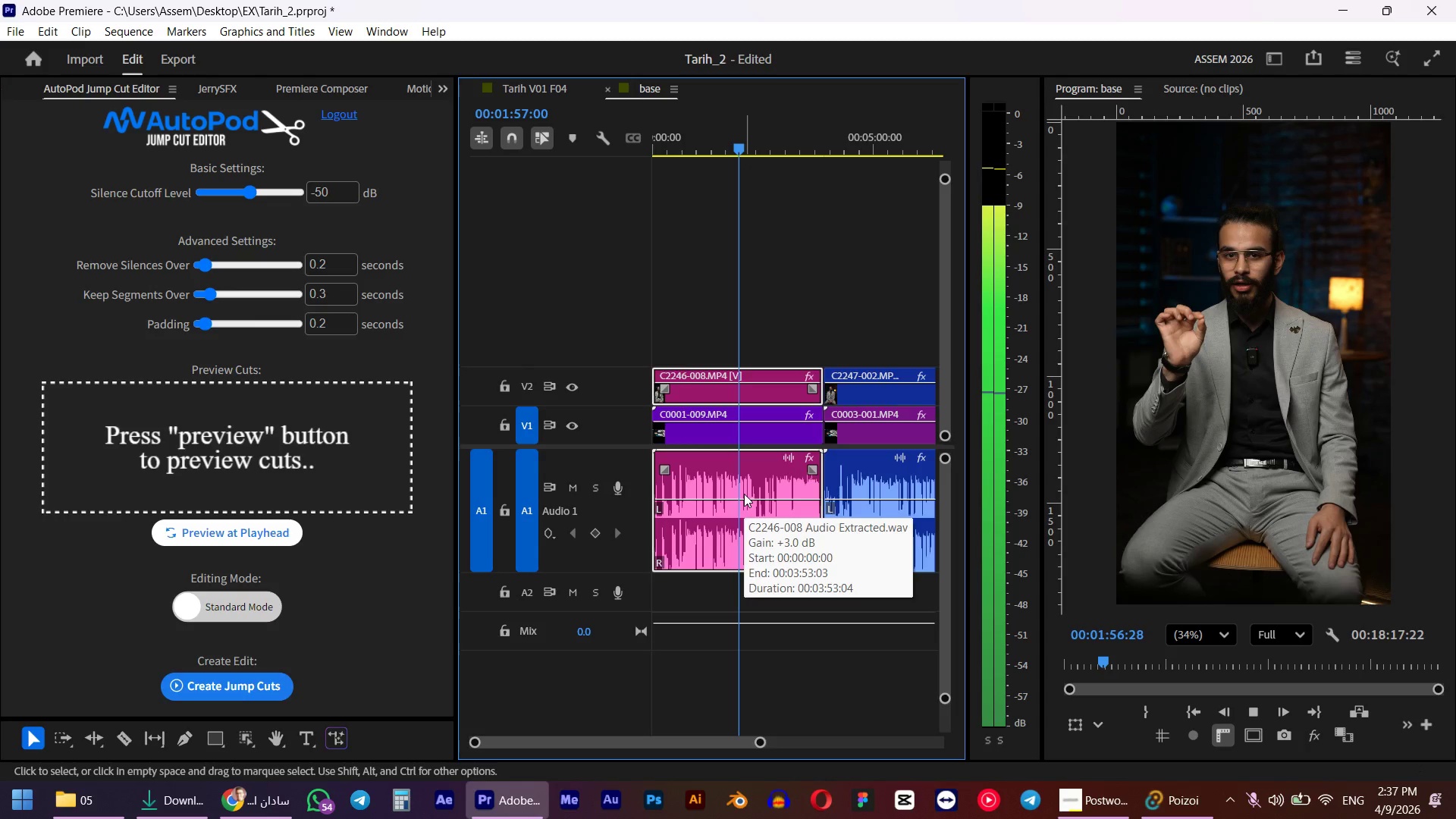 
hold_key(key=AltLeft, duration=0.38)
scroll: coordinate [742, 493], scroll_direction: down, amount: 6.0
 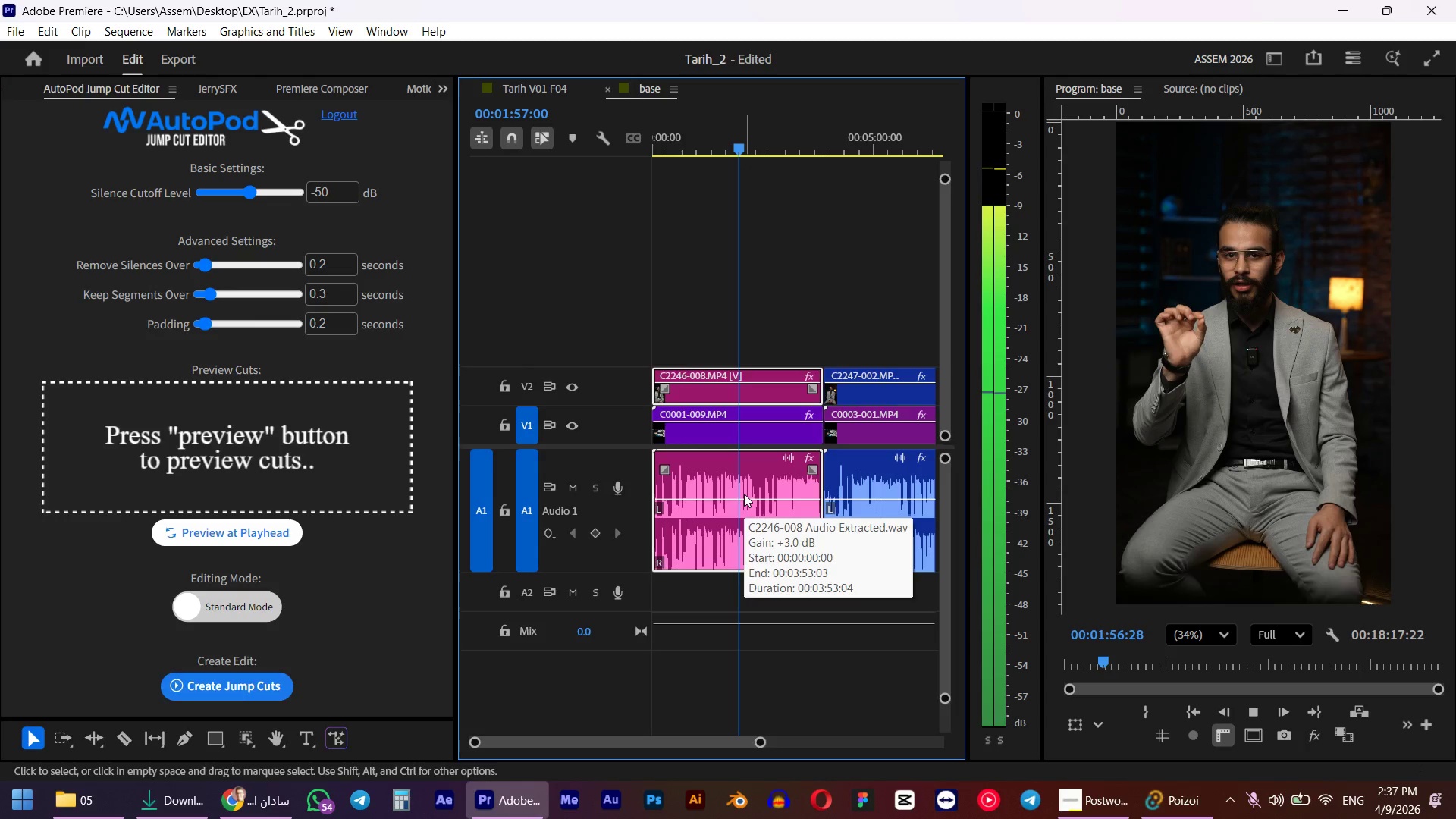 
left_click([894, 504])
 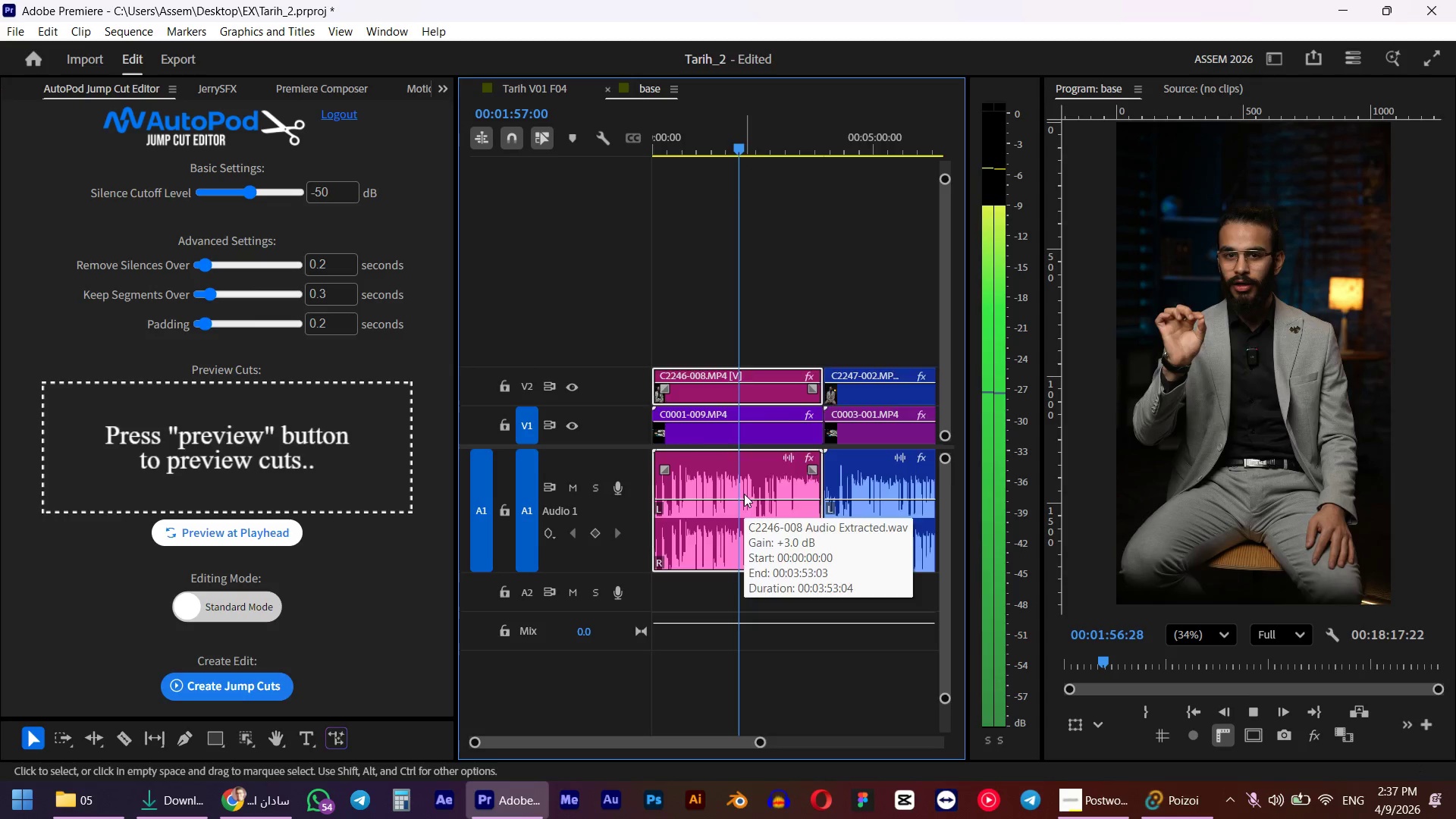 
scroll: coordinate [889, 504], scroll_direction: up, amount: 9.0
 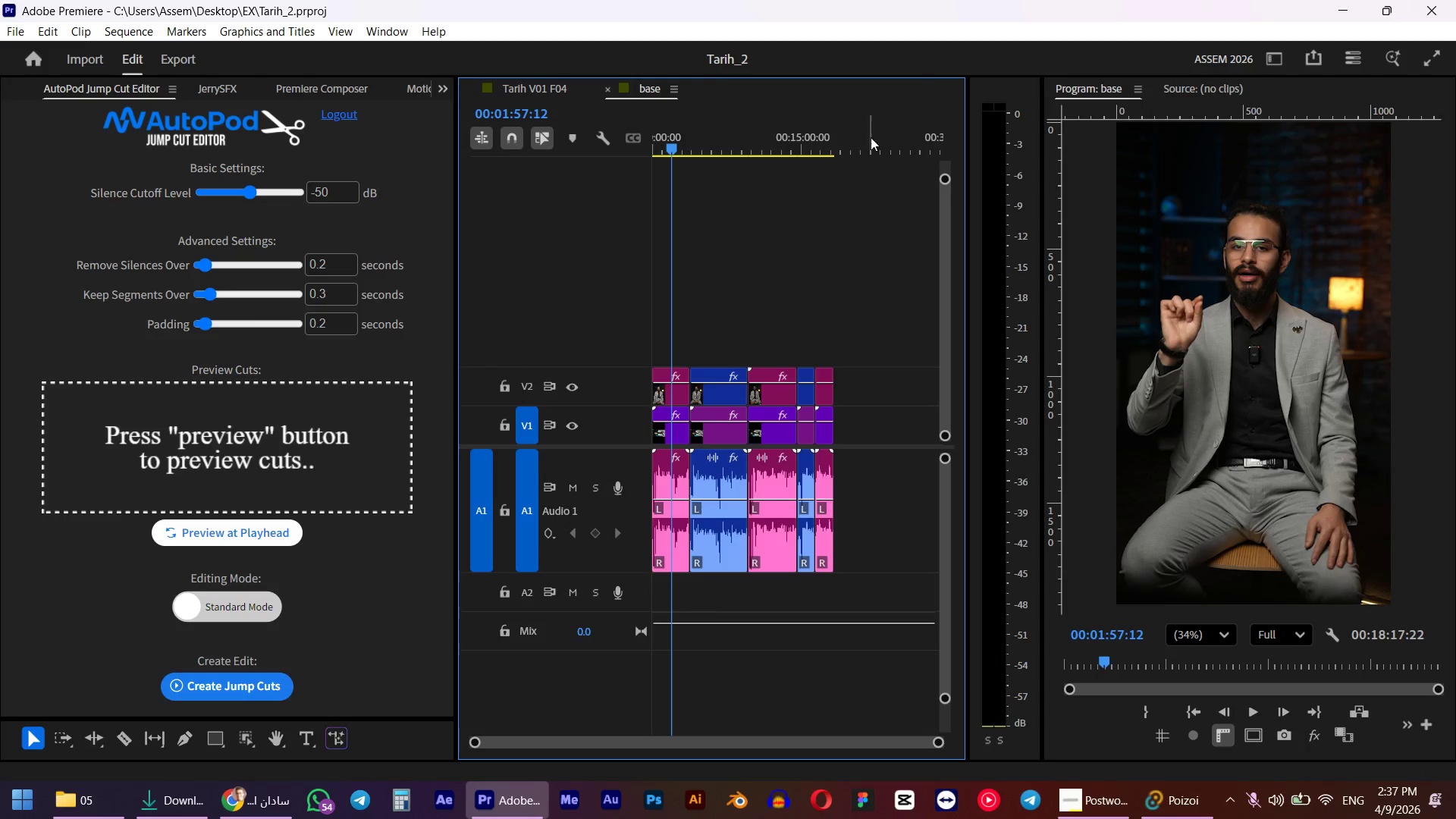 
left_click_drag(start_coordinate=[887, 137], to_coordinate=[431, 152])
 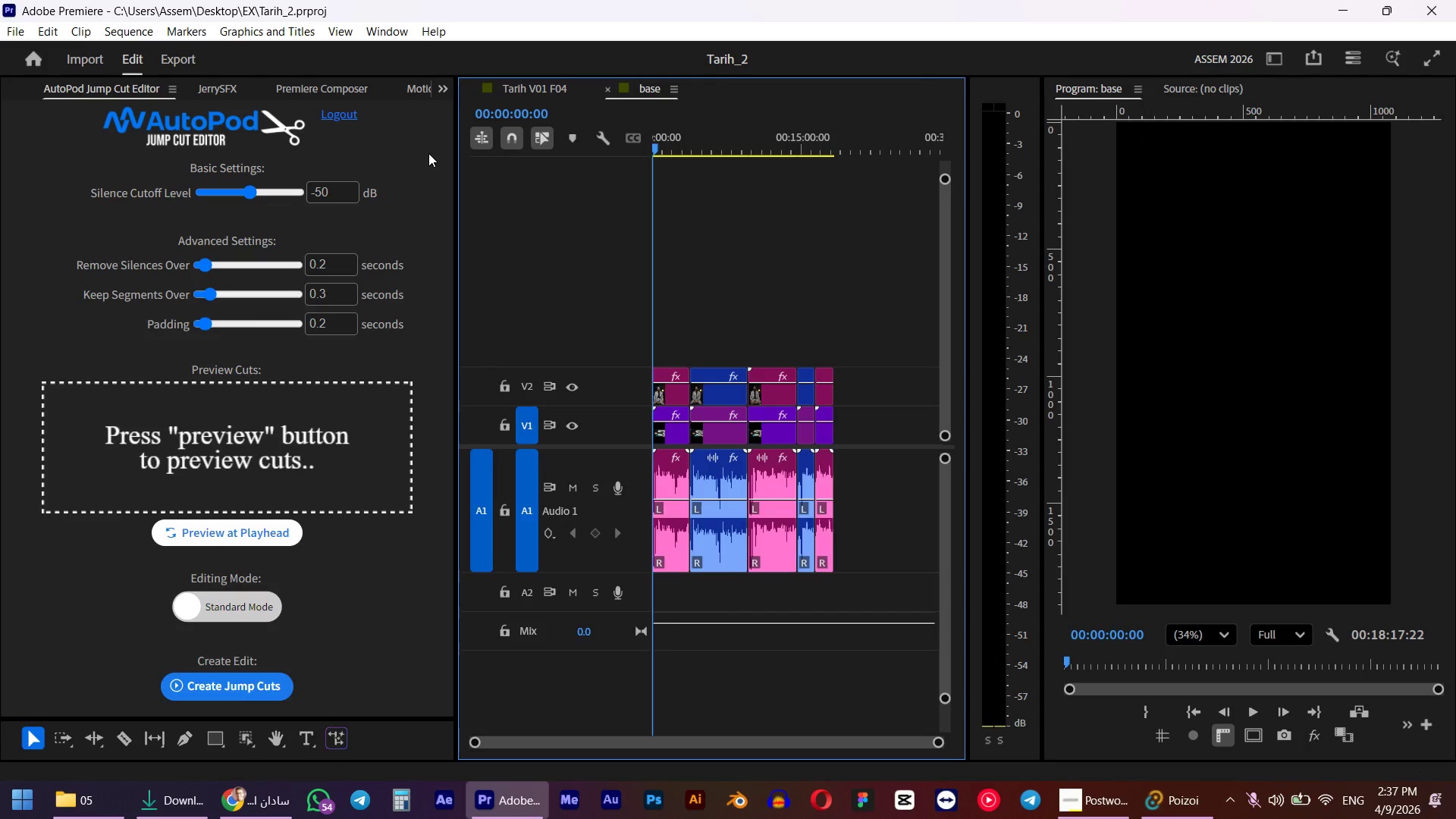 
hold_key(key=ShiftLeft, duration=0.83)
 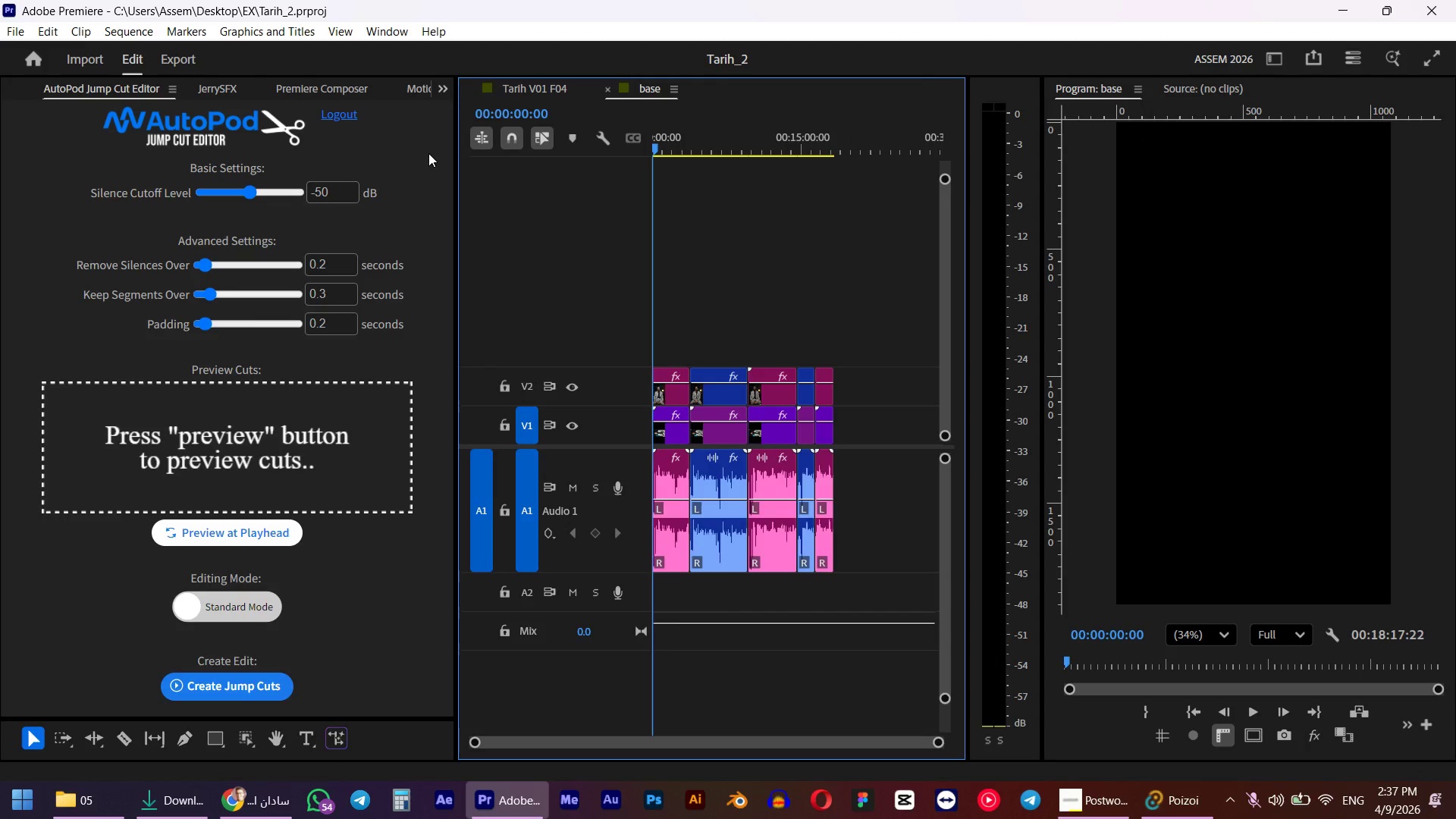 
left_click([331, 196])
 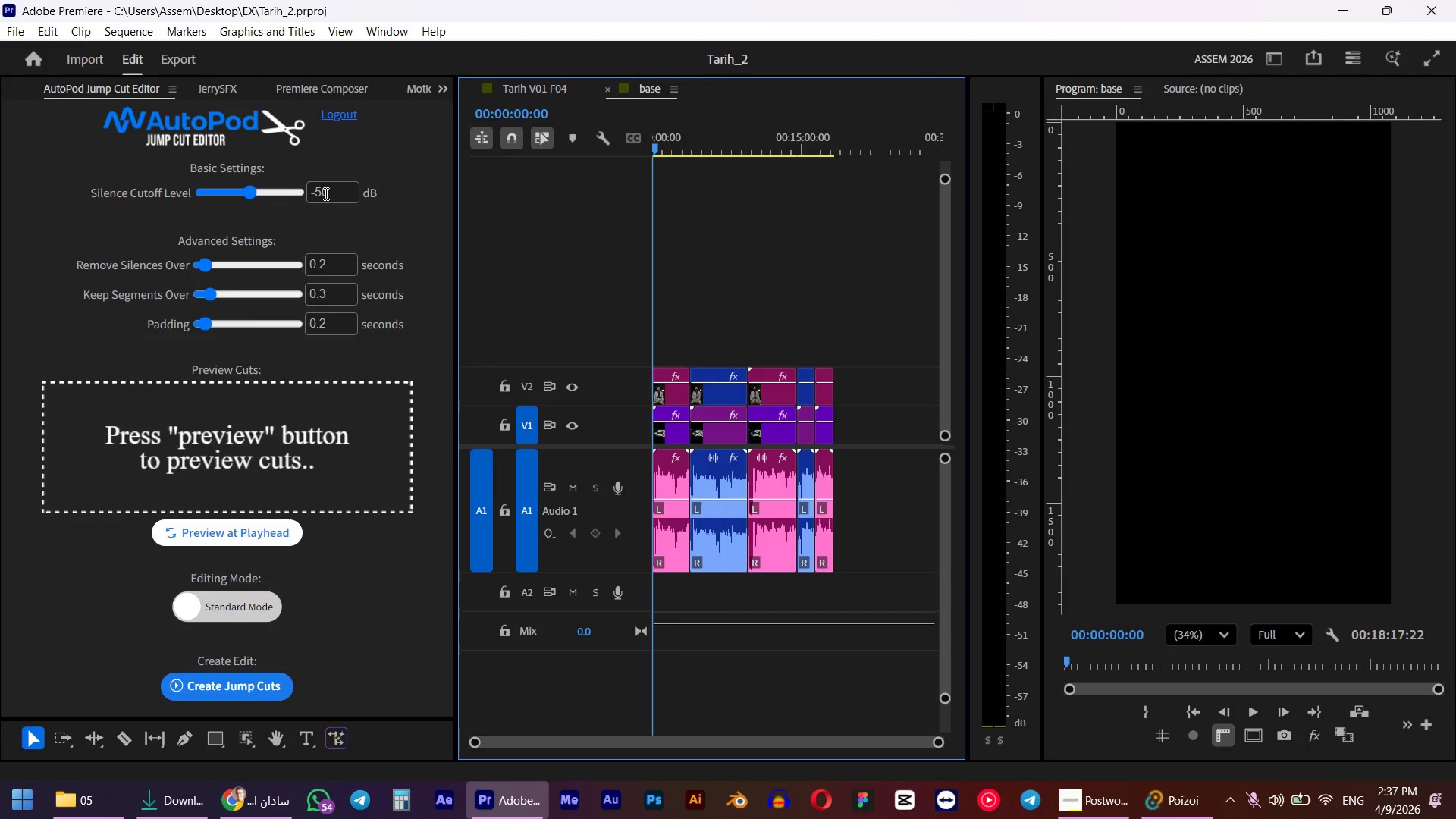 
left_click_drag(start_coordinate=[317, 190], to_coordinate=[359, 194])
 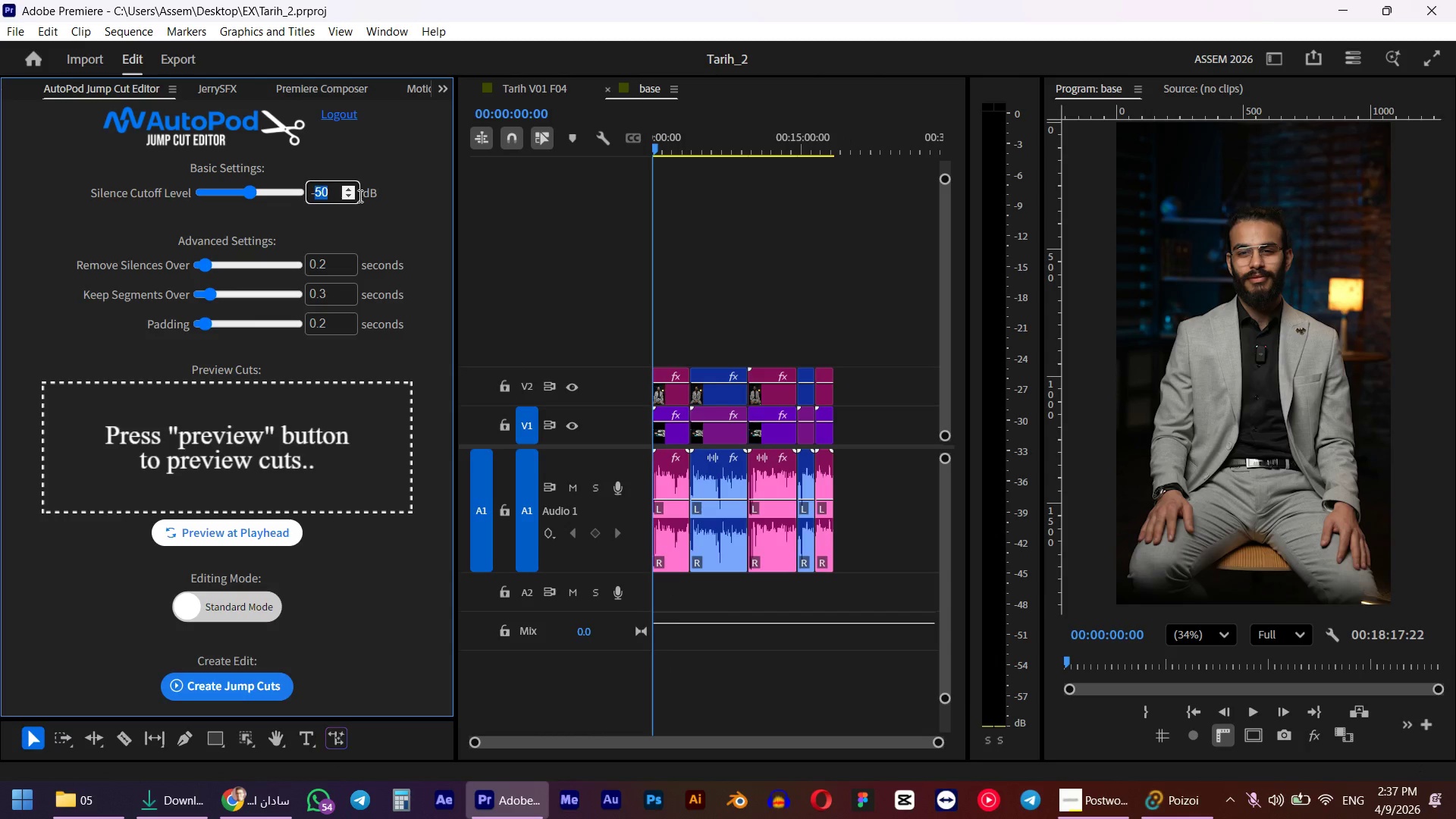 
key(Numpad3)
 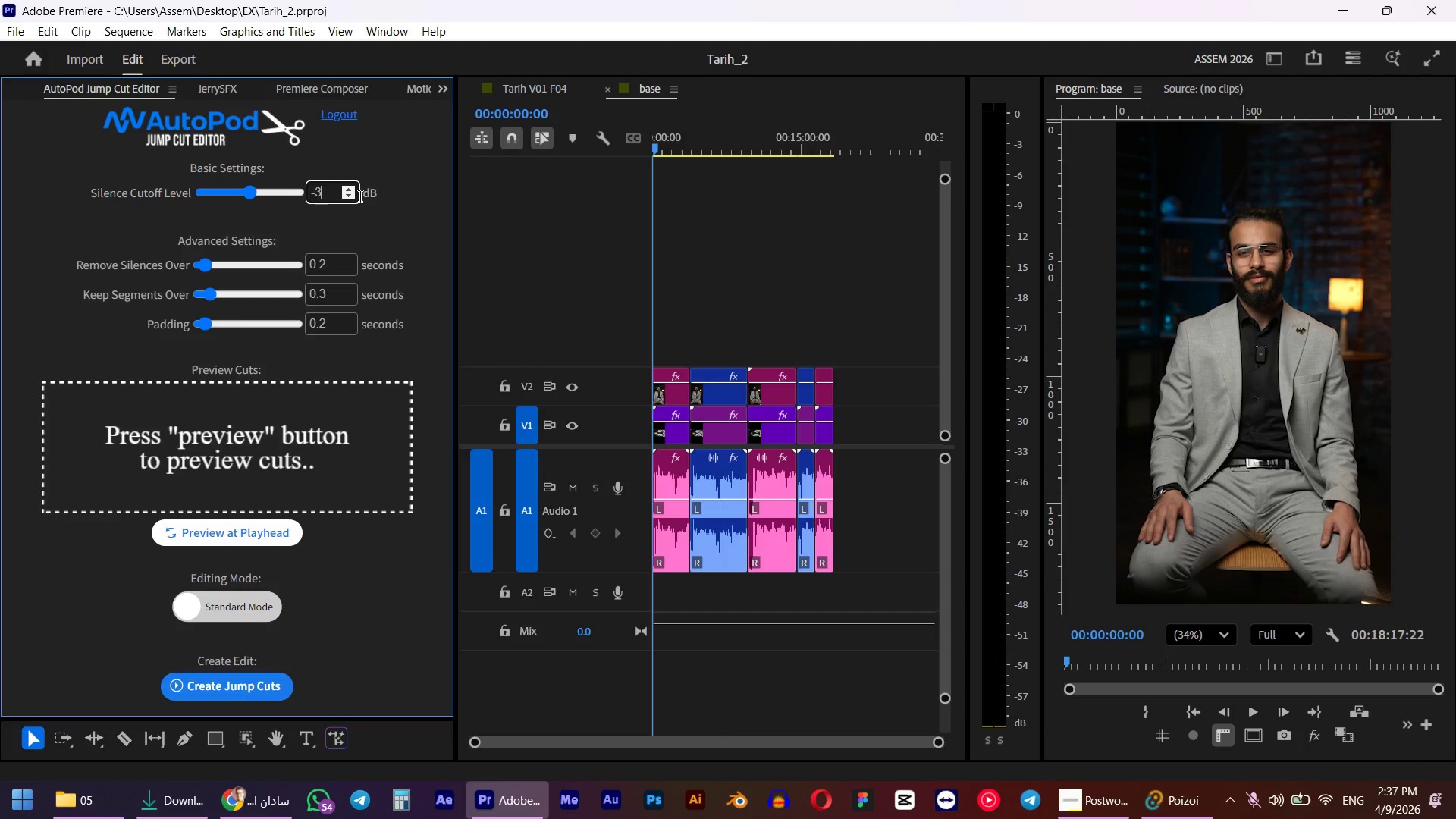 
key(Numpad2)
 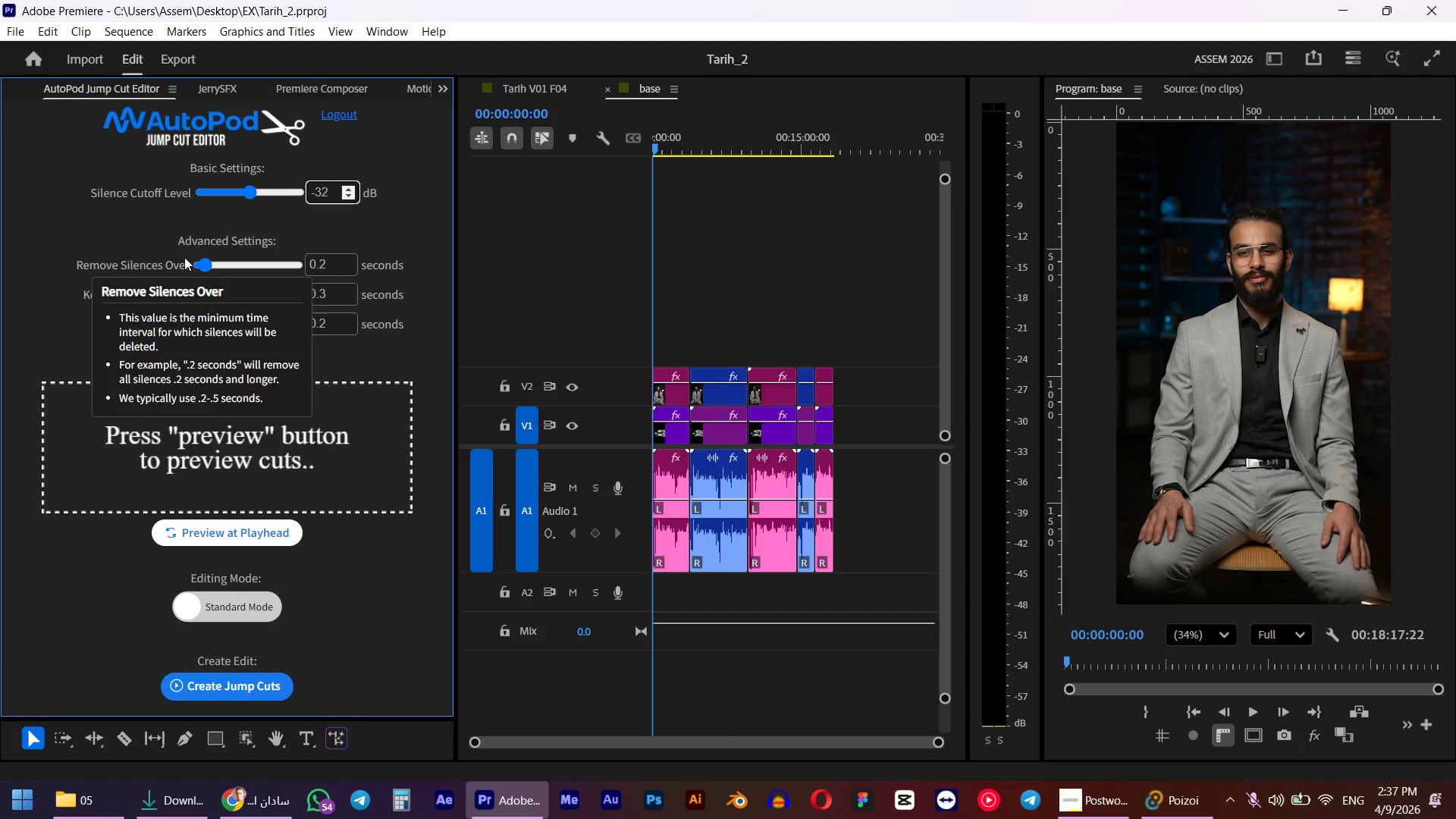 
left_click_drag(start_coordinate=[212, 265], to_coordinate=[156, 272])
 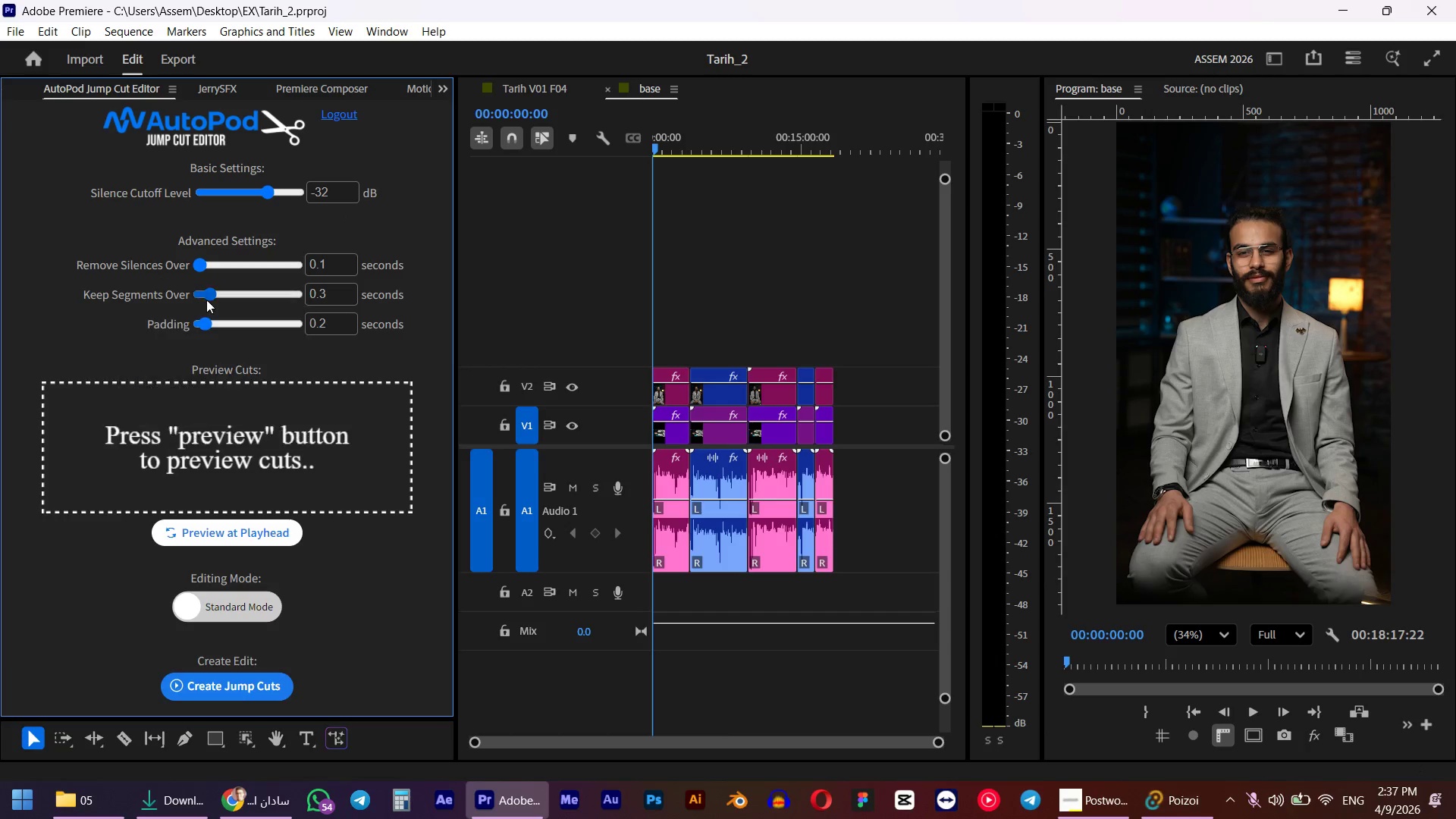 
left_click_drag(start_coordinate=[207, 300], to_coordinate=[173, 300])
 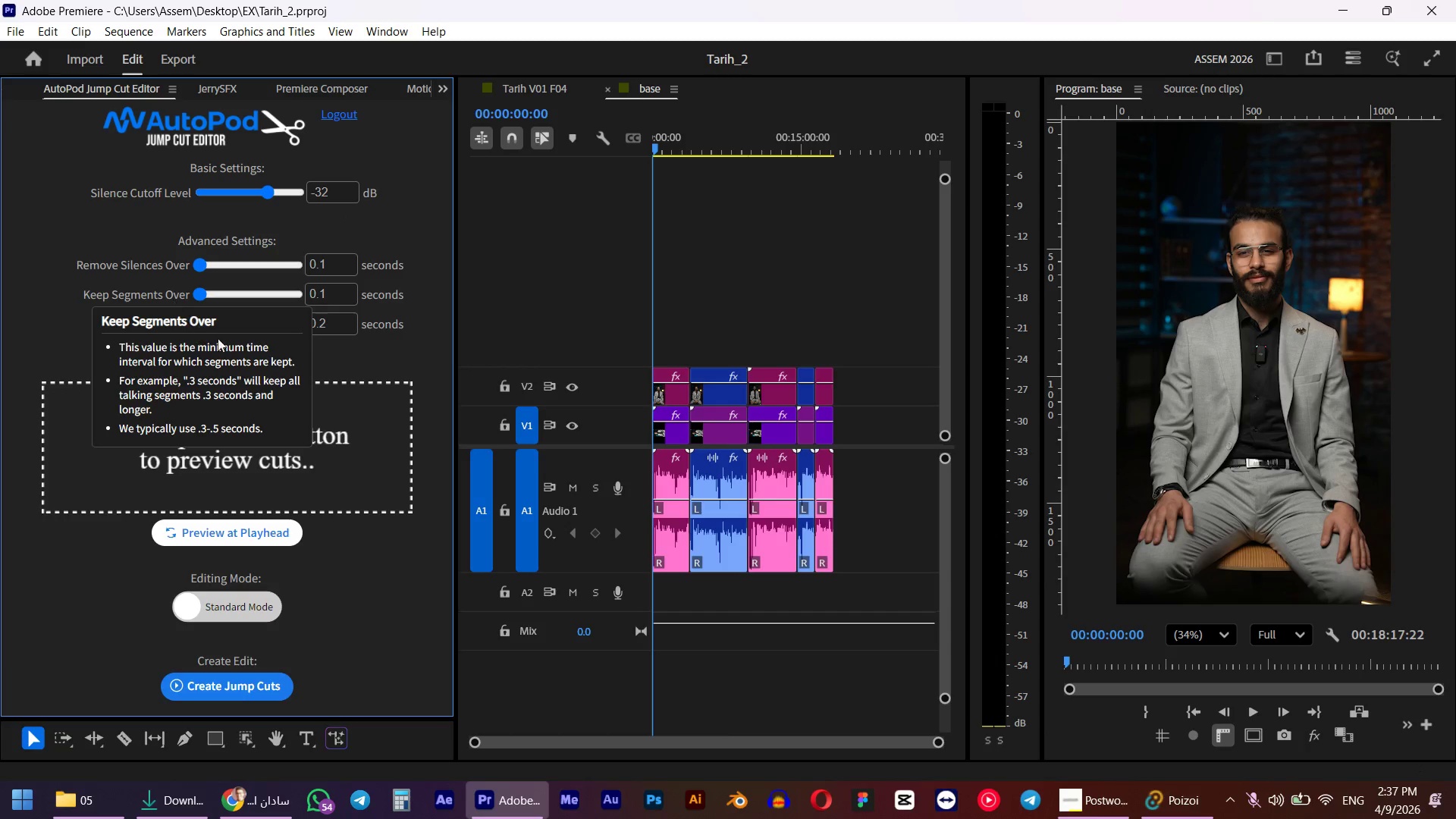 
left_click_drag(start_coordinate=[220, 340], to_coordinate=[204, 342])
 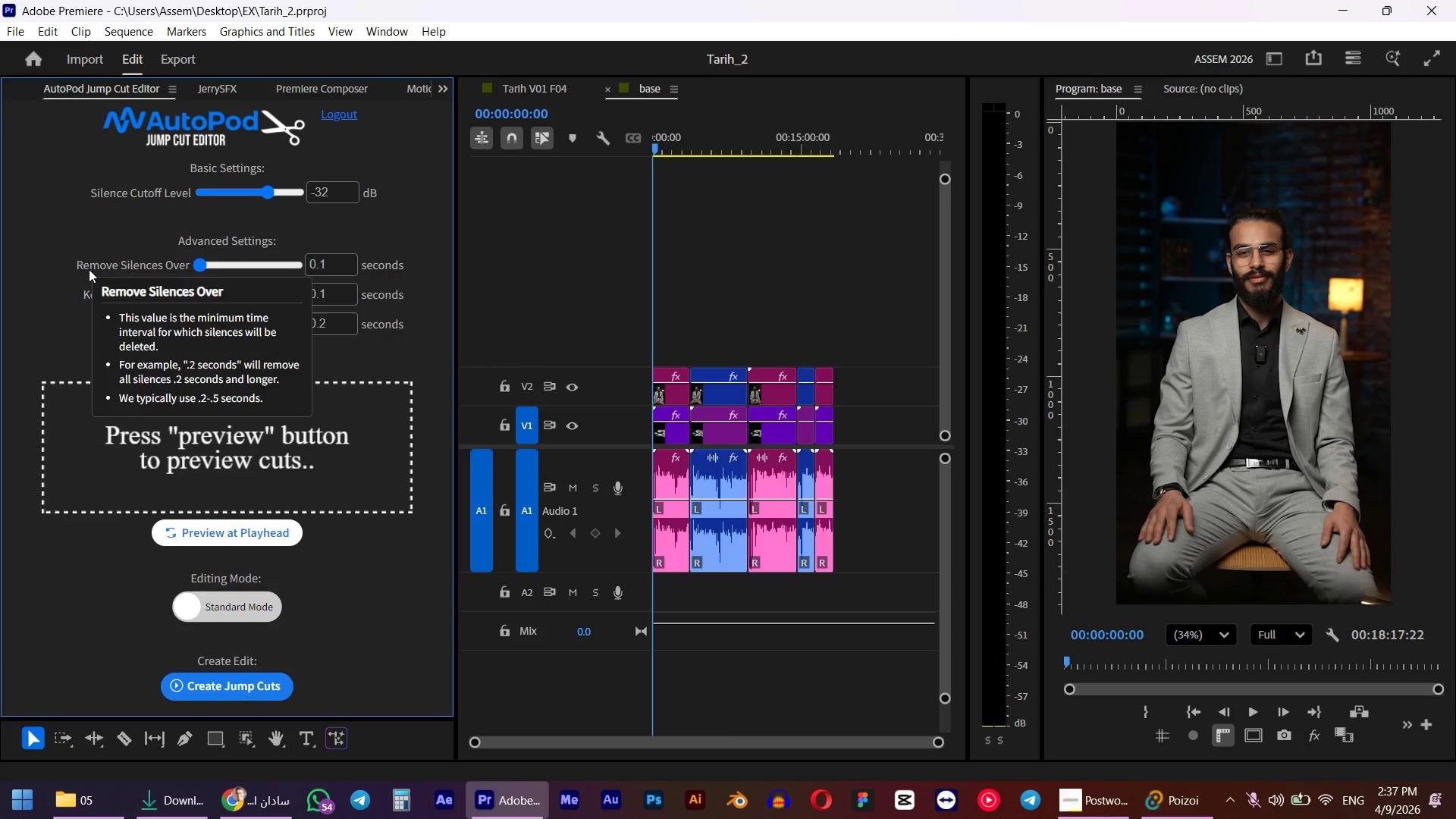 
left_click([45, 297])
 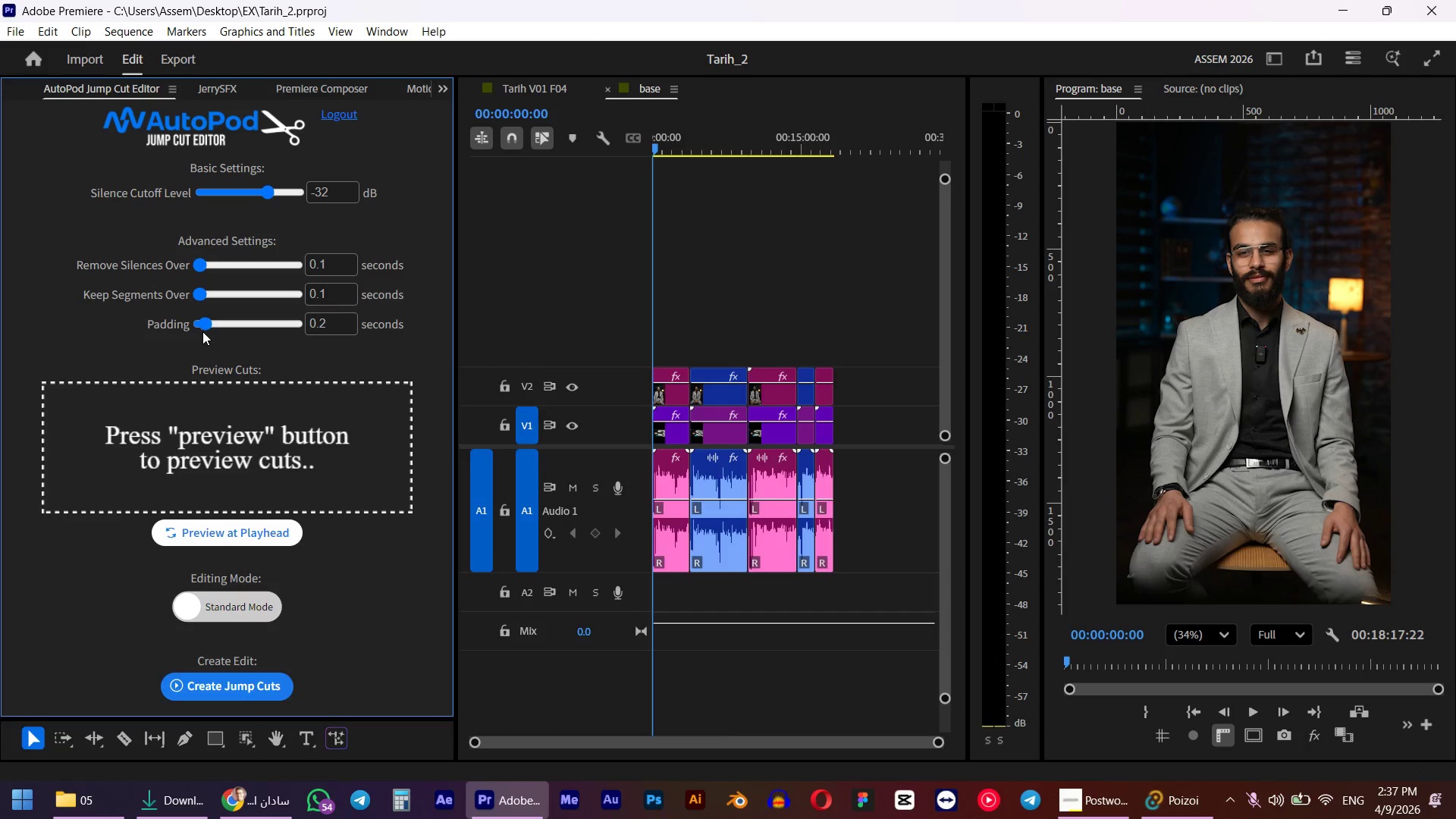 
left_click_drag(start_coordinate=[202, 331], to_coordinate=[72, 322])
 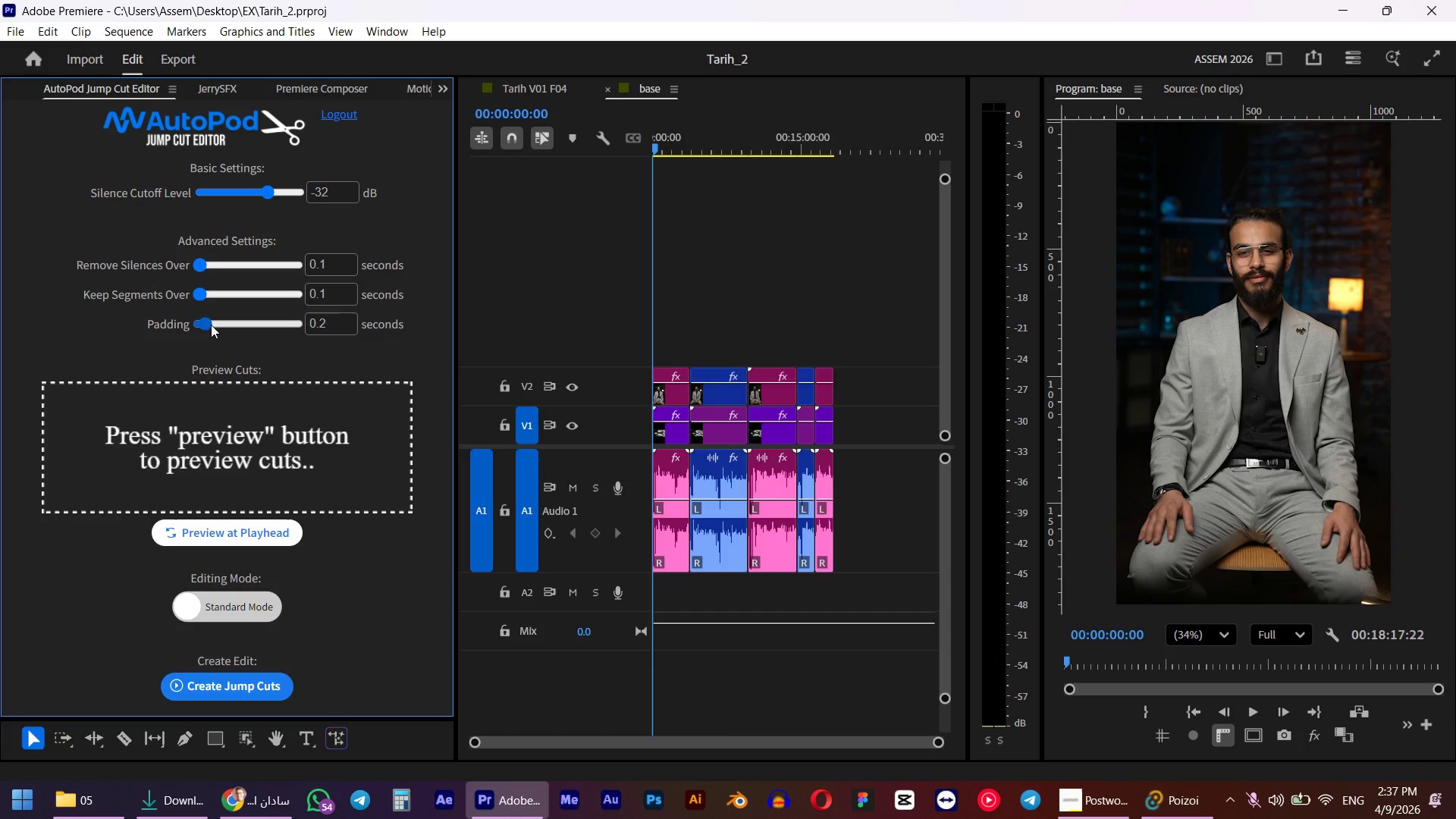 
left_click_drag(start_coordinate=[207, 323], to_coordinate=[73, 313])
 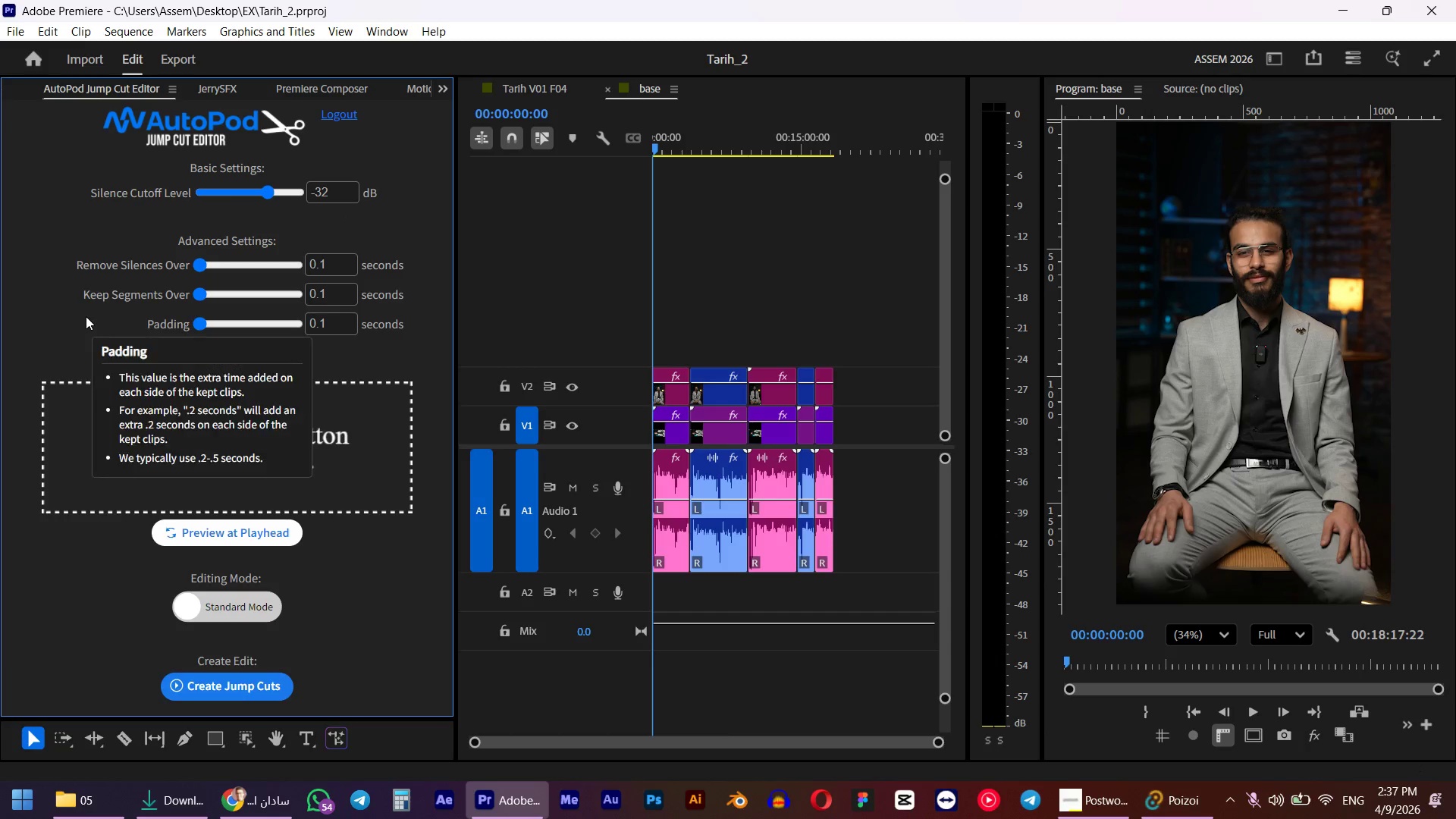 
scroll: coordinate [86, 316], scroll_direction: down, amount: 4.0
 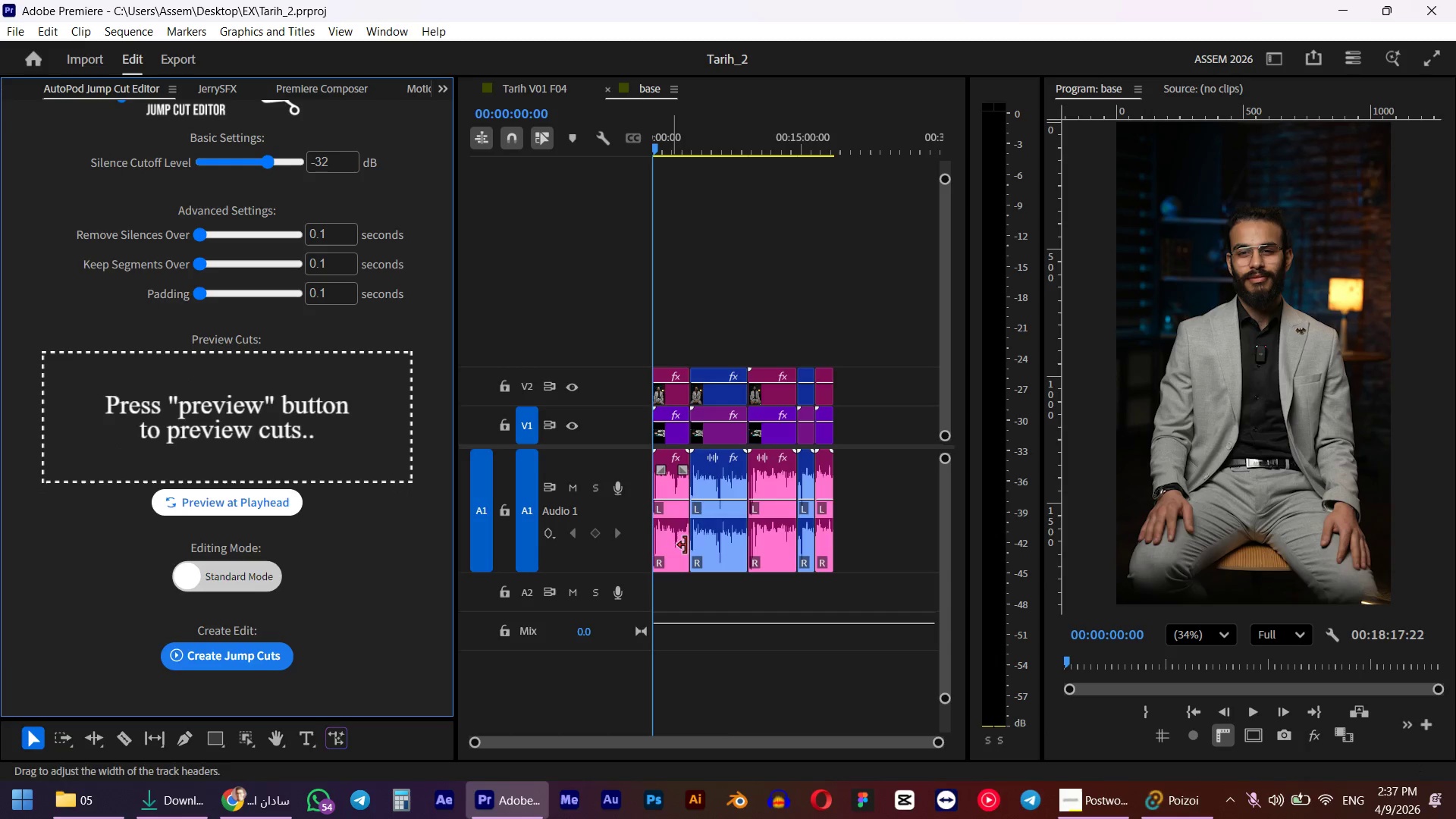 
hold_key(key=AltLeft, duration=0.98)
scroll: coordinate [678, 506], scroll_direction: up, amount: 19.0
 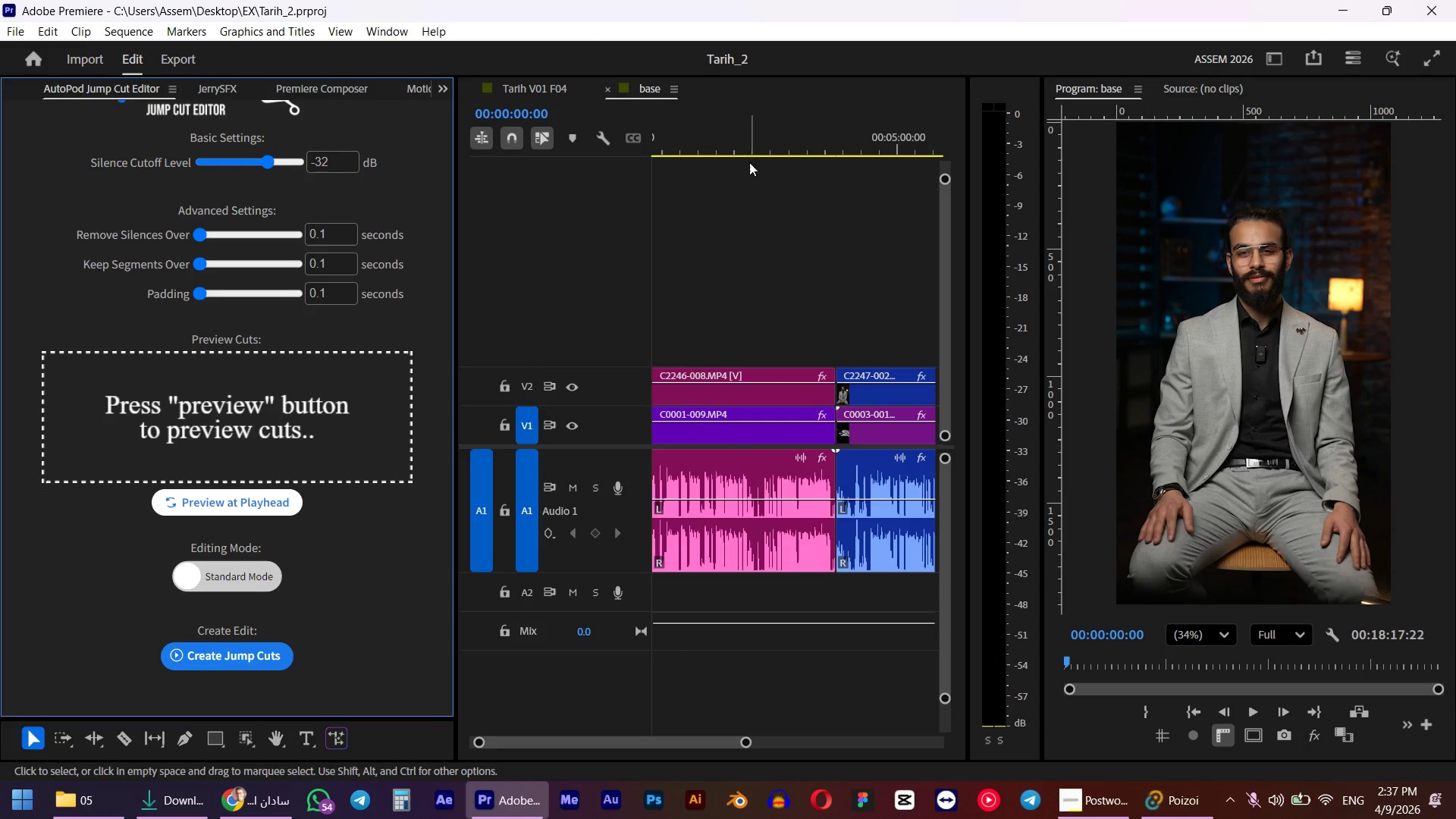 
left_click_drag(start_coordinate=[755, 132], to_coordinate=[761, 133])
 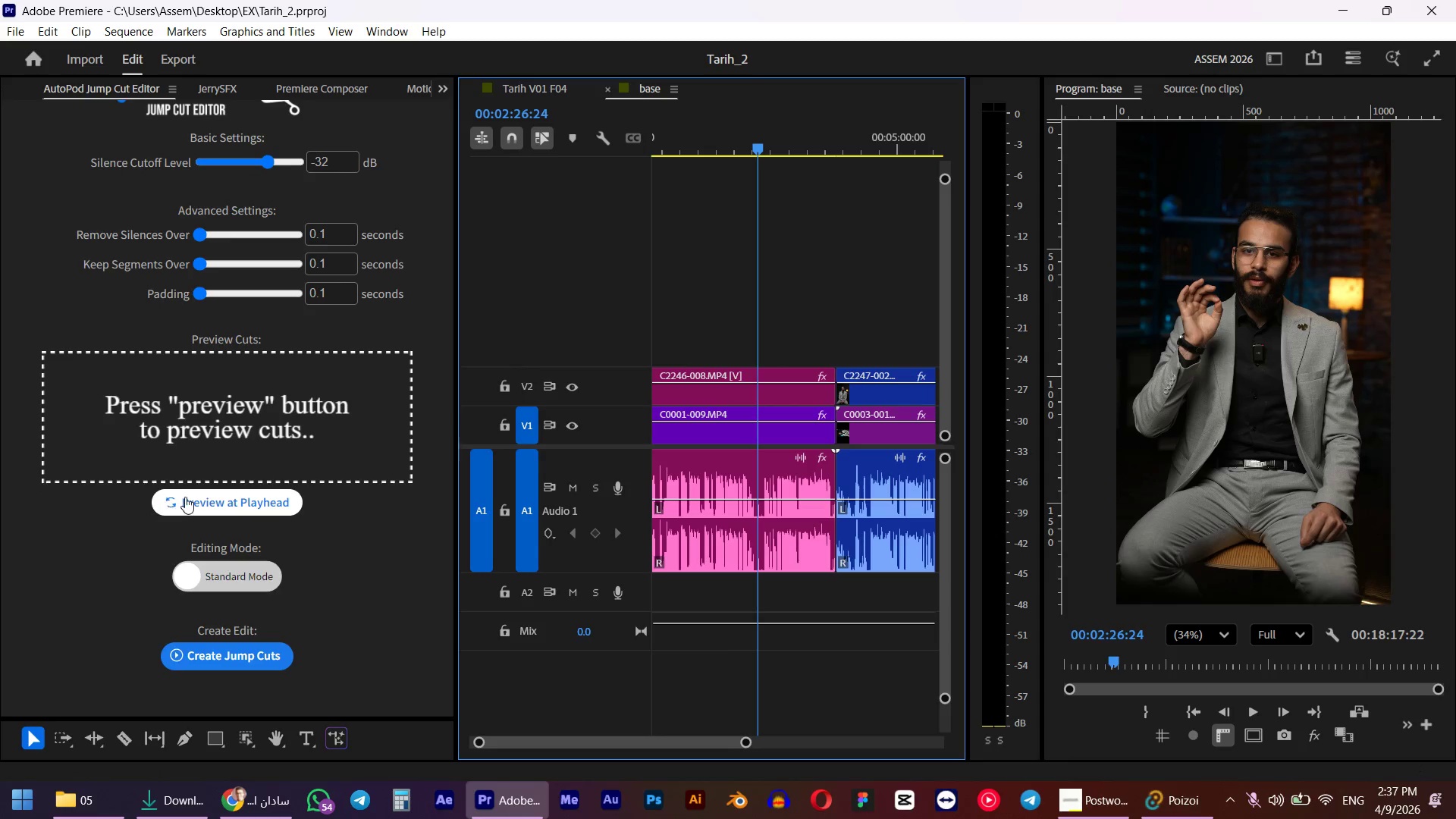 
left_click([185, 497])
 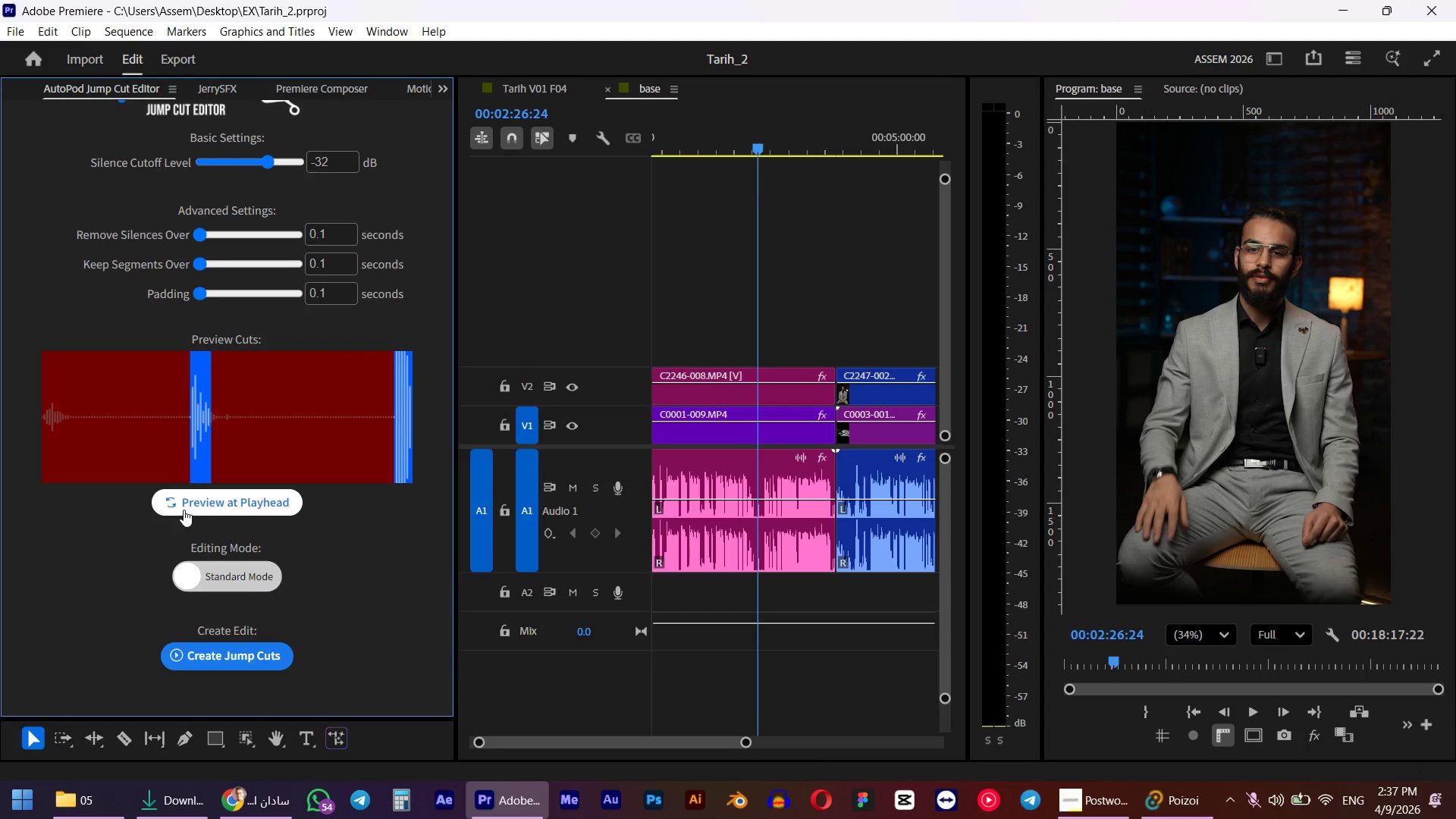 
wait(5.69)
 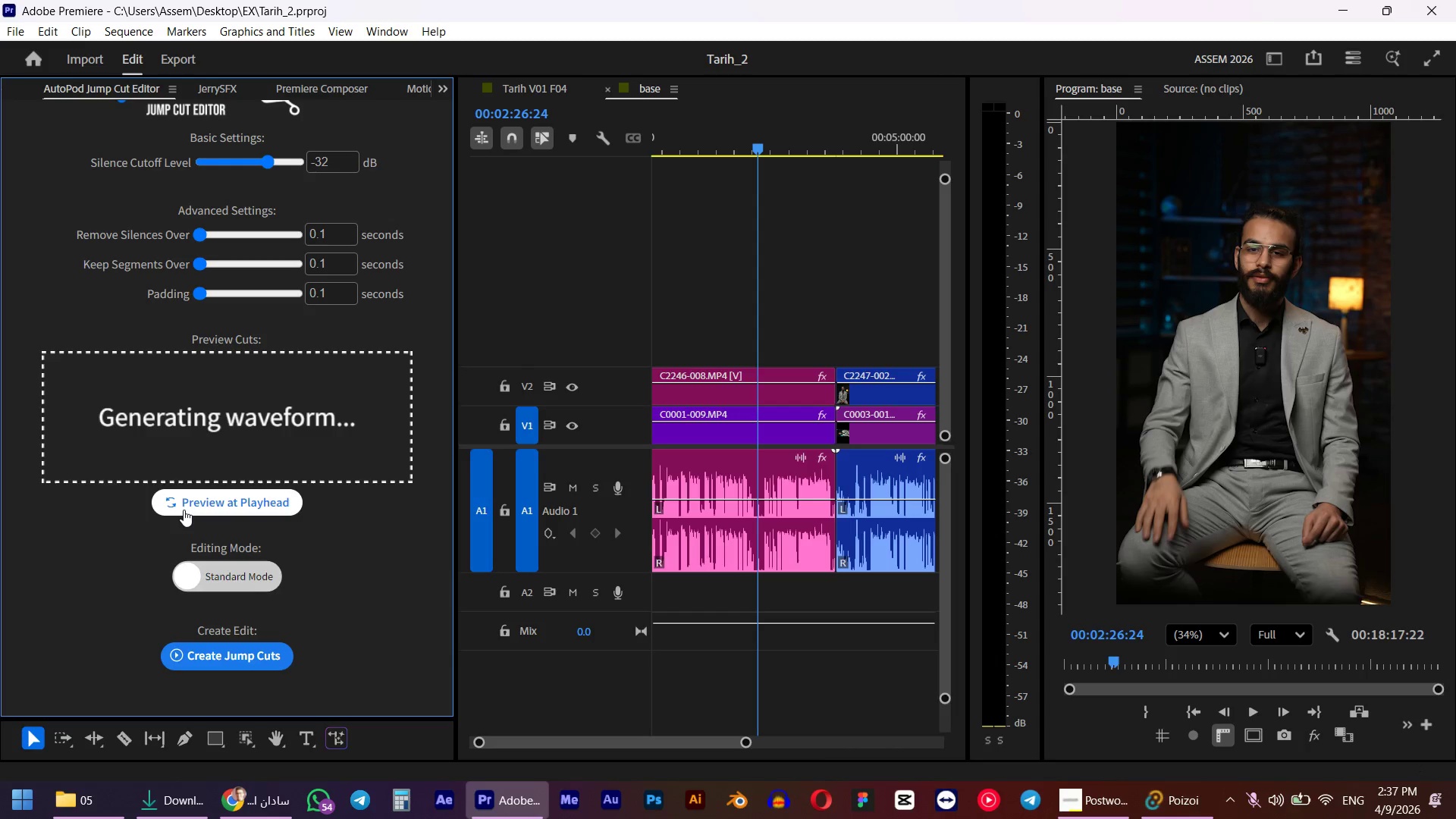 
hold_key(key=AltLeft, duration=1.02)
scroll: coordinate [747, 441], scroll_direction: down, amount: 19.0
 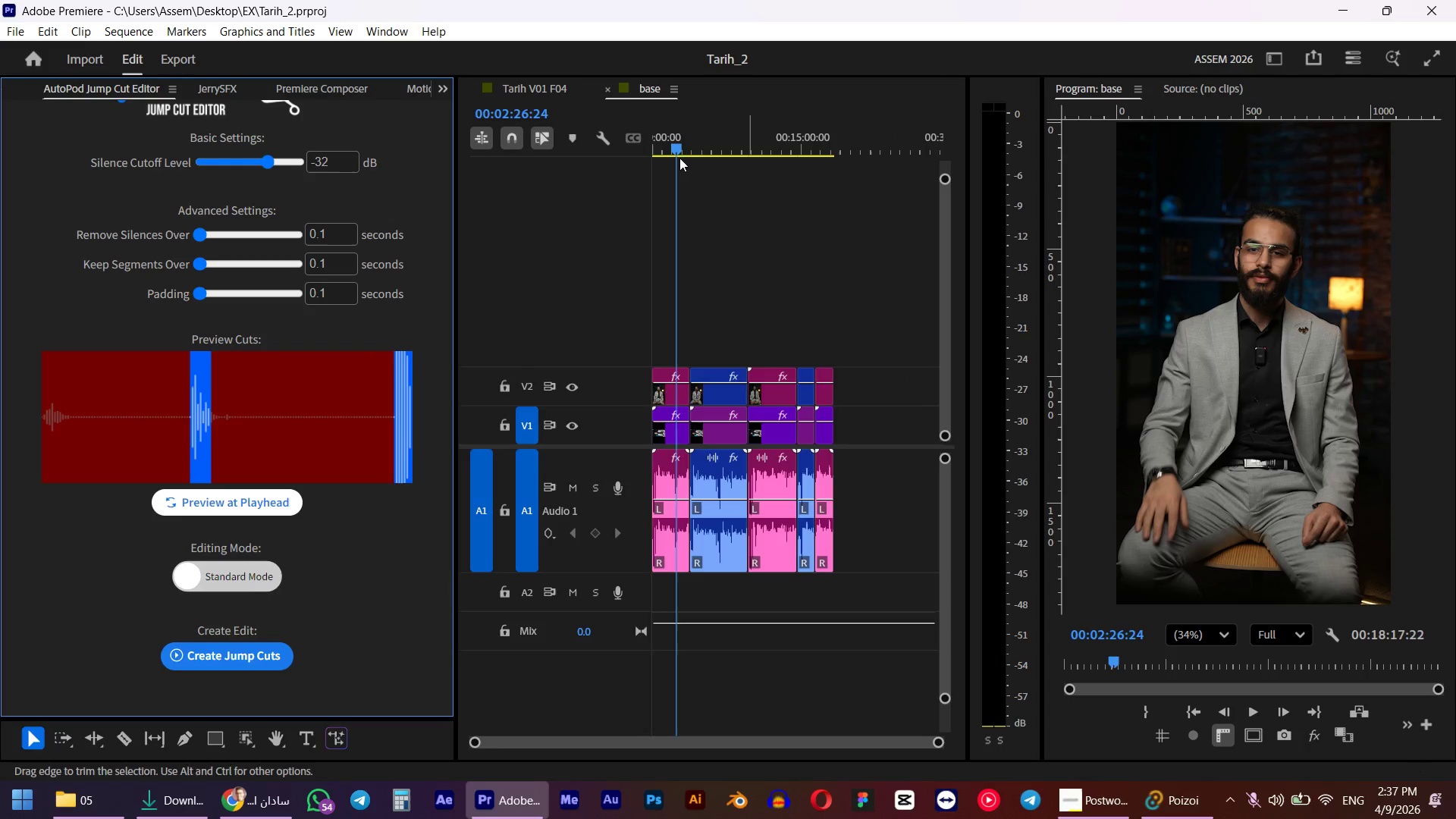 
left_click_drag(start_coordinate=[679, 146], to_coordinate=[354, 169])
 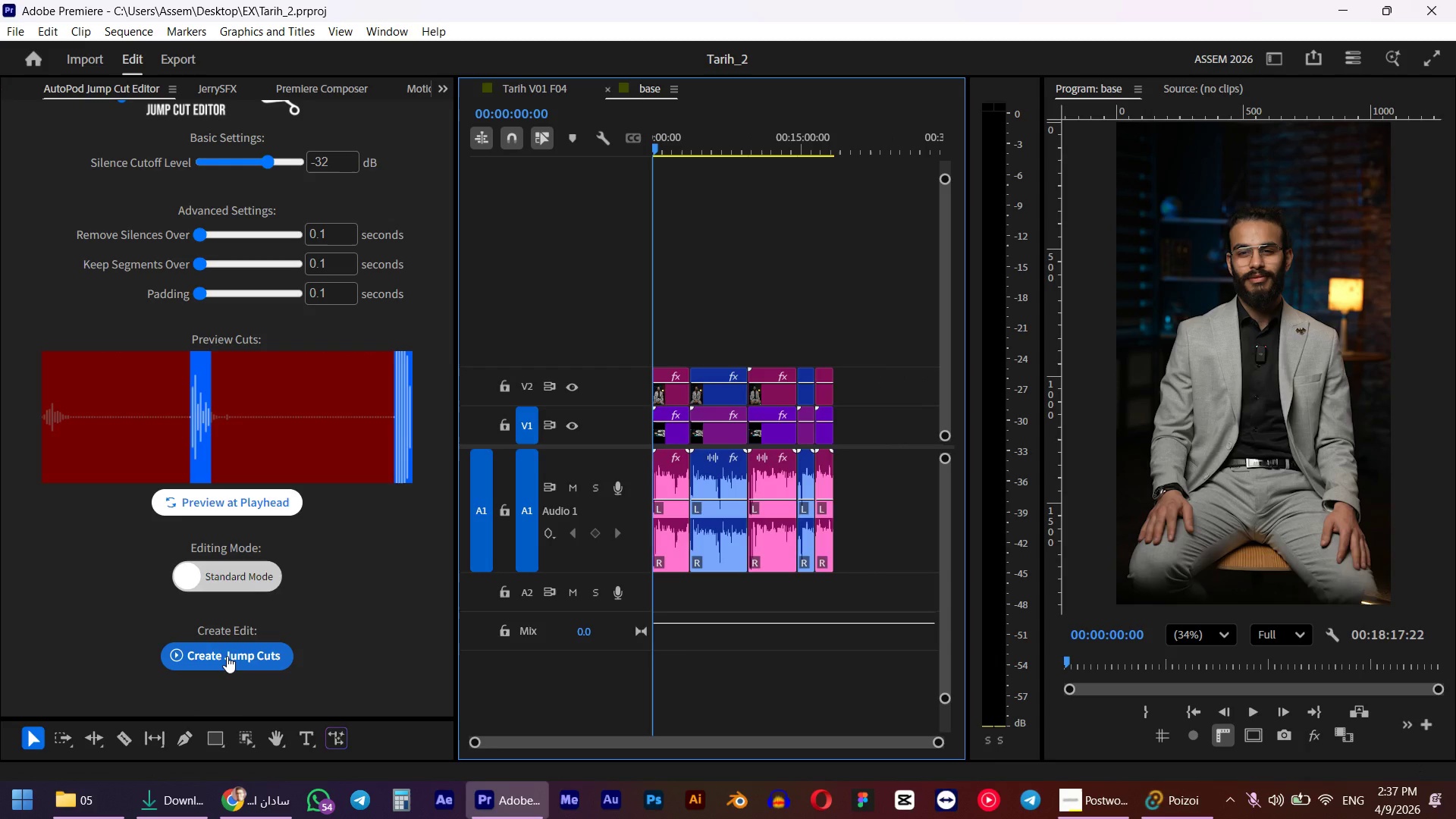 
left_click([227, 656])
 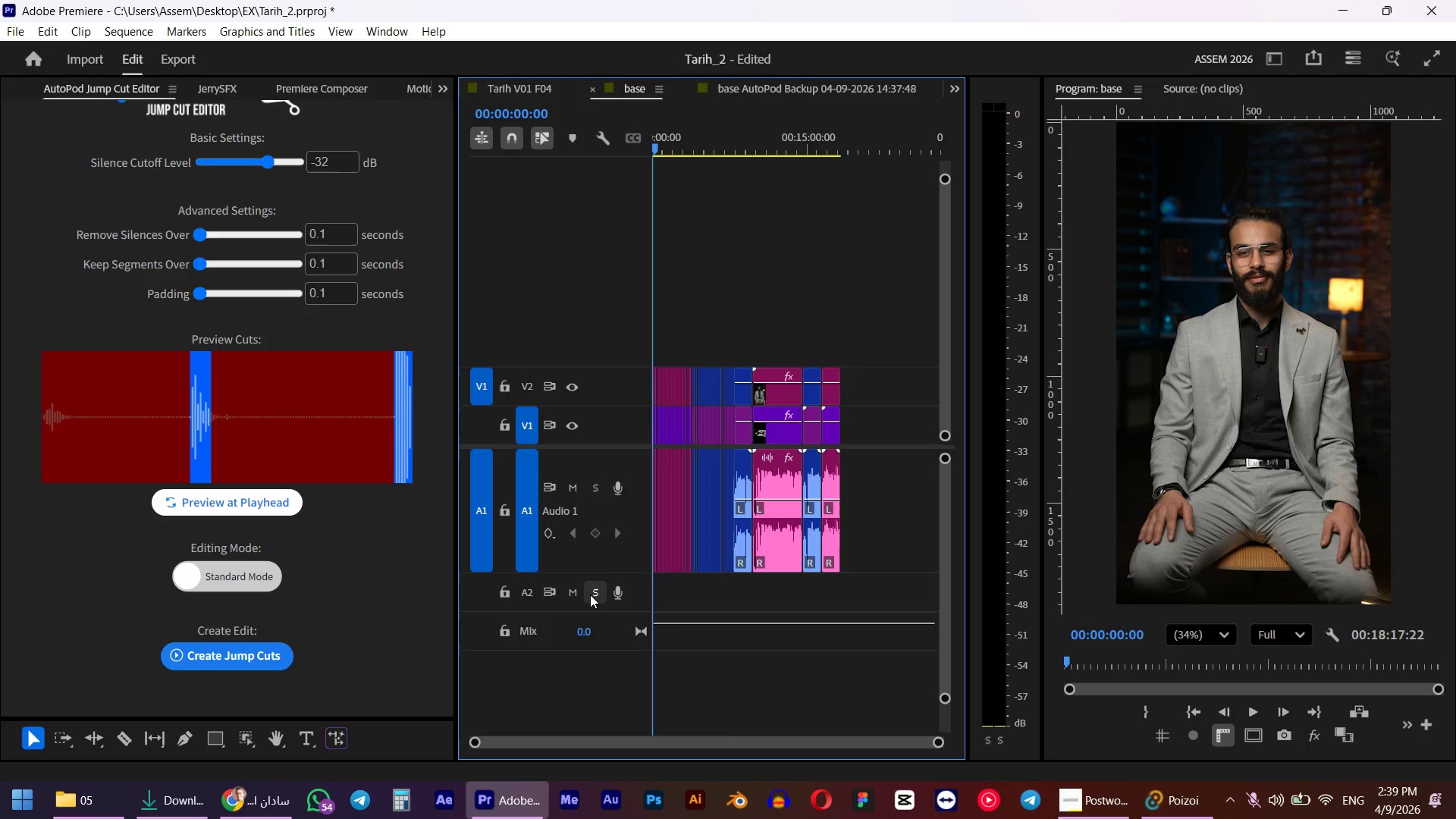 
wait(121.34)
 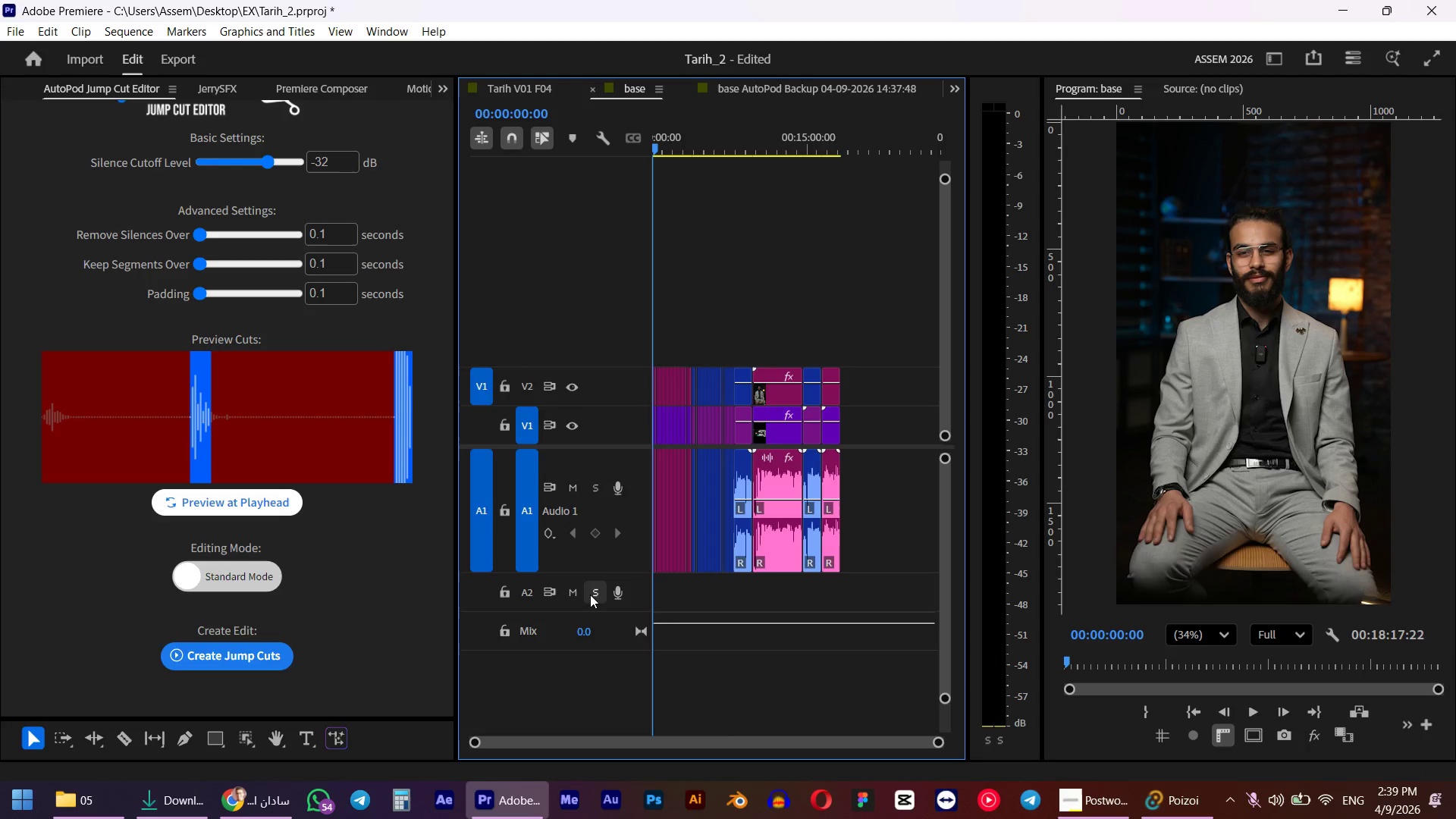 
left_click([1172, 788])
 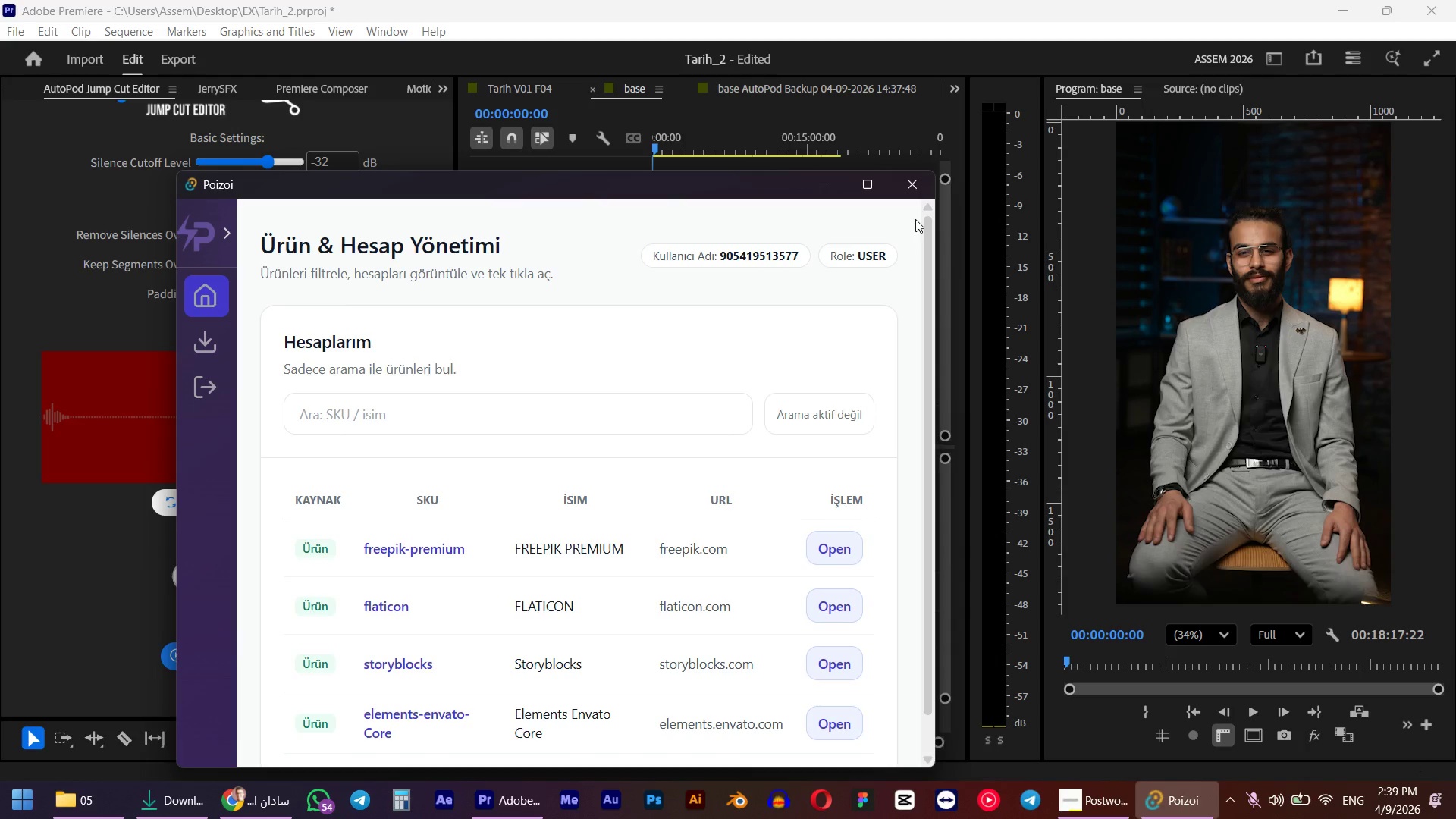 
left_click([912, 185])
 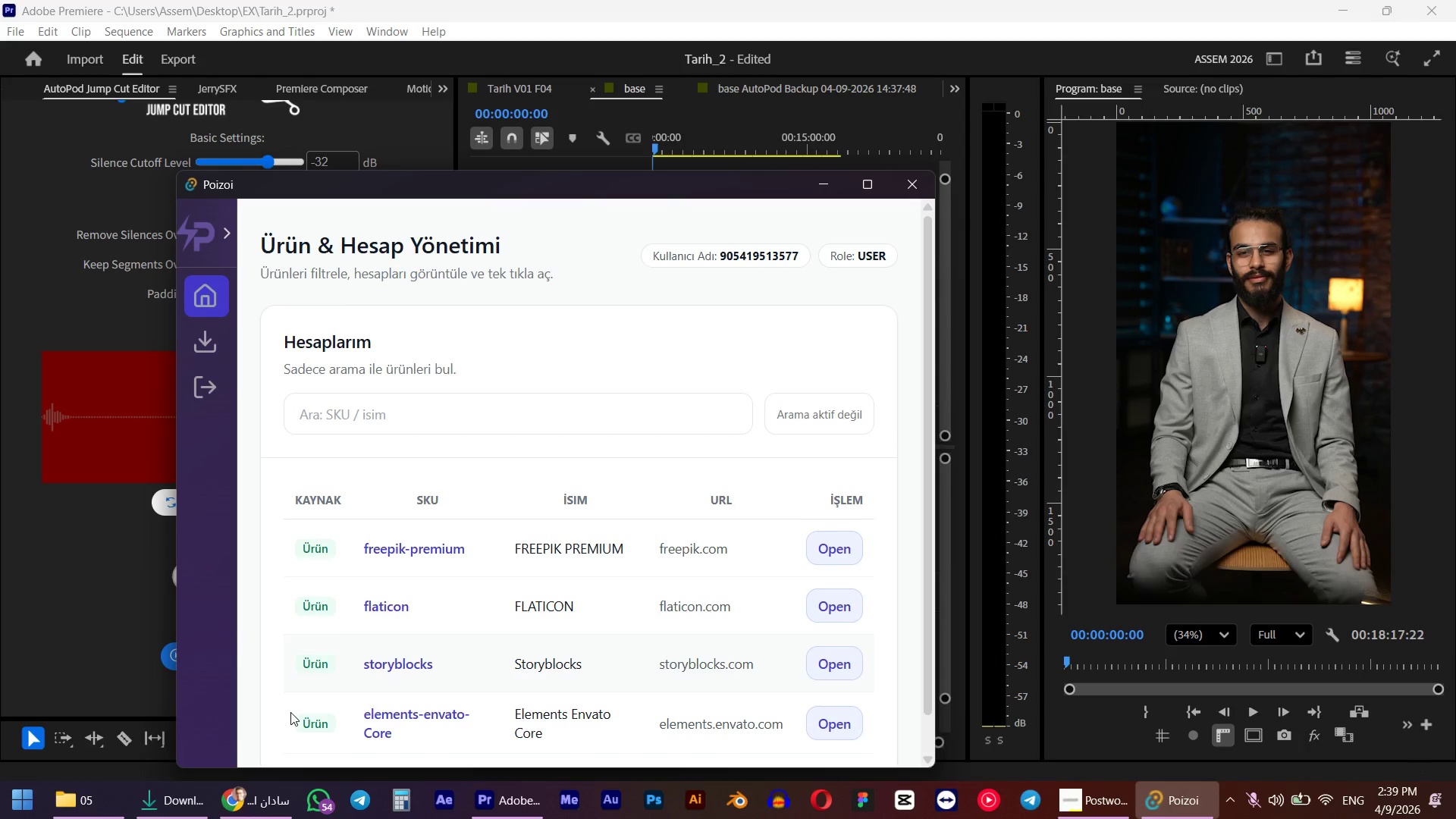 
left_click([262, 804])
 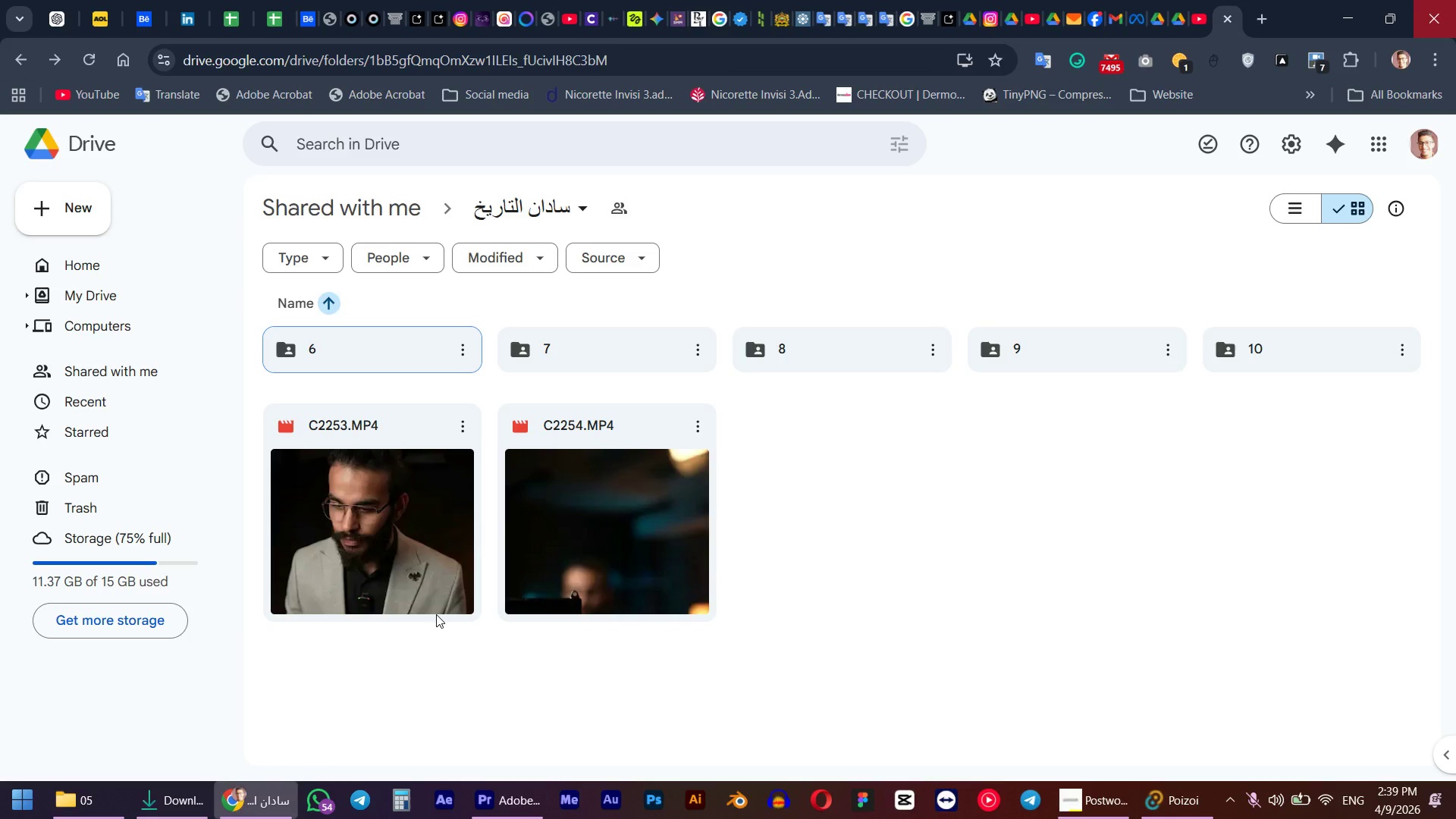 
left_click([1454, 0])
 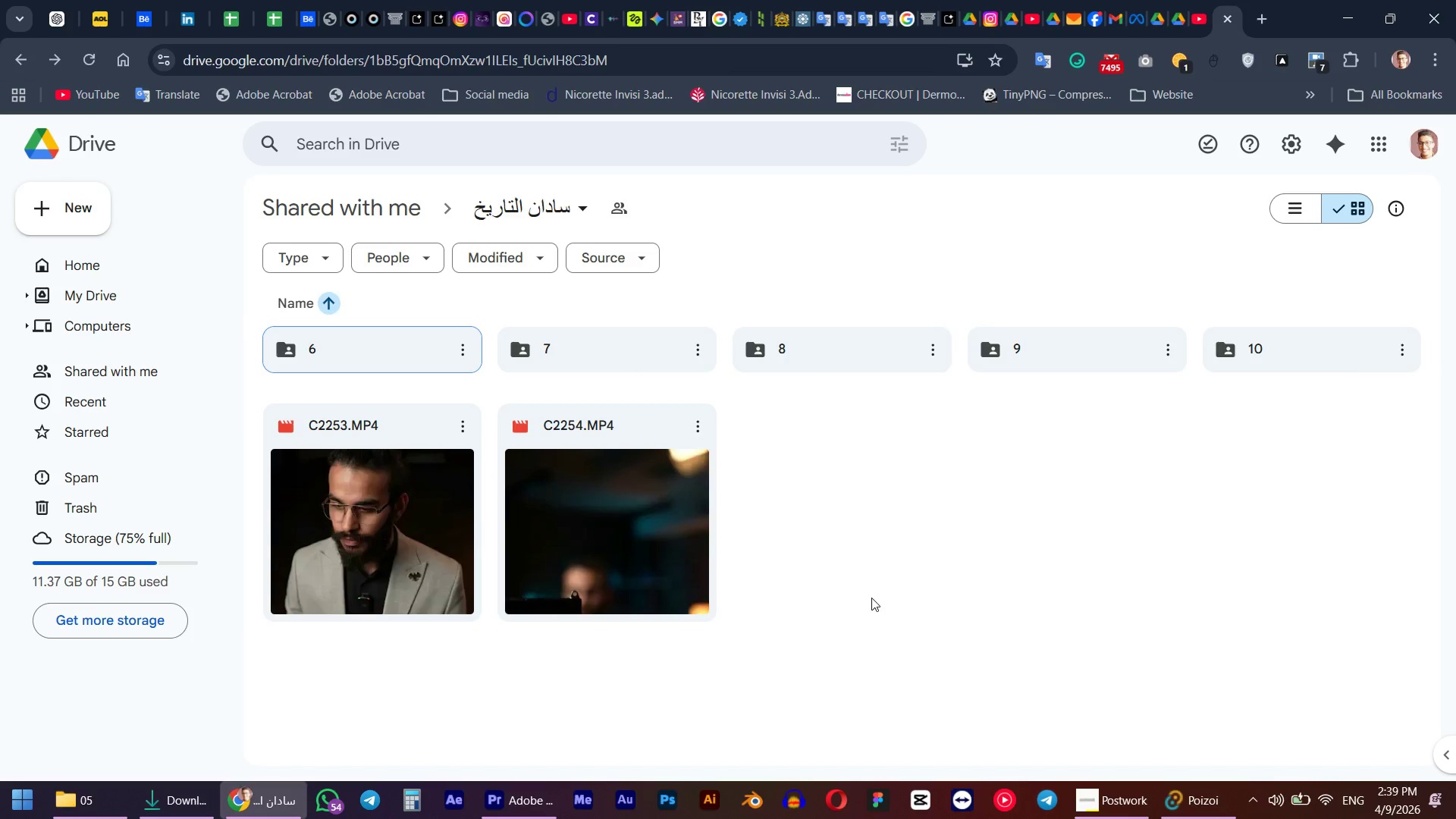 
left_click([1225, 801])
 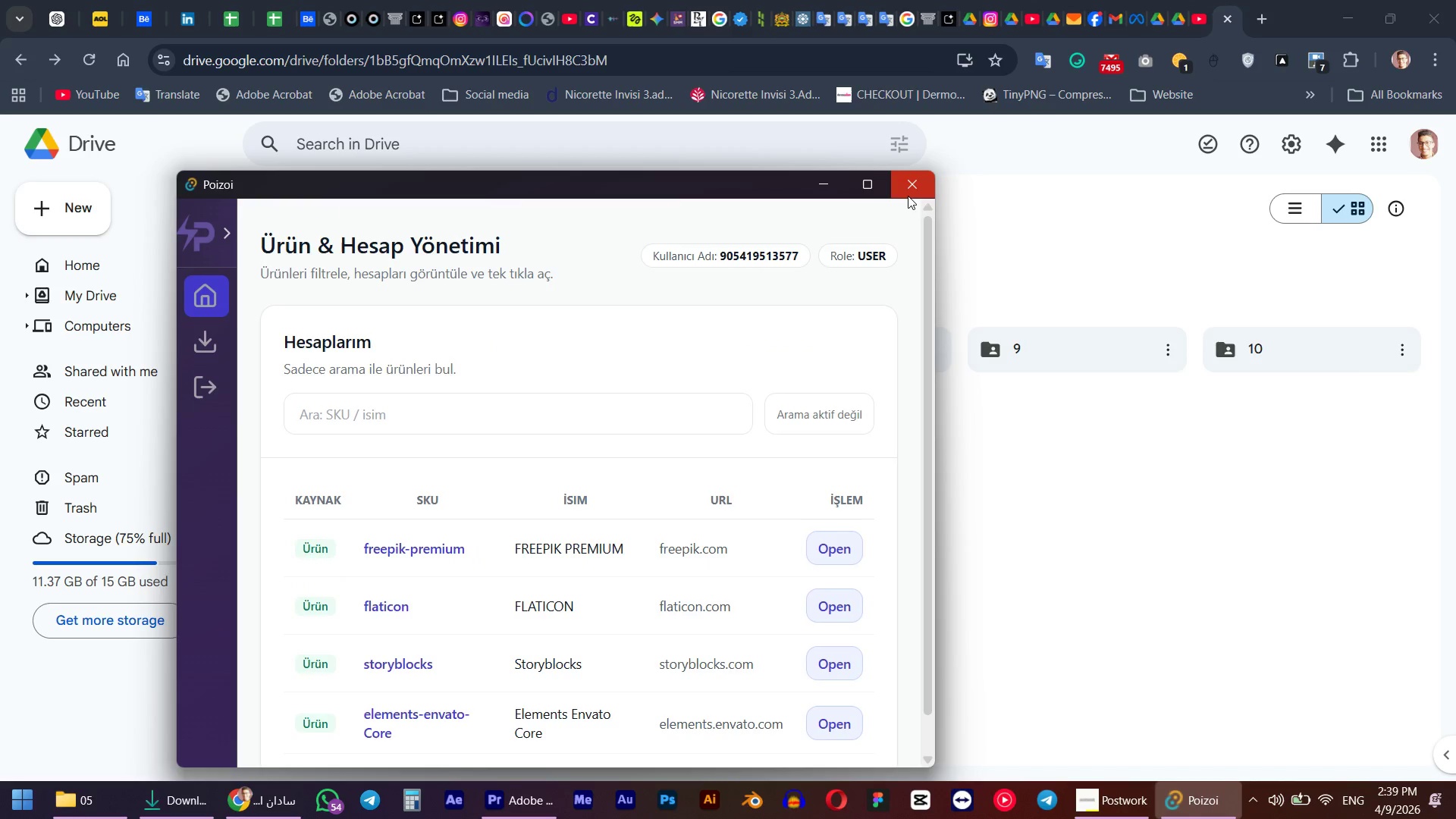 
left_click([908, 194])
 